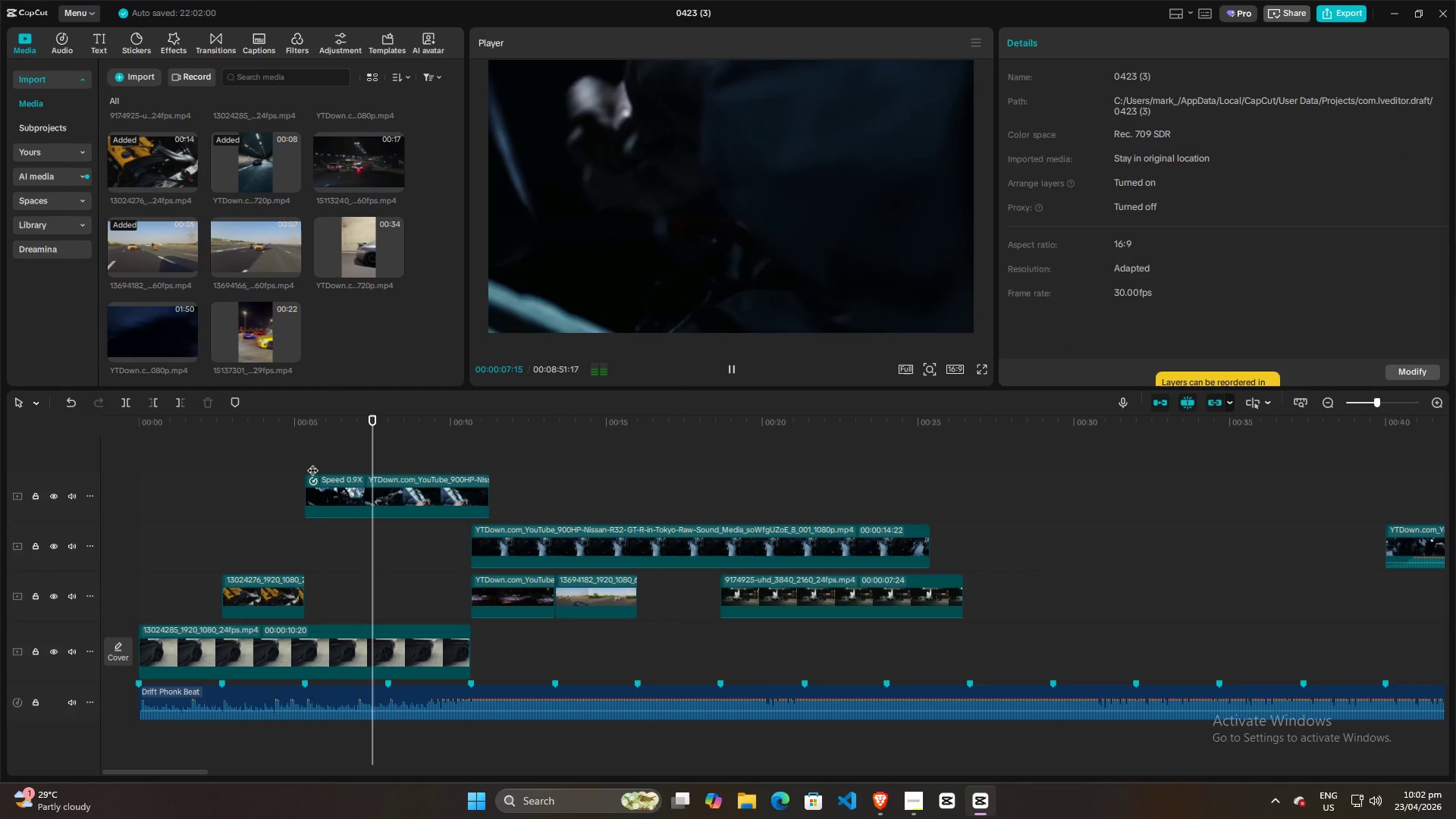 
key(Space)
 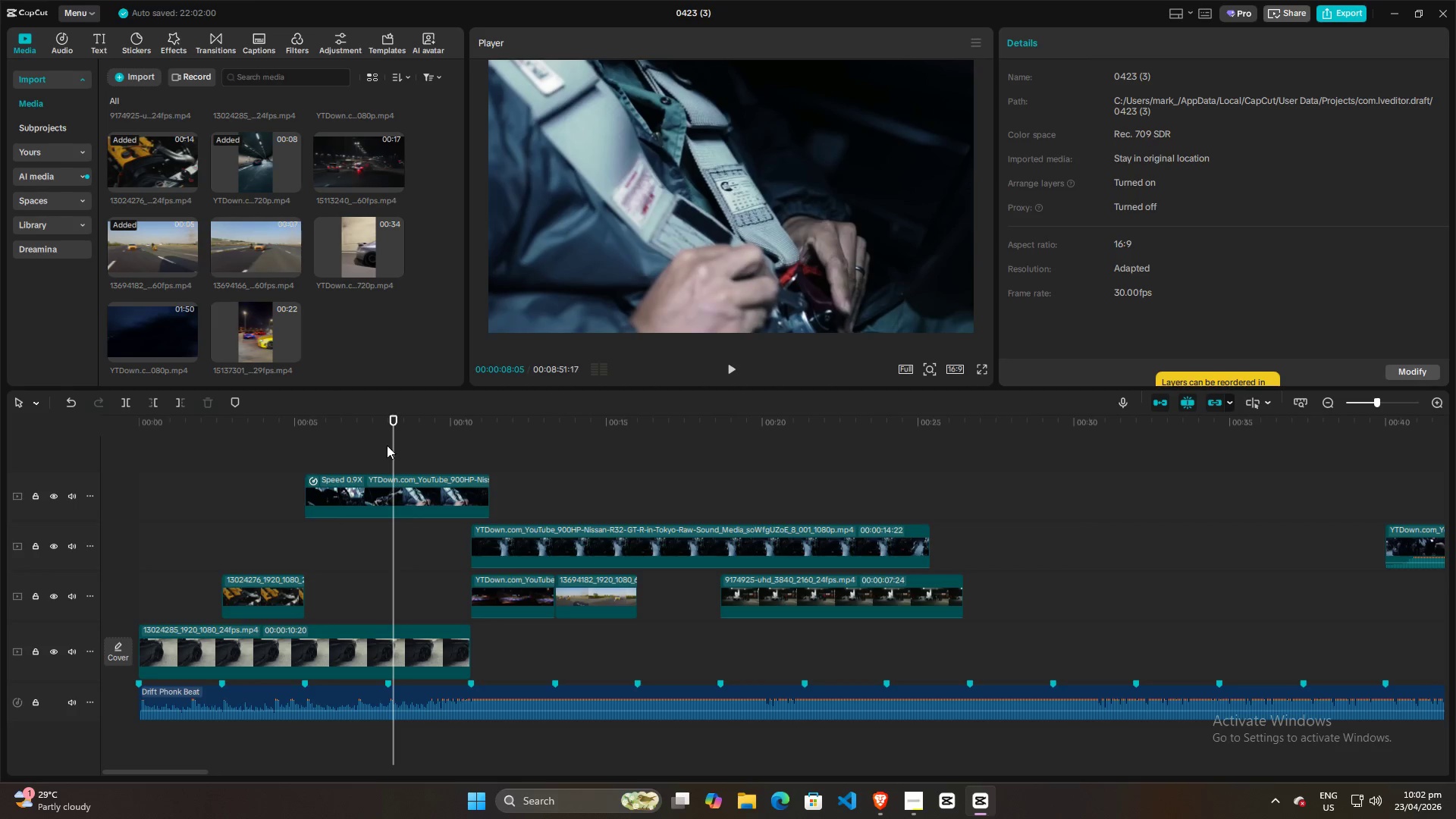 
left_click_drag(start_coordinate=[389, 445], to_coordinate=[325, 445])
 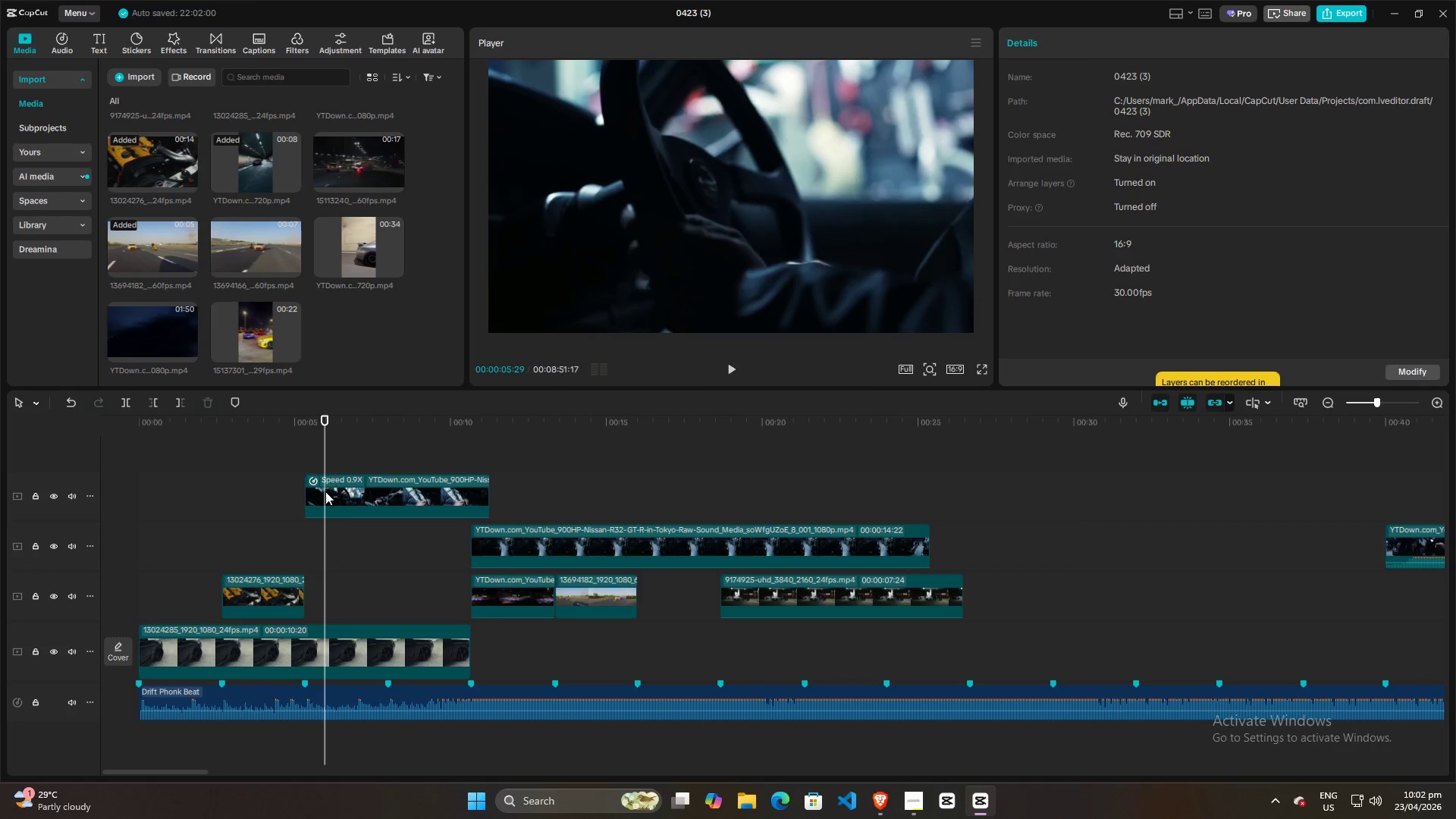 
left_click([326, 492])
 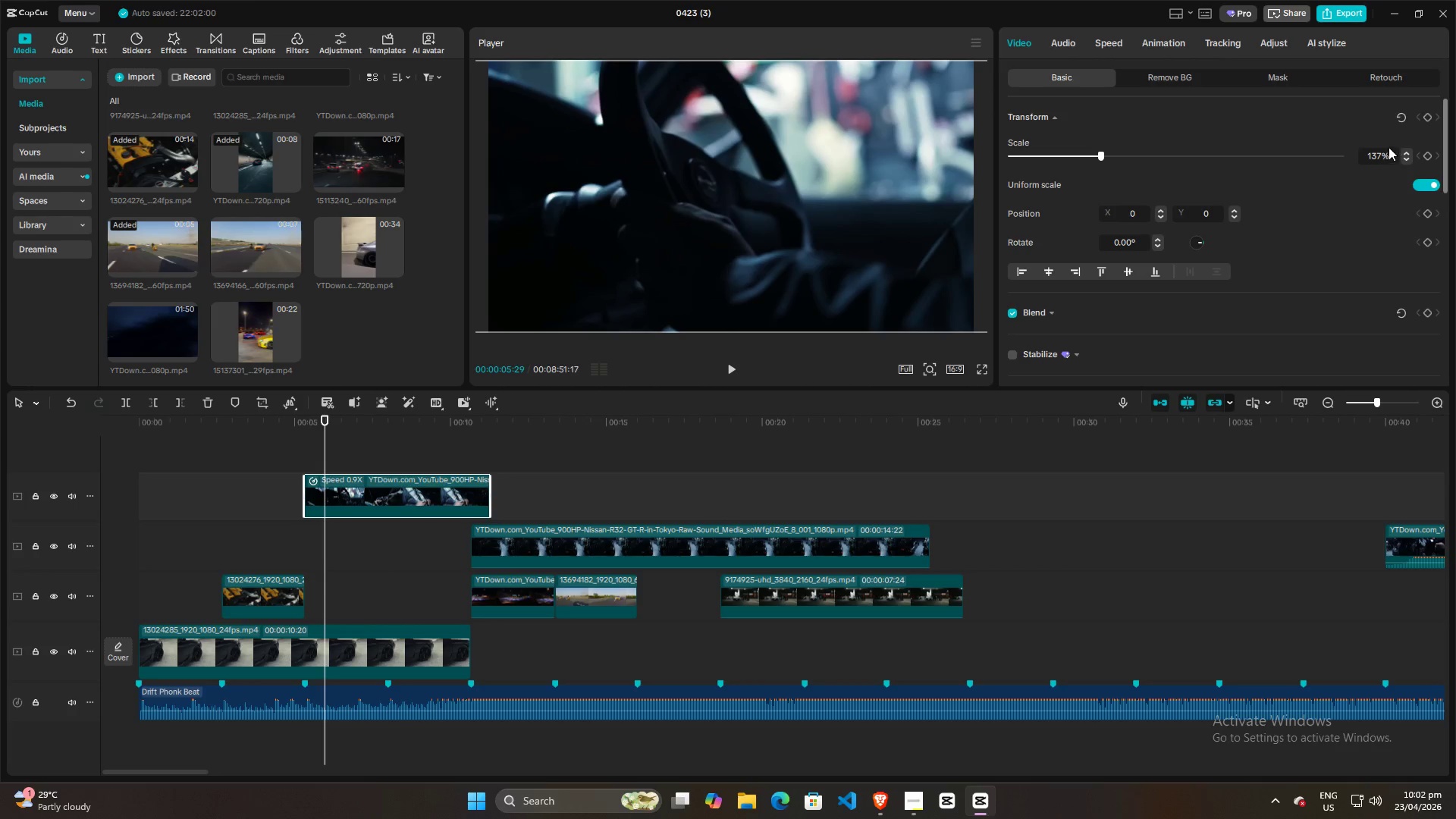 
key(Control+R)
 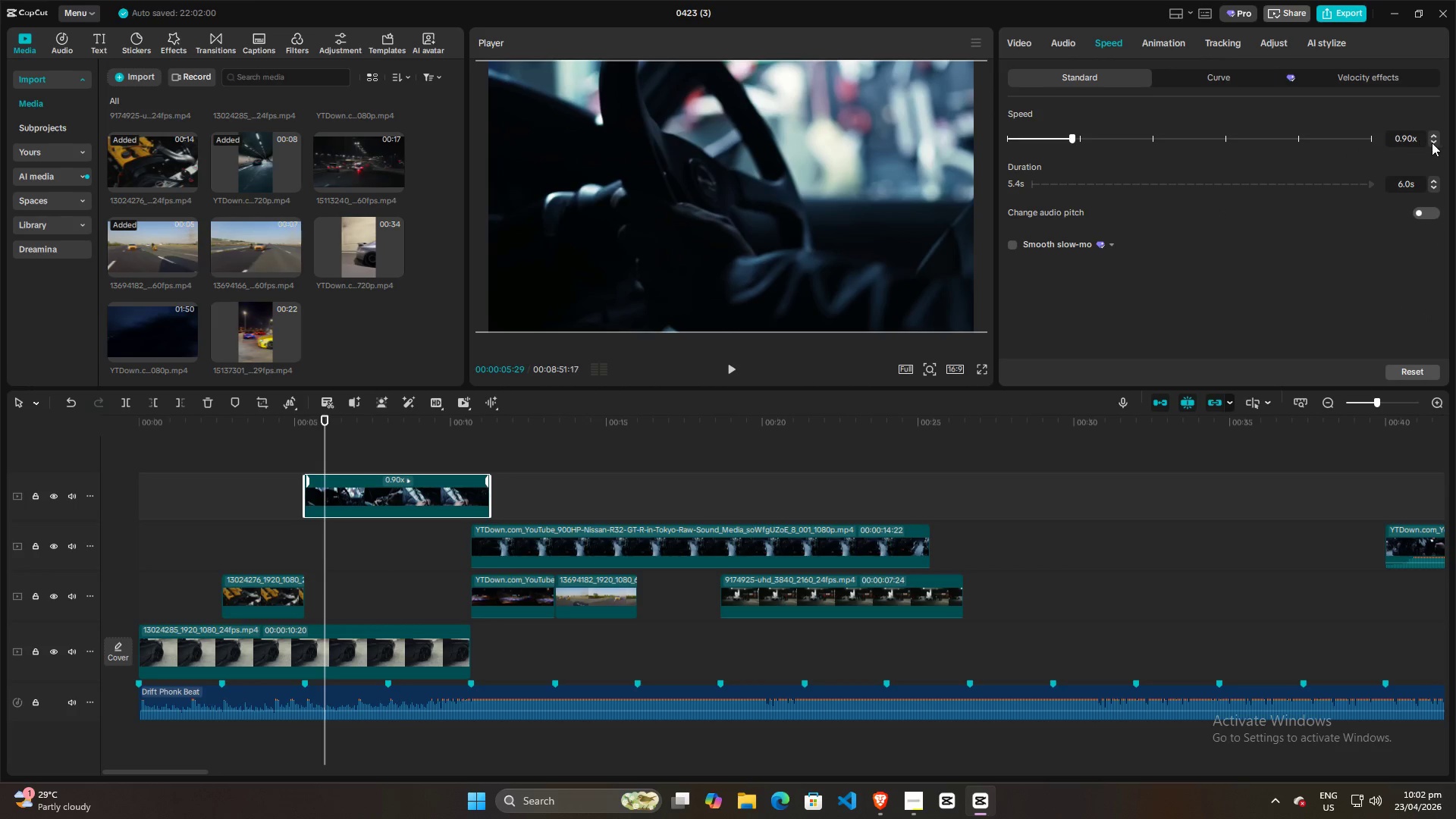 
left_click([1433, 143])
 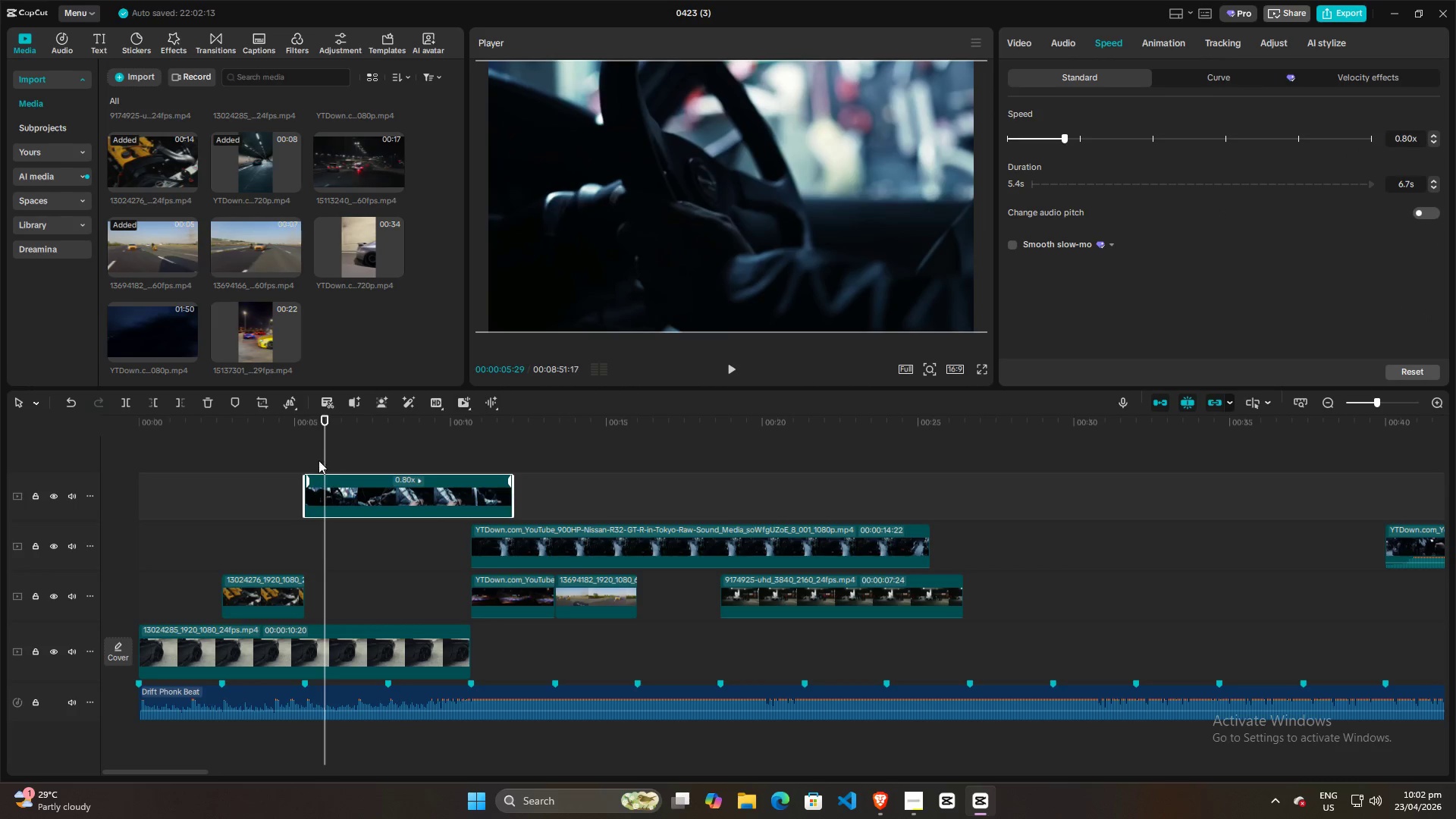 
left_click([313, 454])
 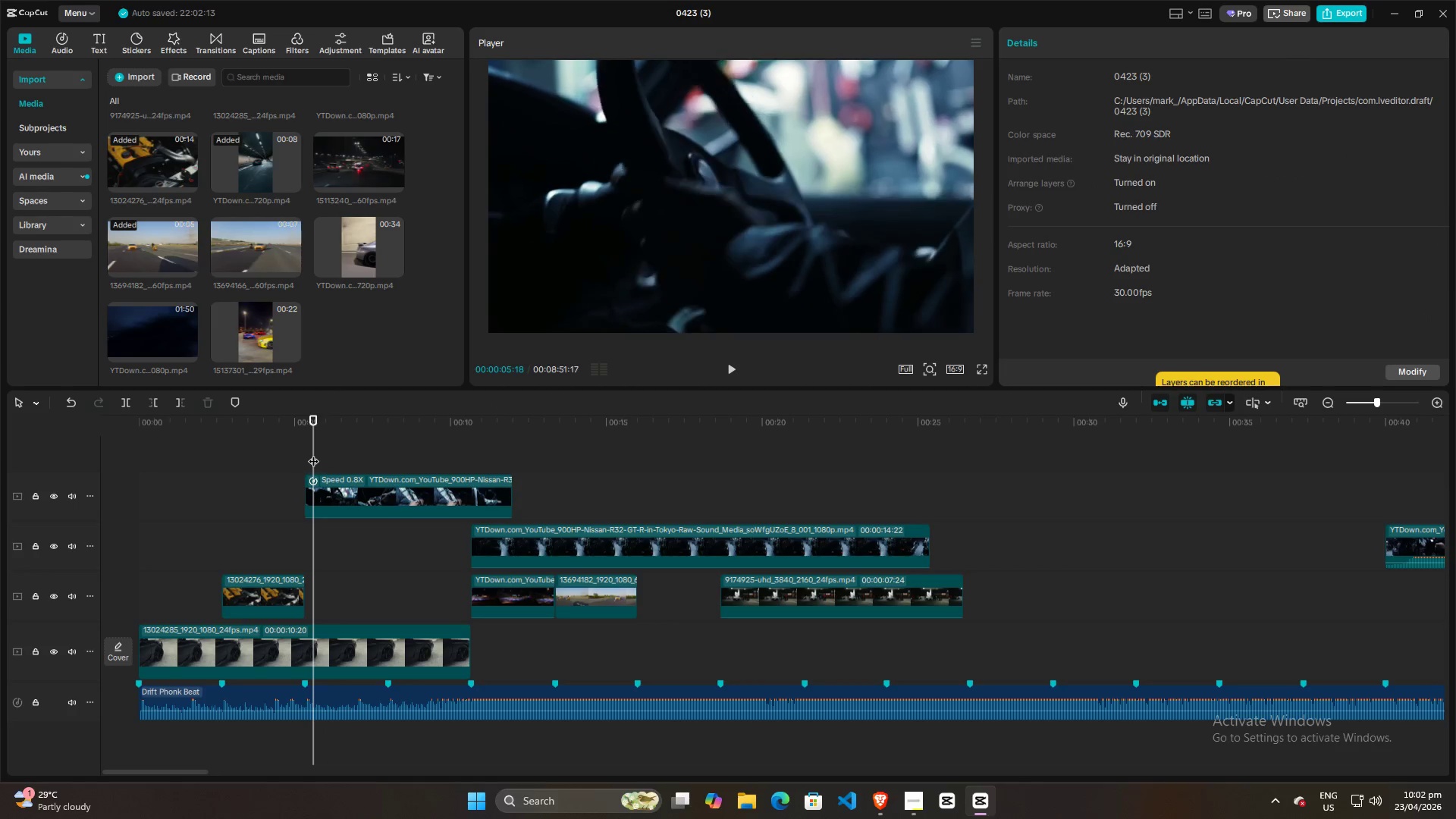 
left_click_drag(start_coordinate=[313, 453], to_coordinate=[308, 454])
 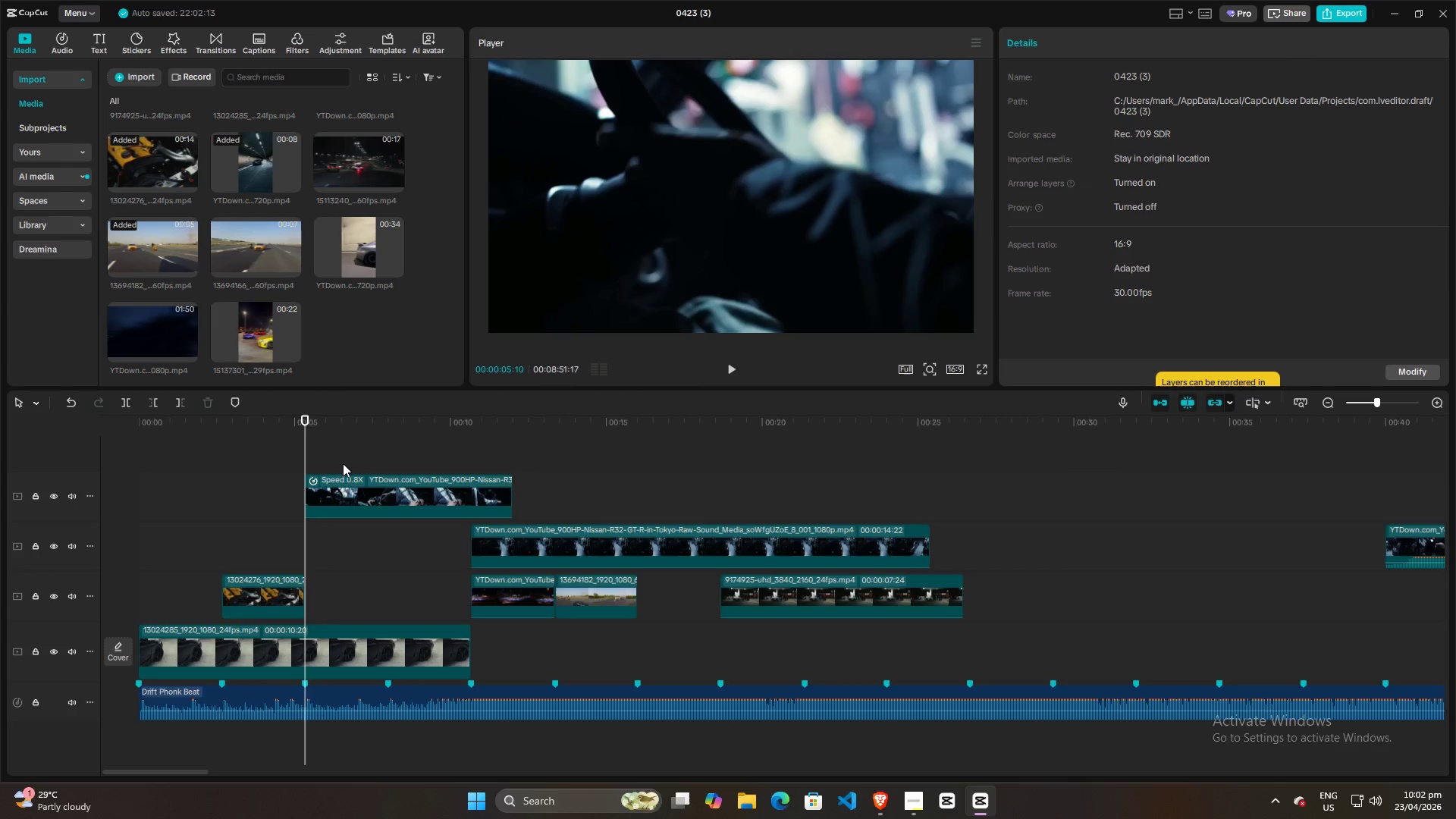 
key(Space)
 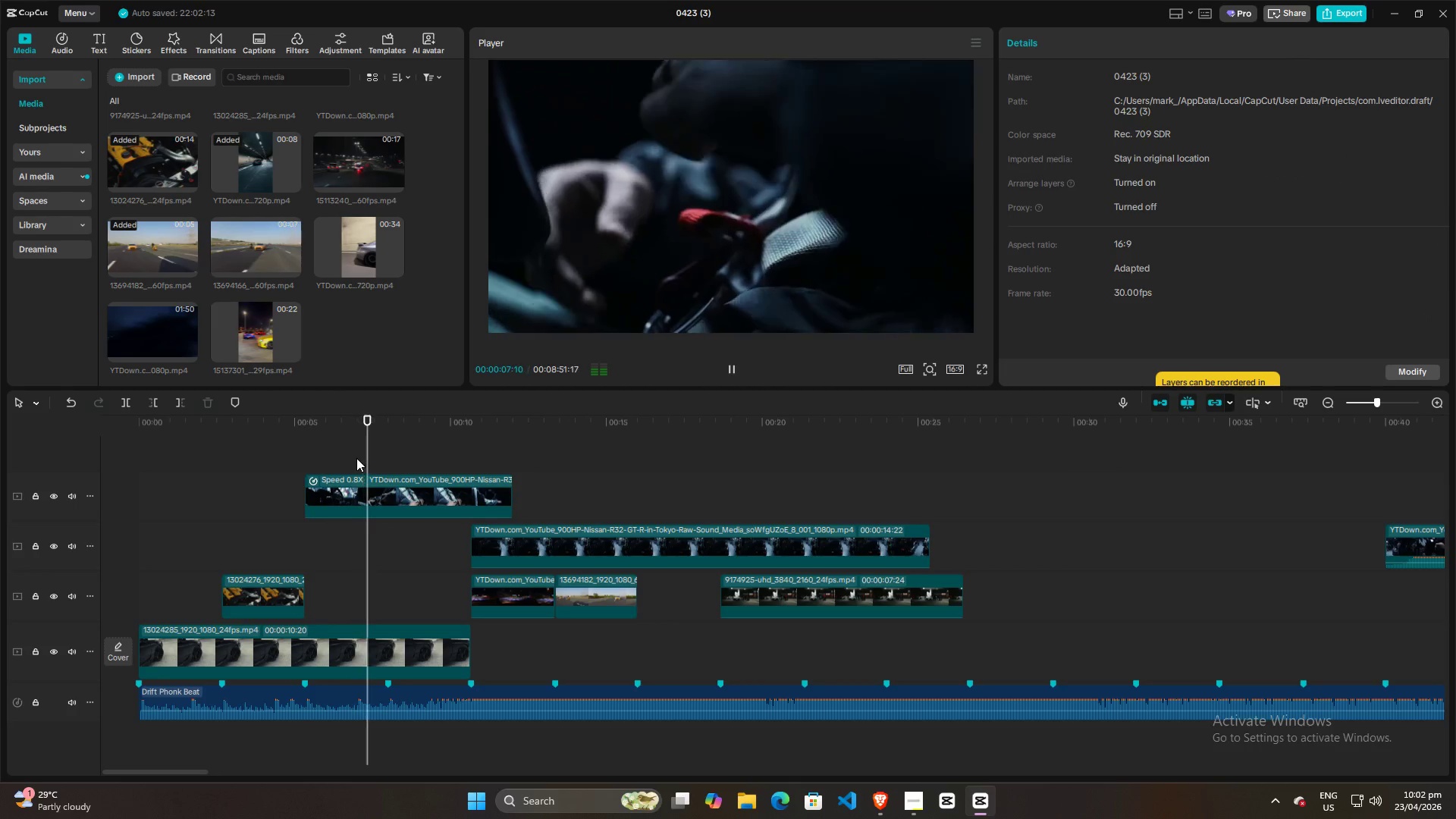 
key(Space)
 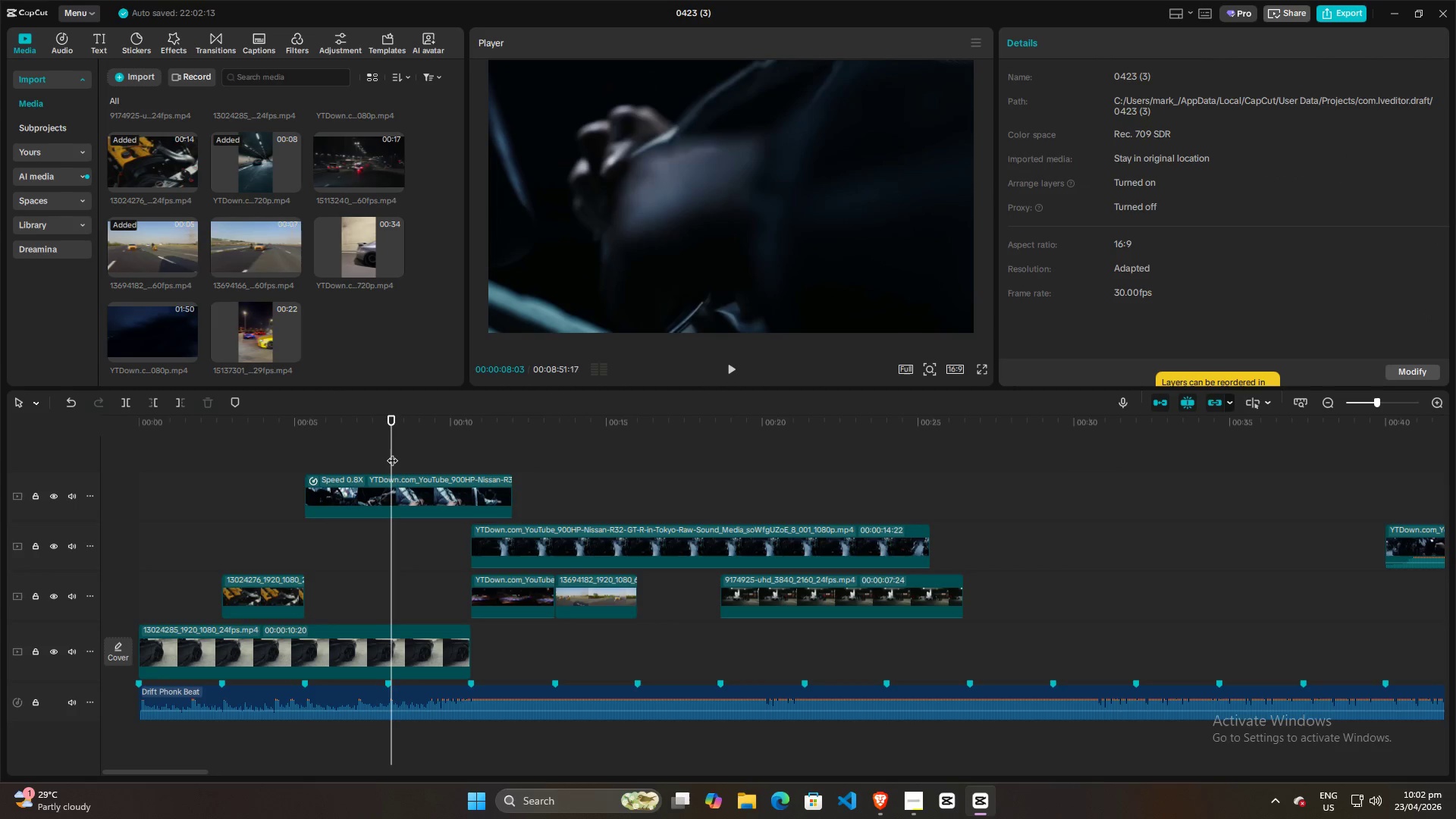 
left_click_drag(start_coordinate=[392, 453], to_coordinate=[309, 453])
 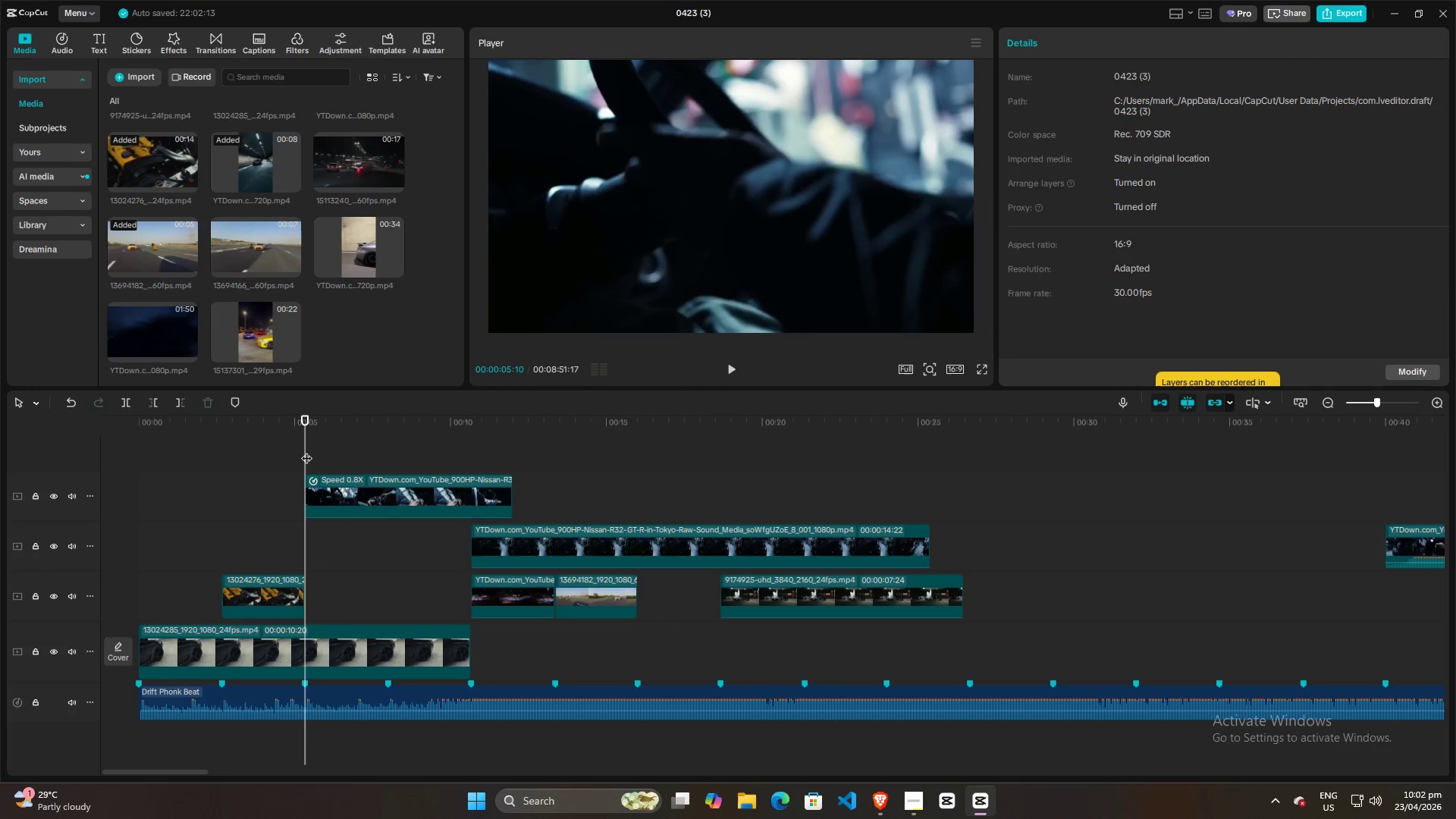 
key(Space)
 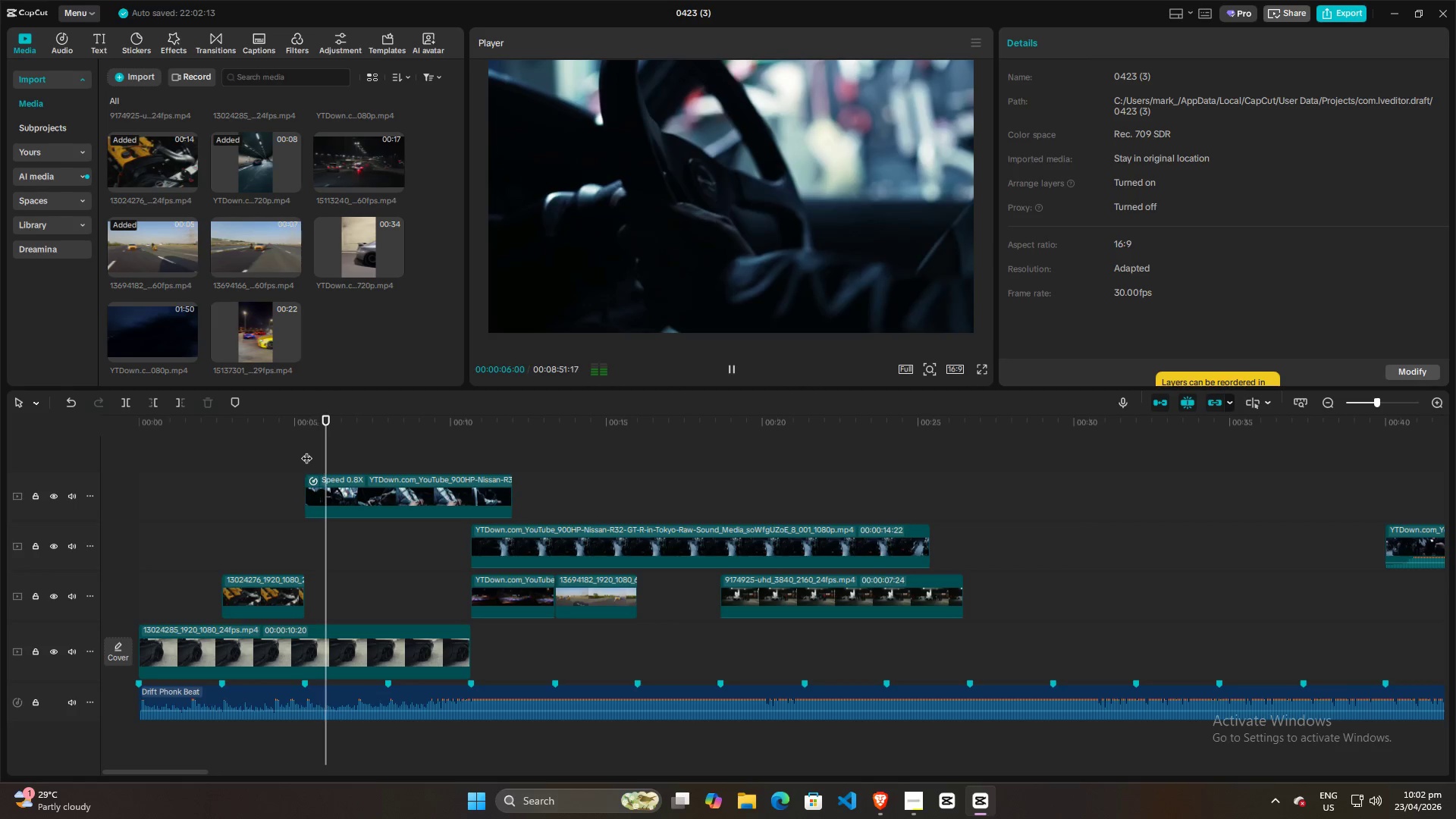 
key(Space)
 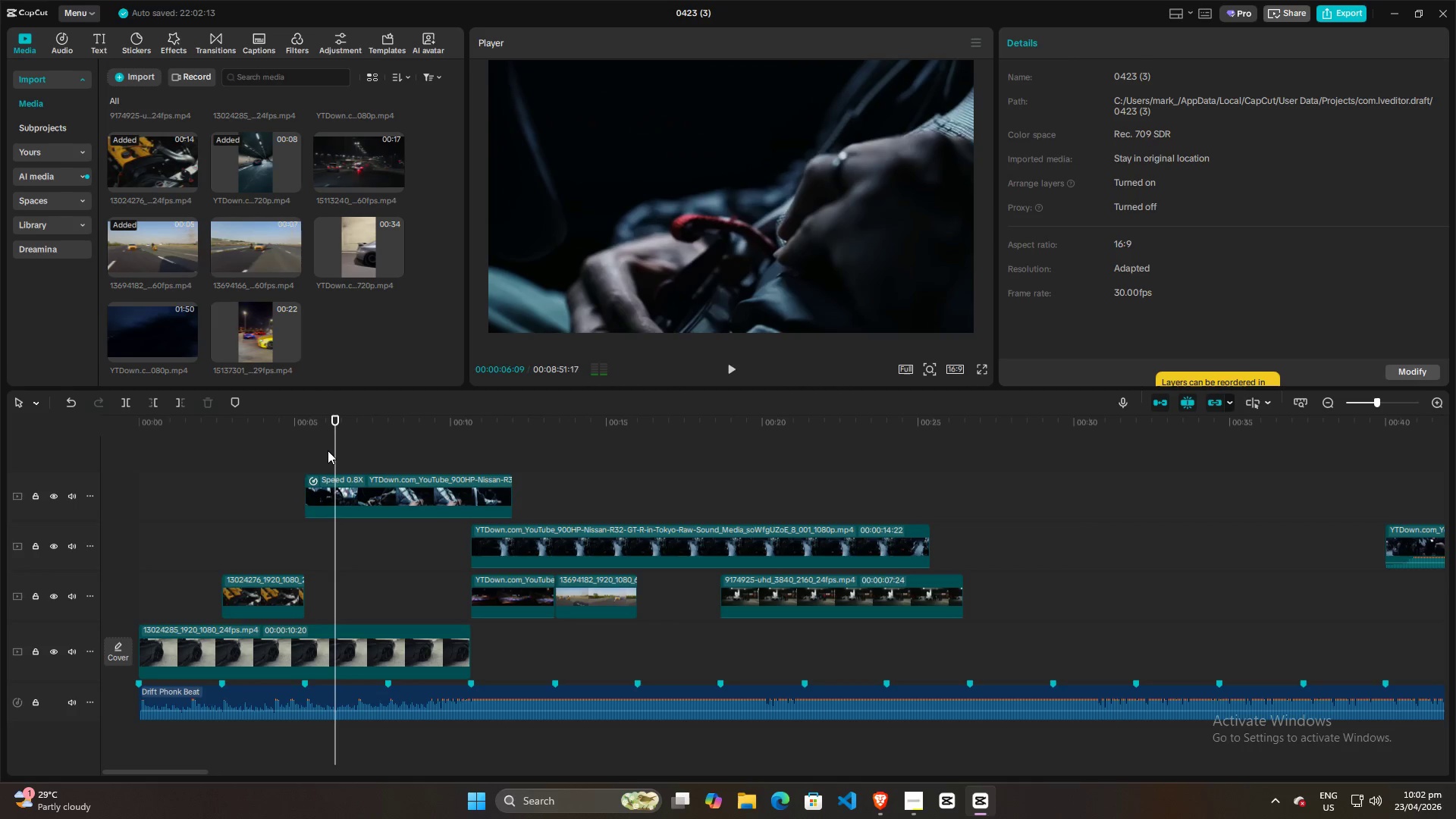 
key(Space)
 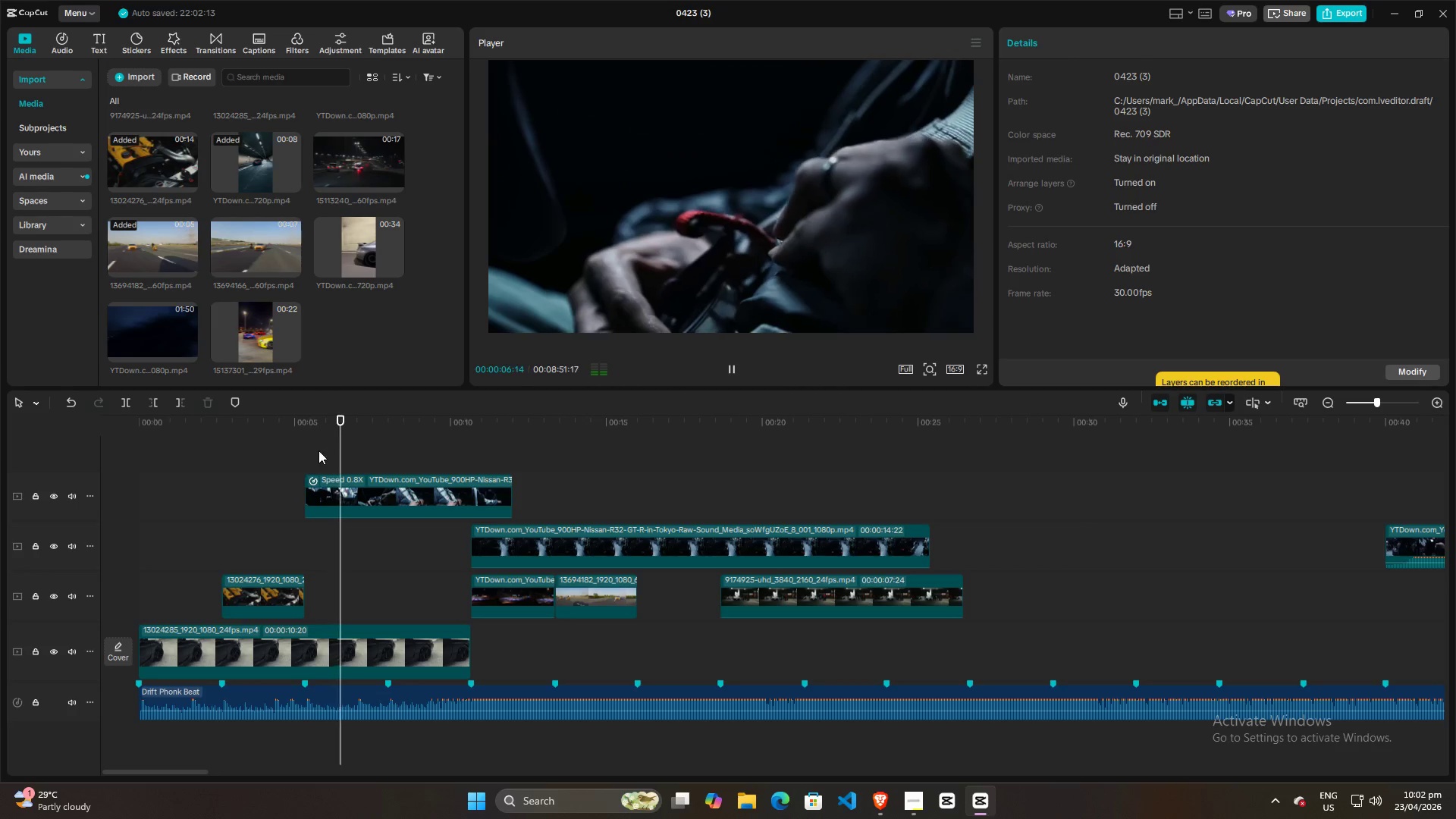 
left_click([315, 450])
 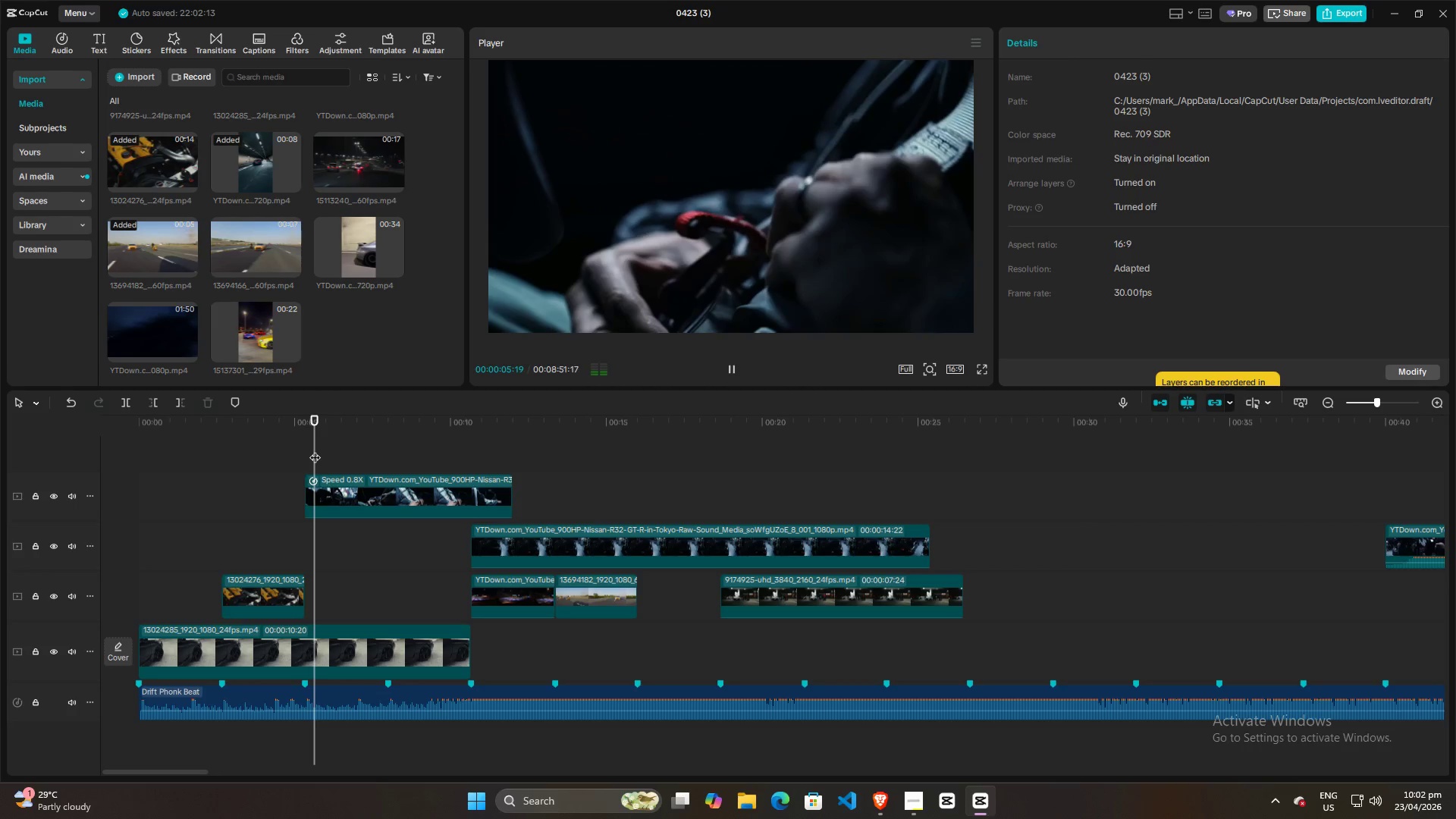 
left_click_drag(start_coordinate=[315, 450], to_coordinate=[308, 452])
 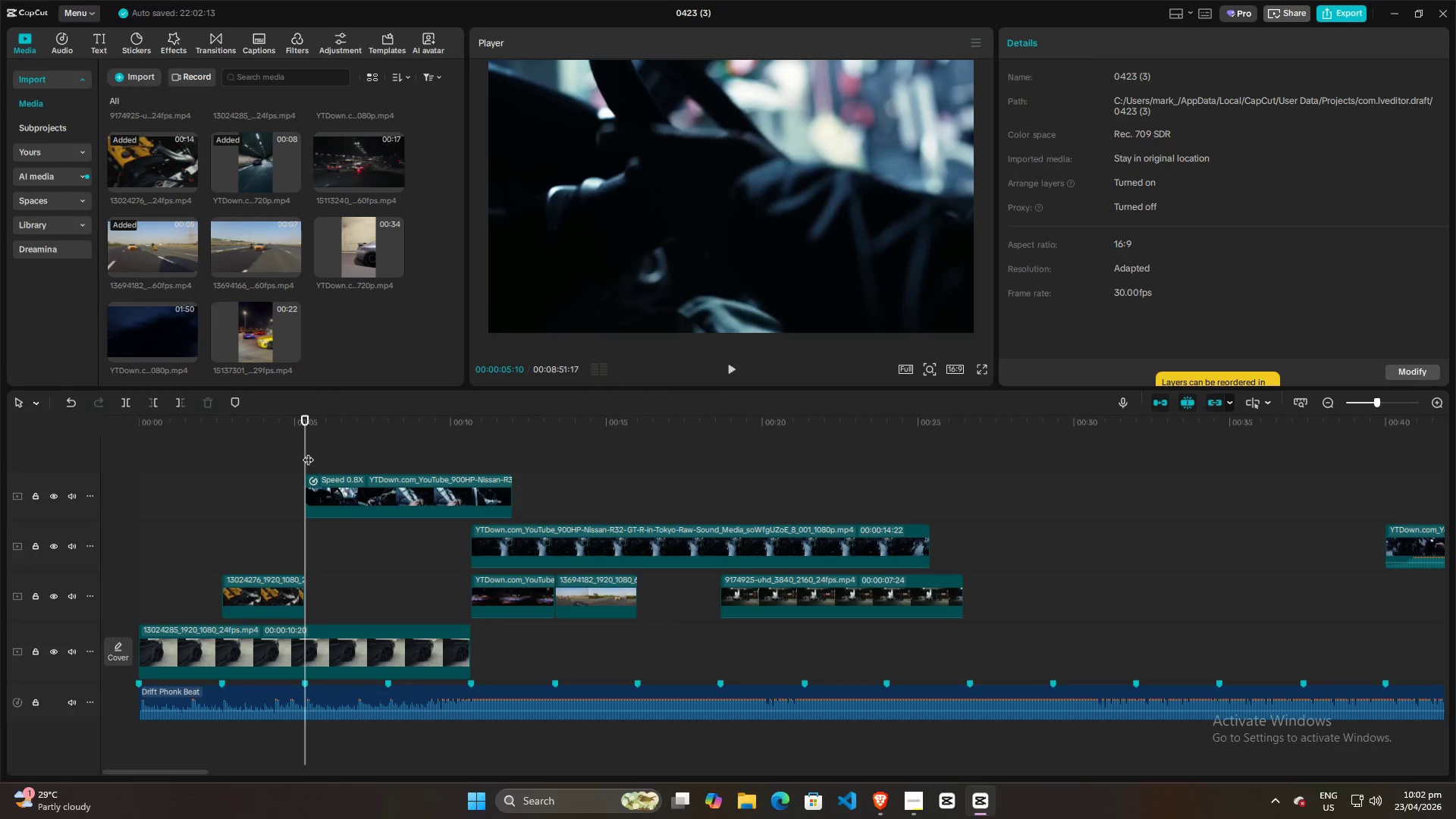 
key(Space)
 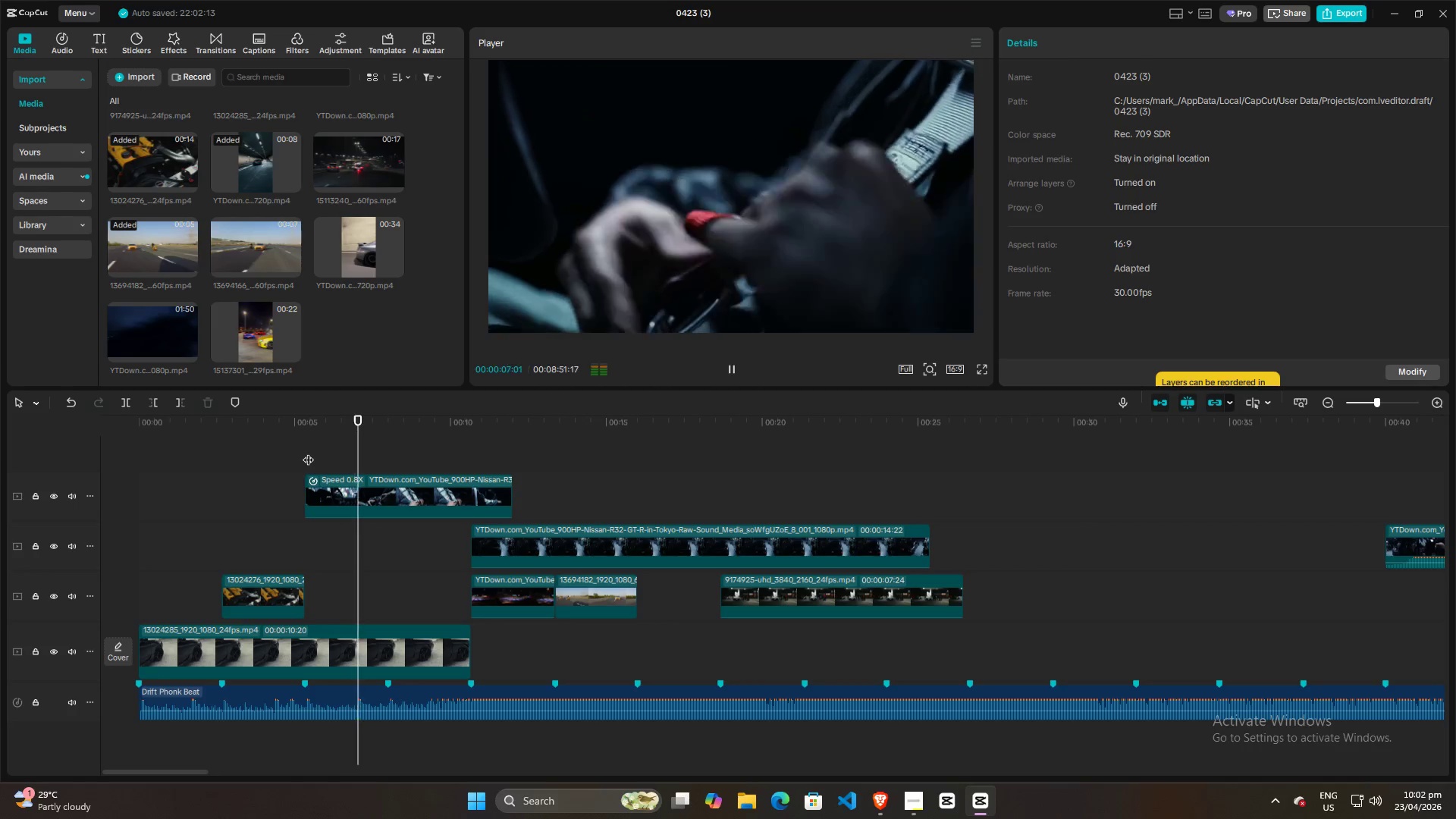 
key(Space)
 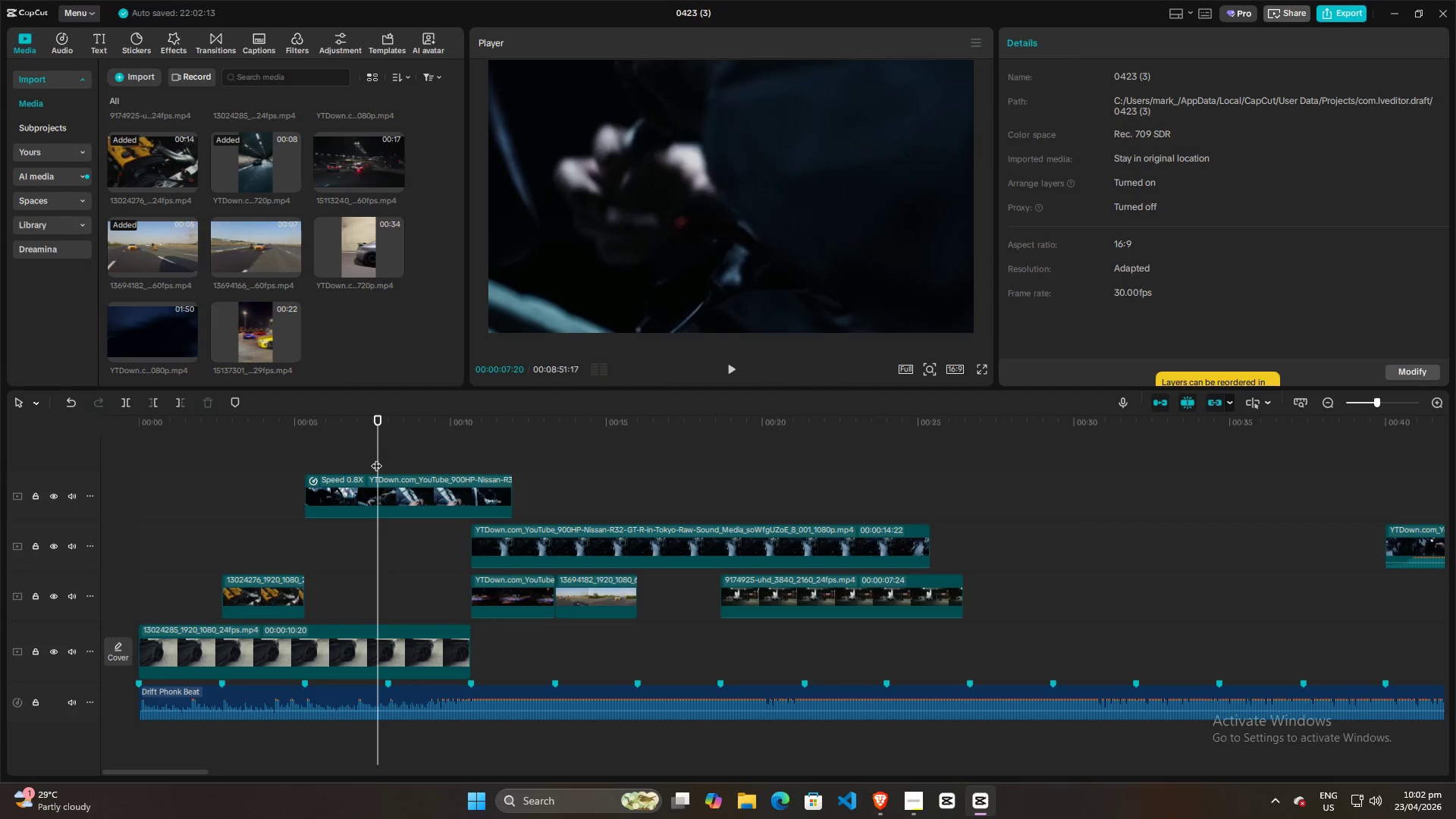 
left_click_drag(start_coordinate=[376, 458], to_coordinate=[387, 460])
 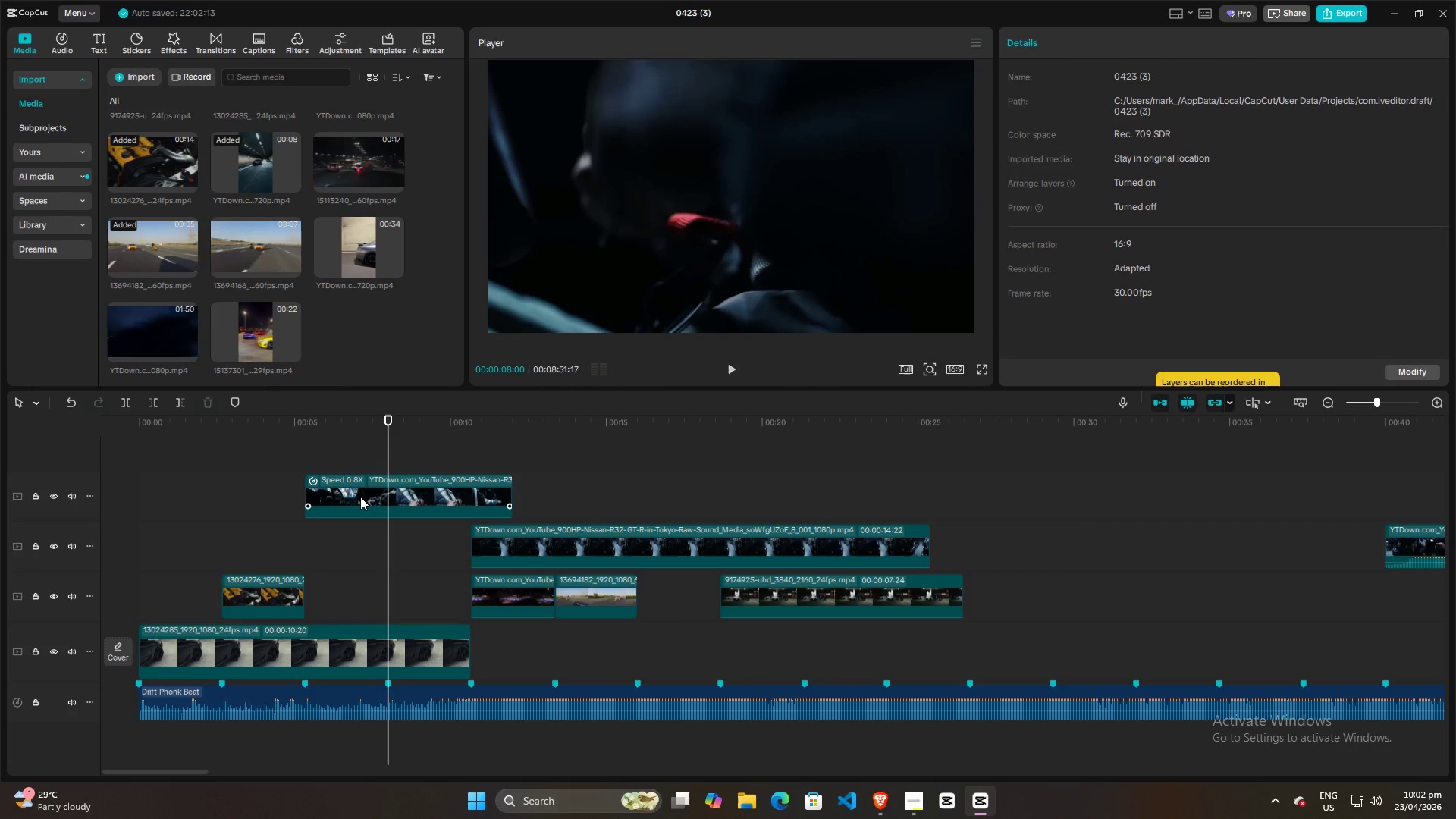 
left_click([360, 497])
 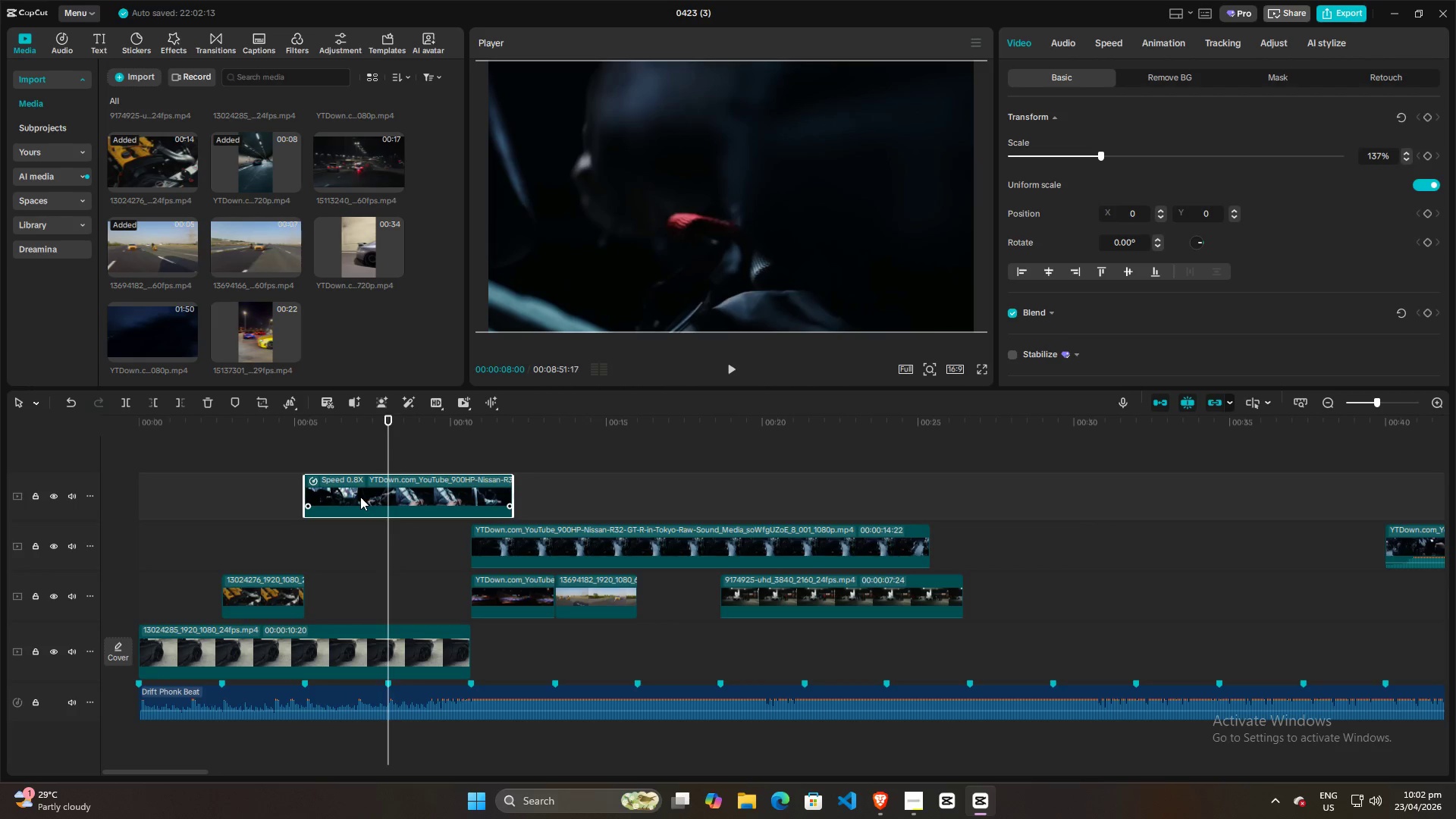 
double_click([360, 497])
 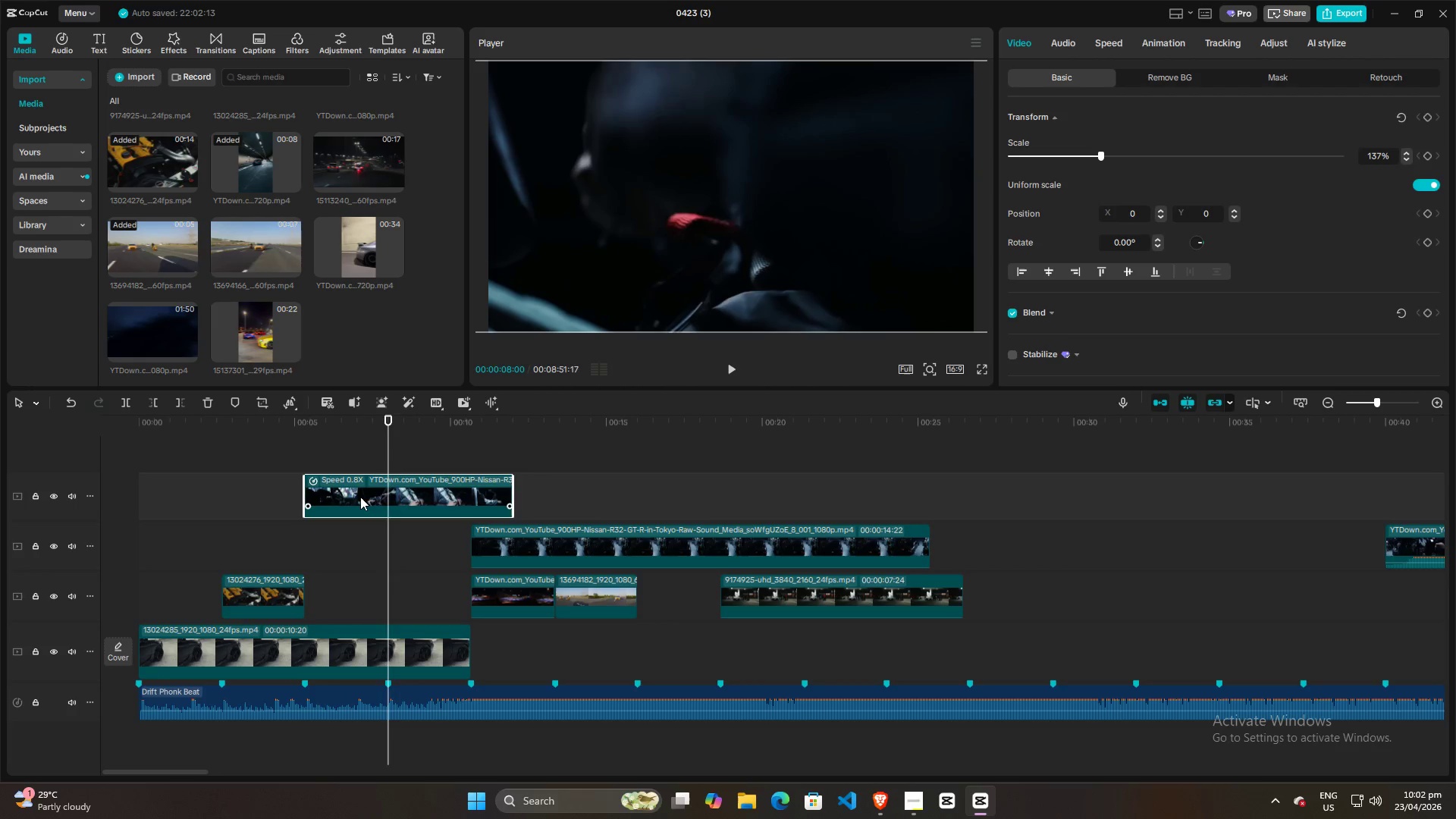 
key(W)
 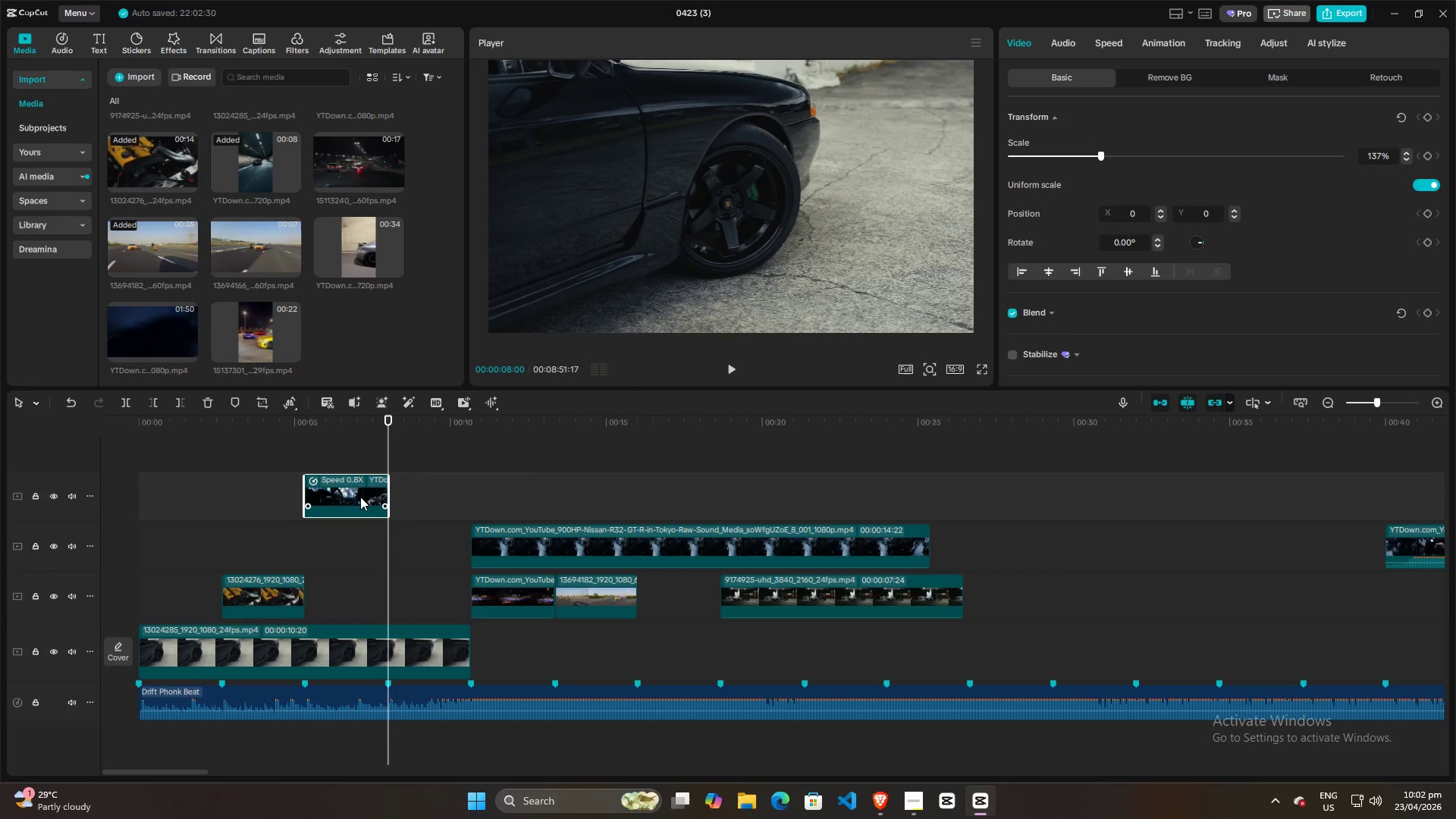 
left_click([360, 497])
 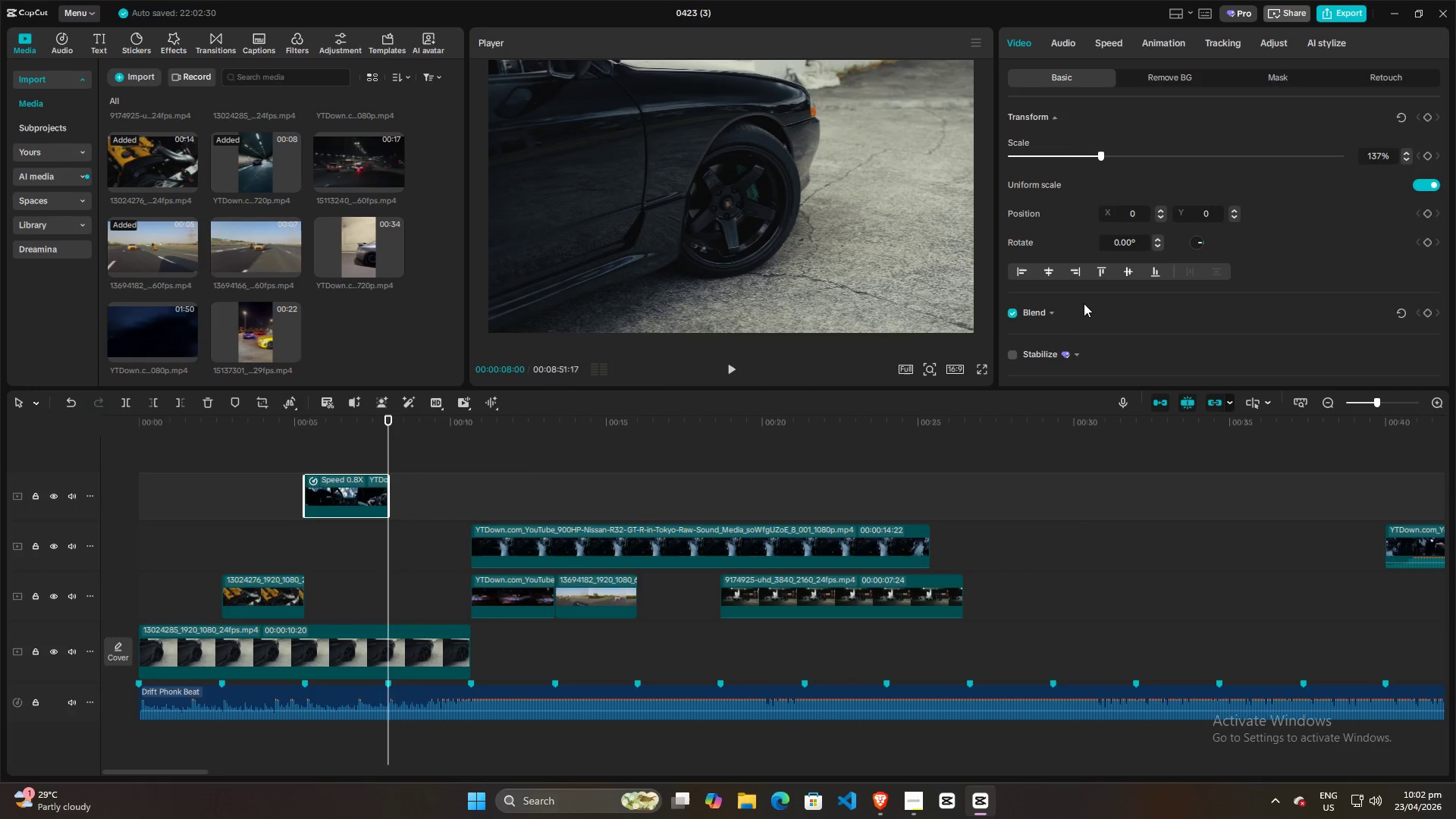 
key(Control+R)
 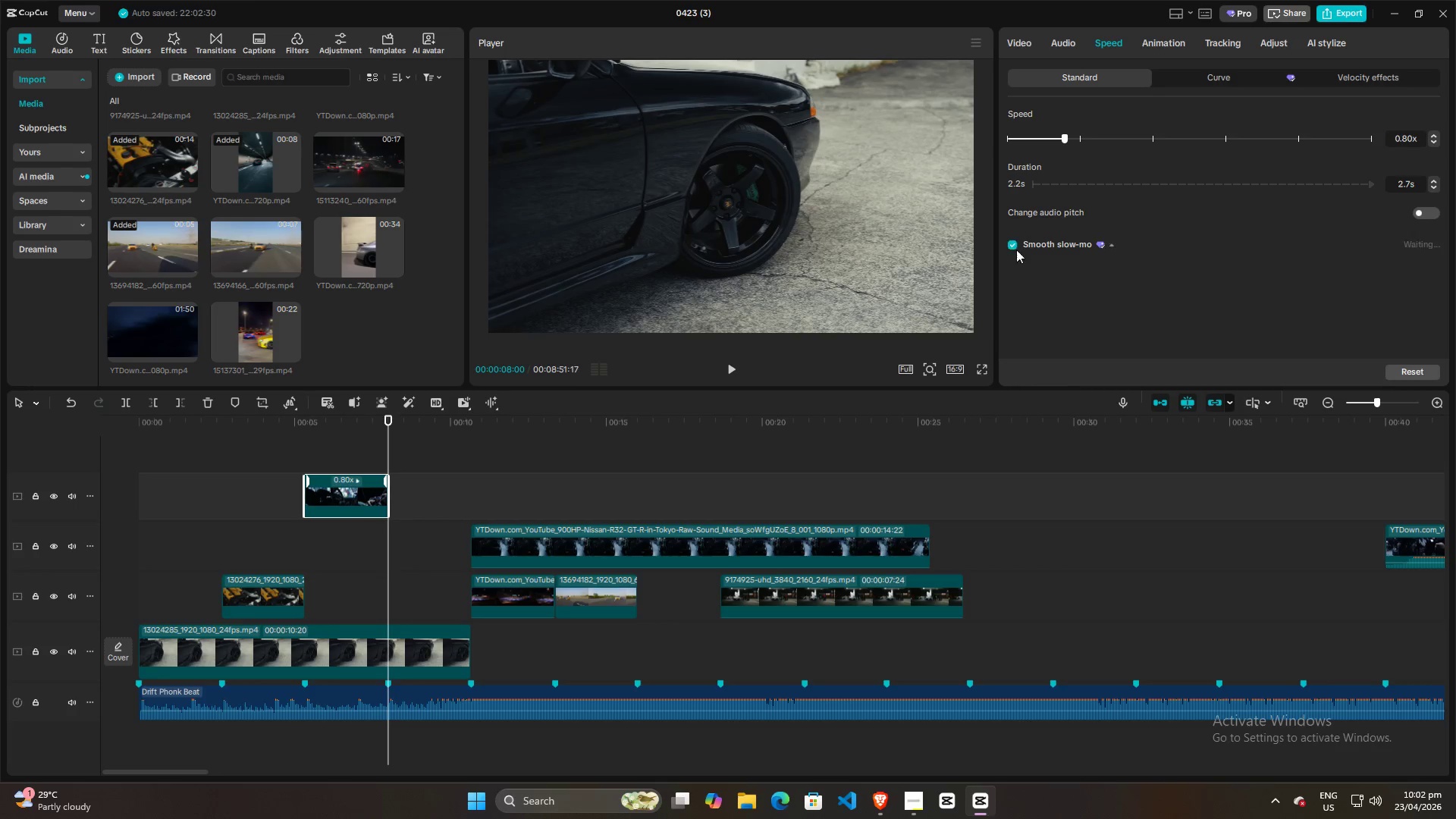 
double_click([1069, 274])
 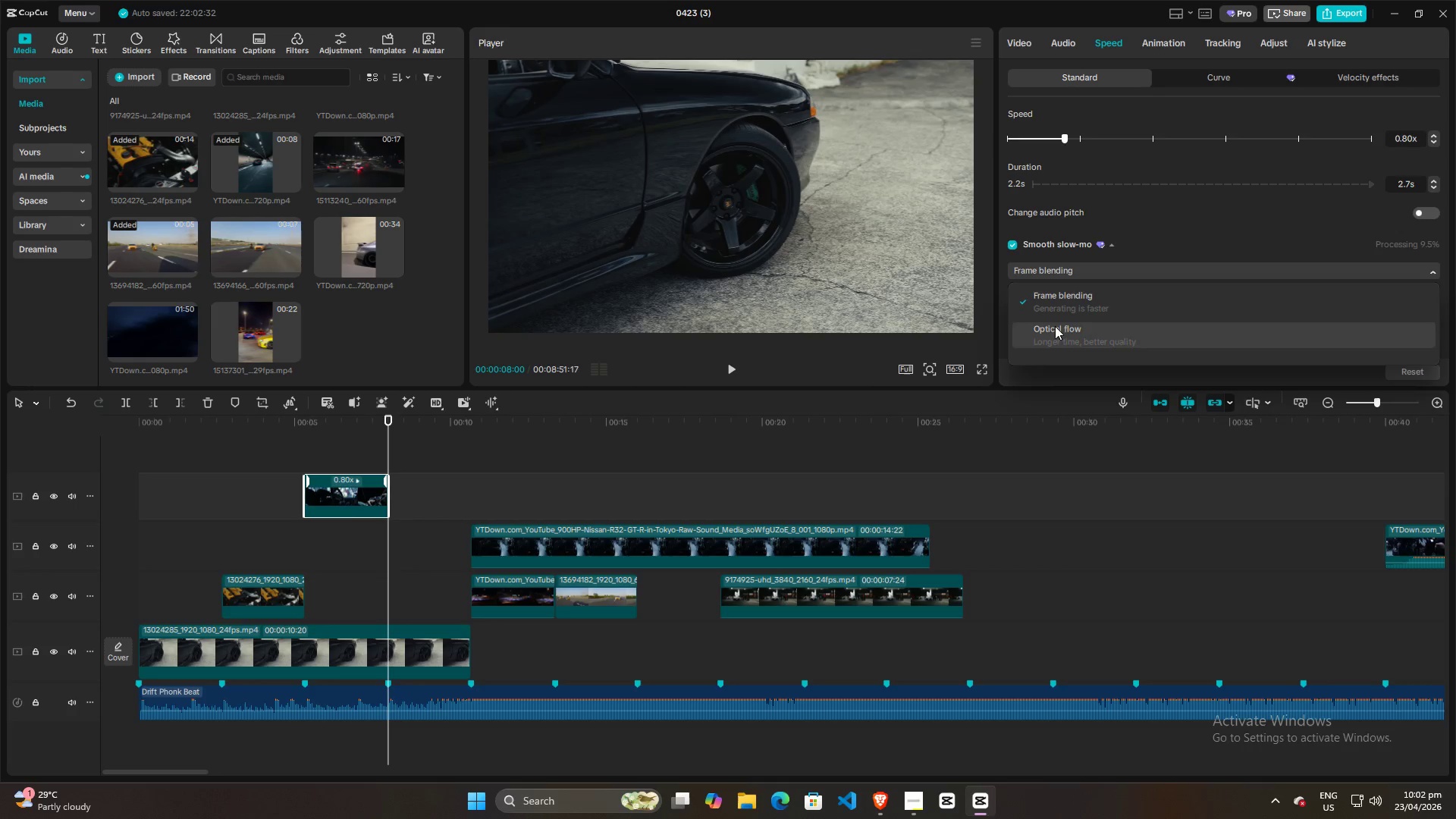 
left_click([1055, 331])
 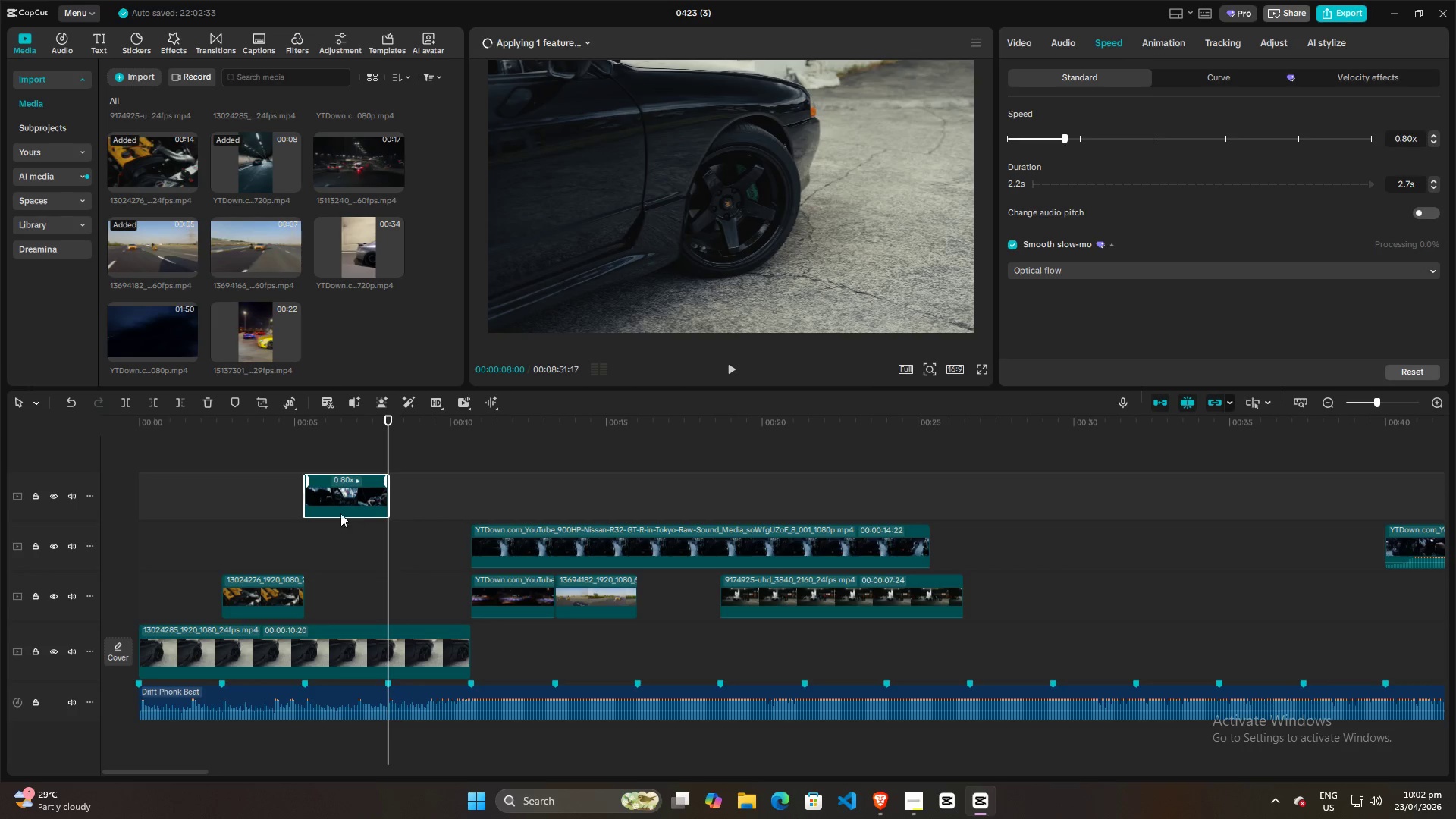 
left_click_drag(start_coordinate=[339, 488], to_coordinate=[340, 592])
 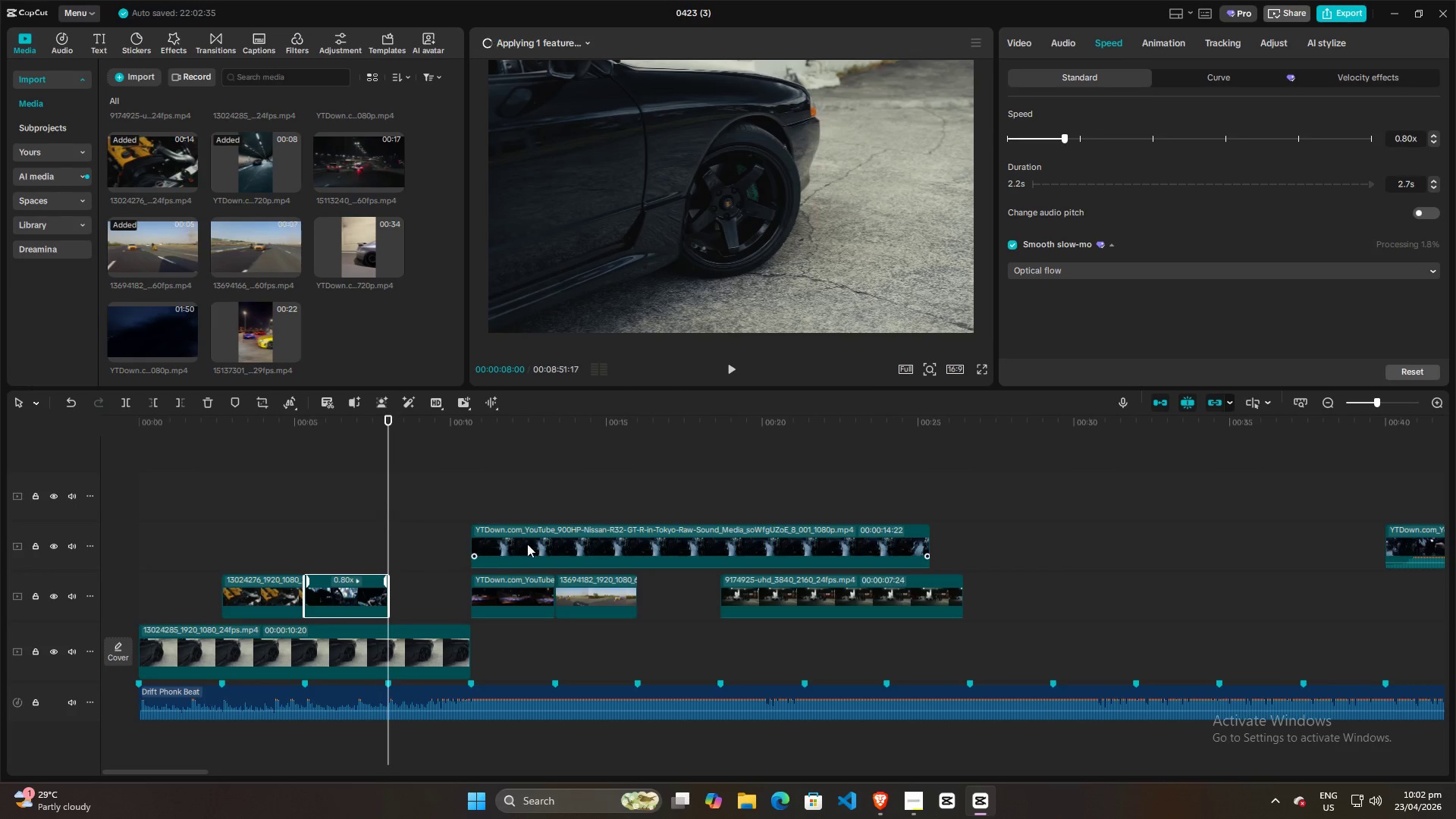 
left_click_drag(start_coordinate=[542, 541], to_coordinate=[705, 530])
 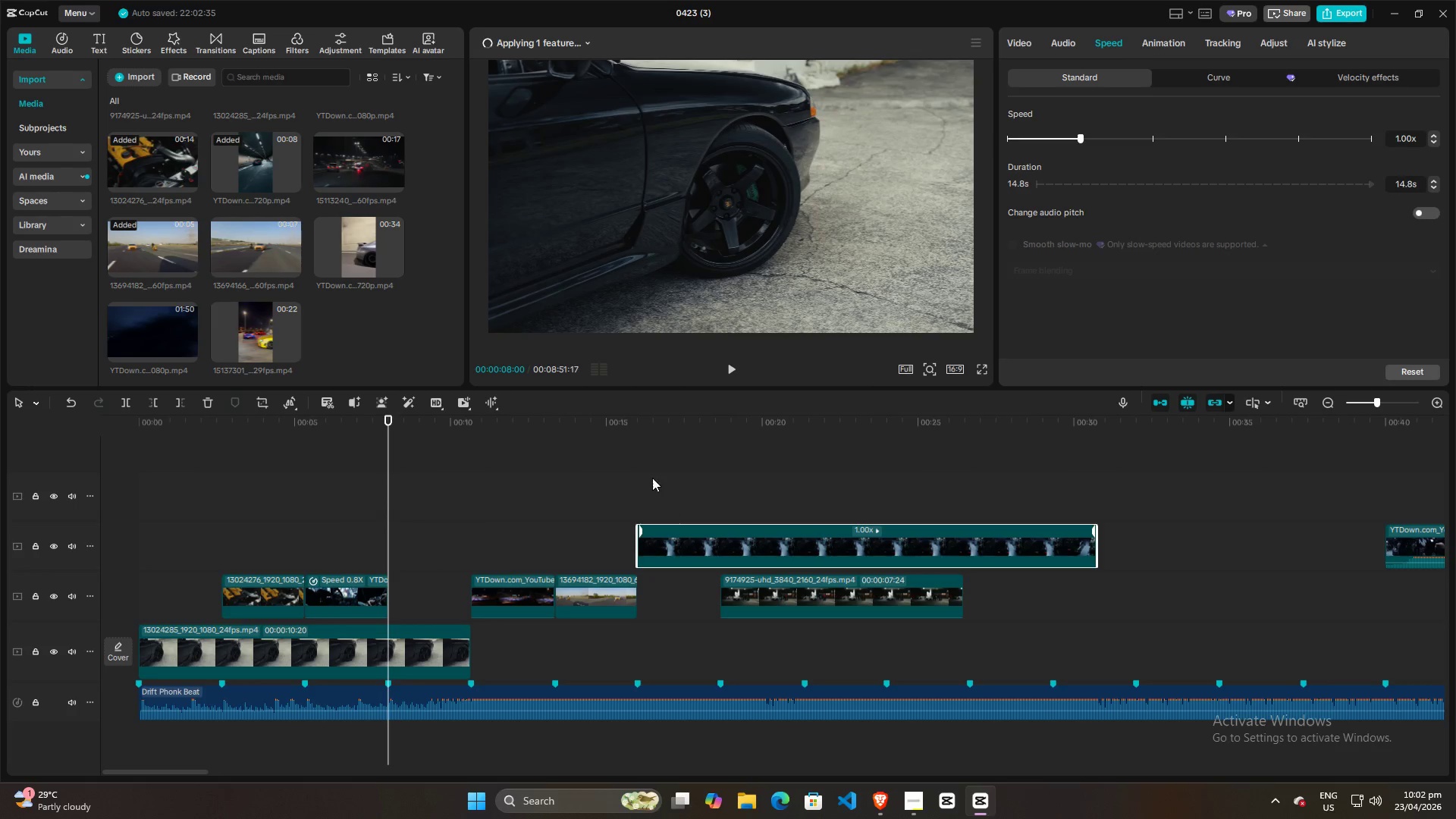 
double_click([654, 470])
 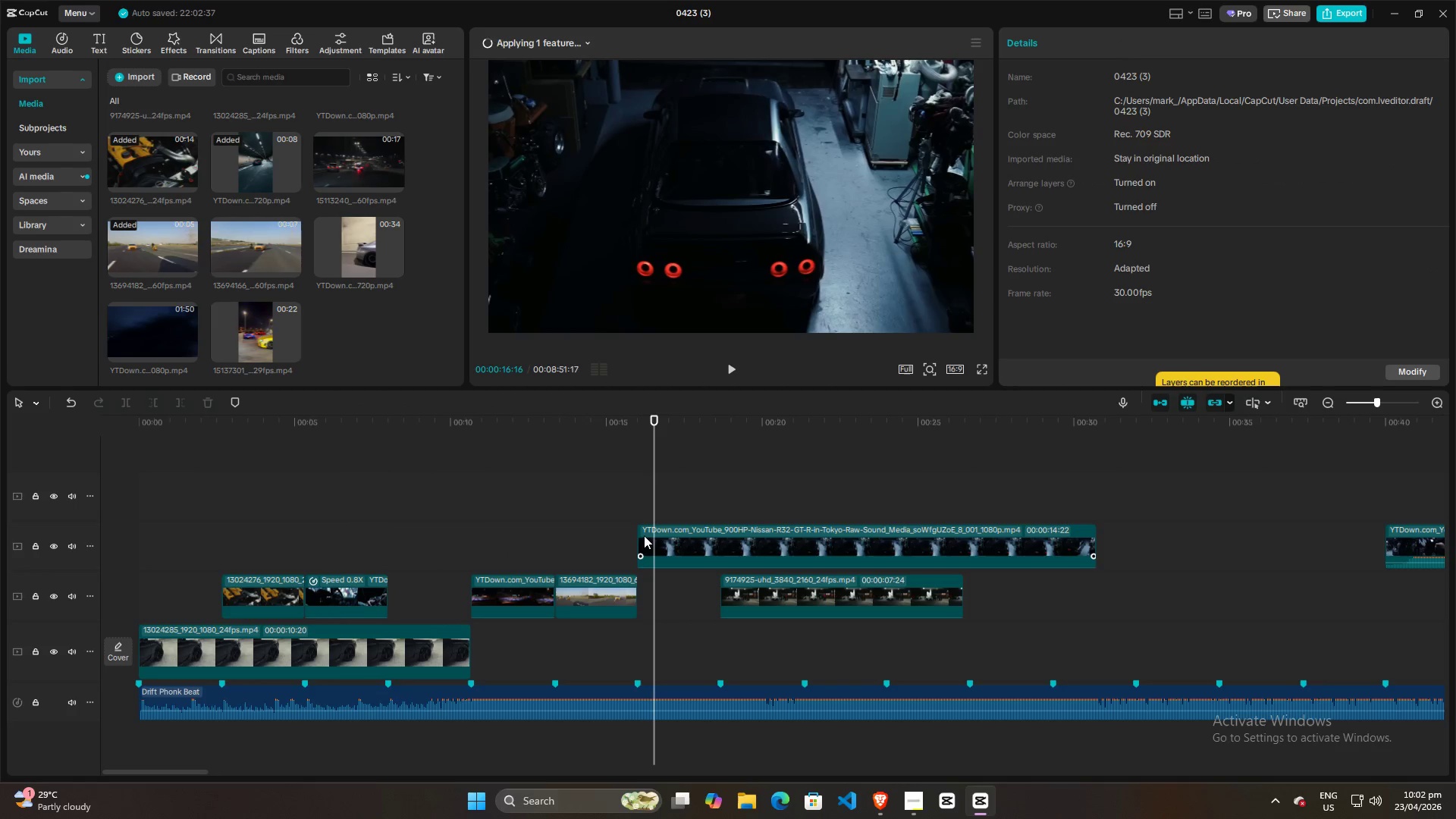 
left_click_drag(start_coordinate=[640, 538], to_coordinate=[511, 538])
 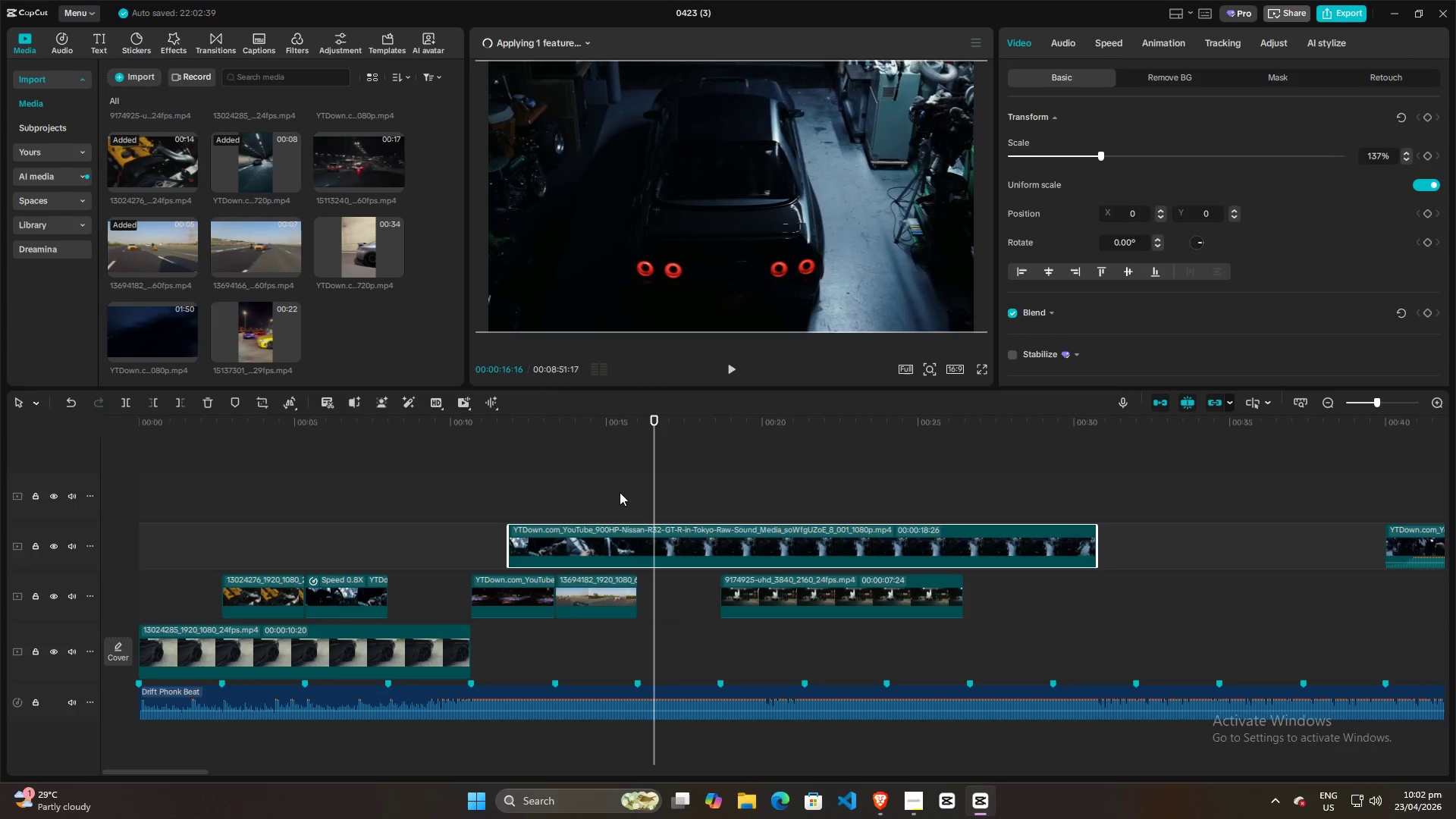 
left_click([632, 488])
 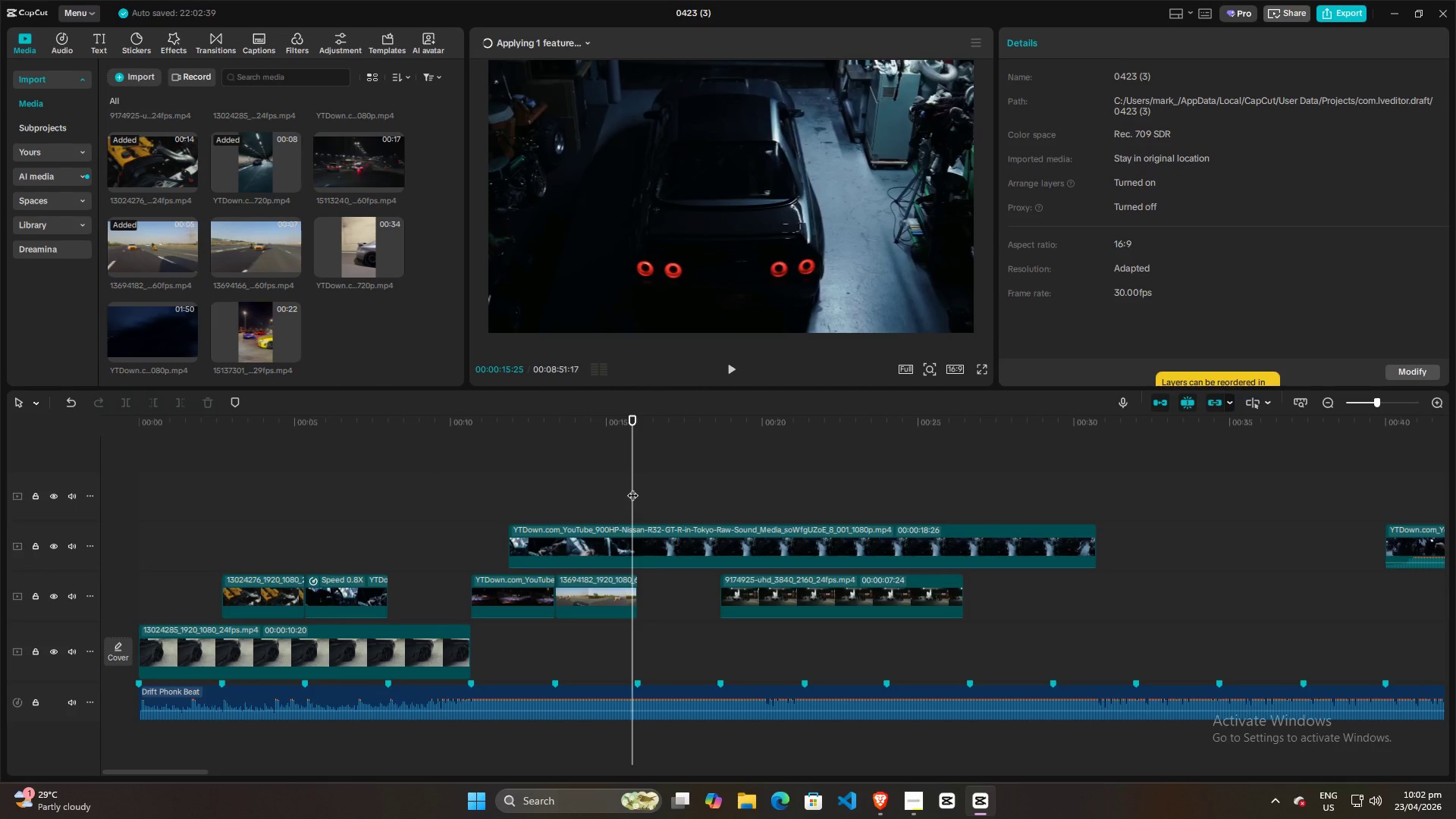 
left_click_drag(start_coordinate=[632, 488], to_coordinate=[654, 491])
 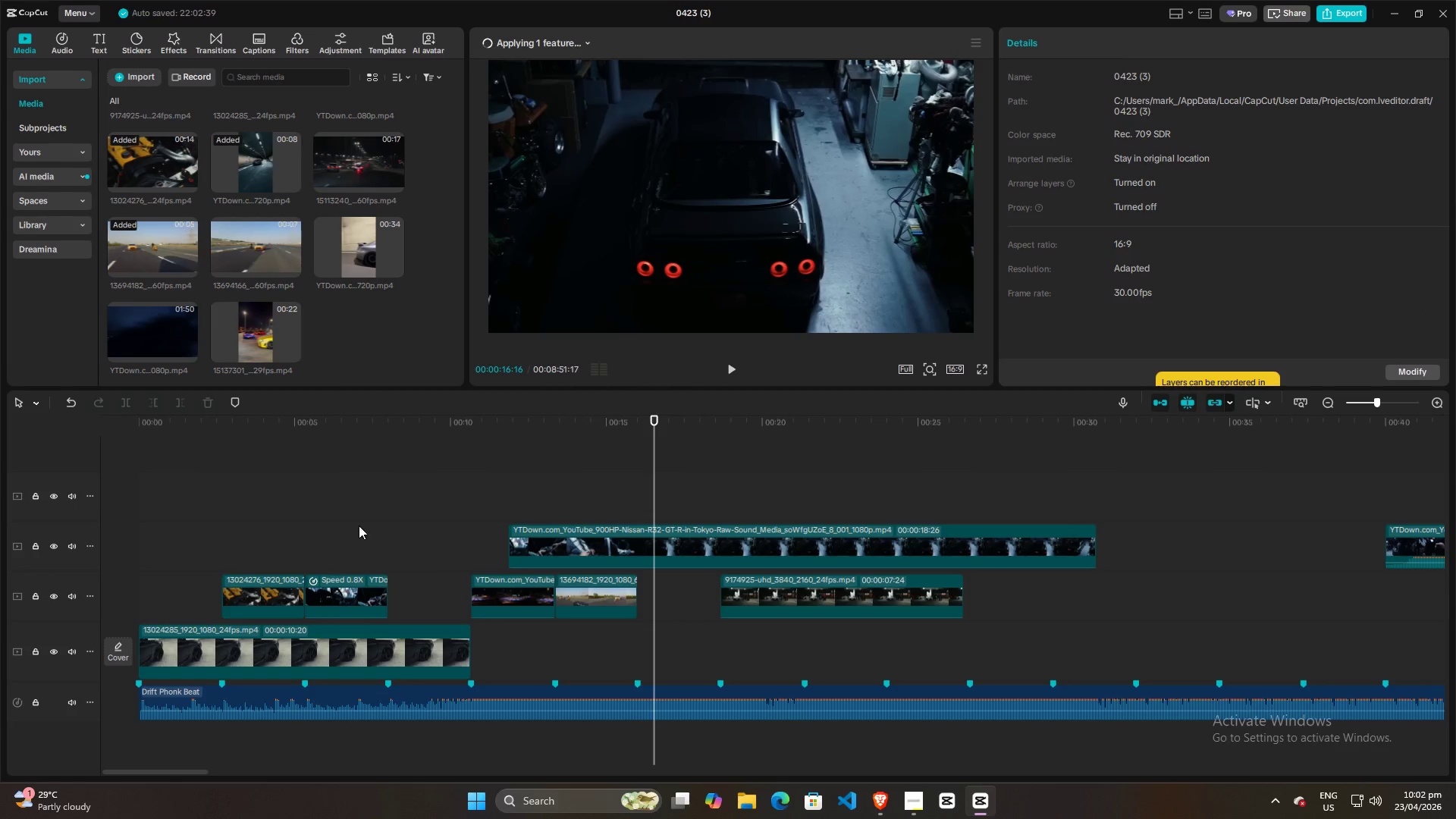 
left_click([359, 525])
 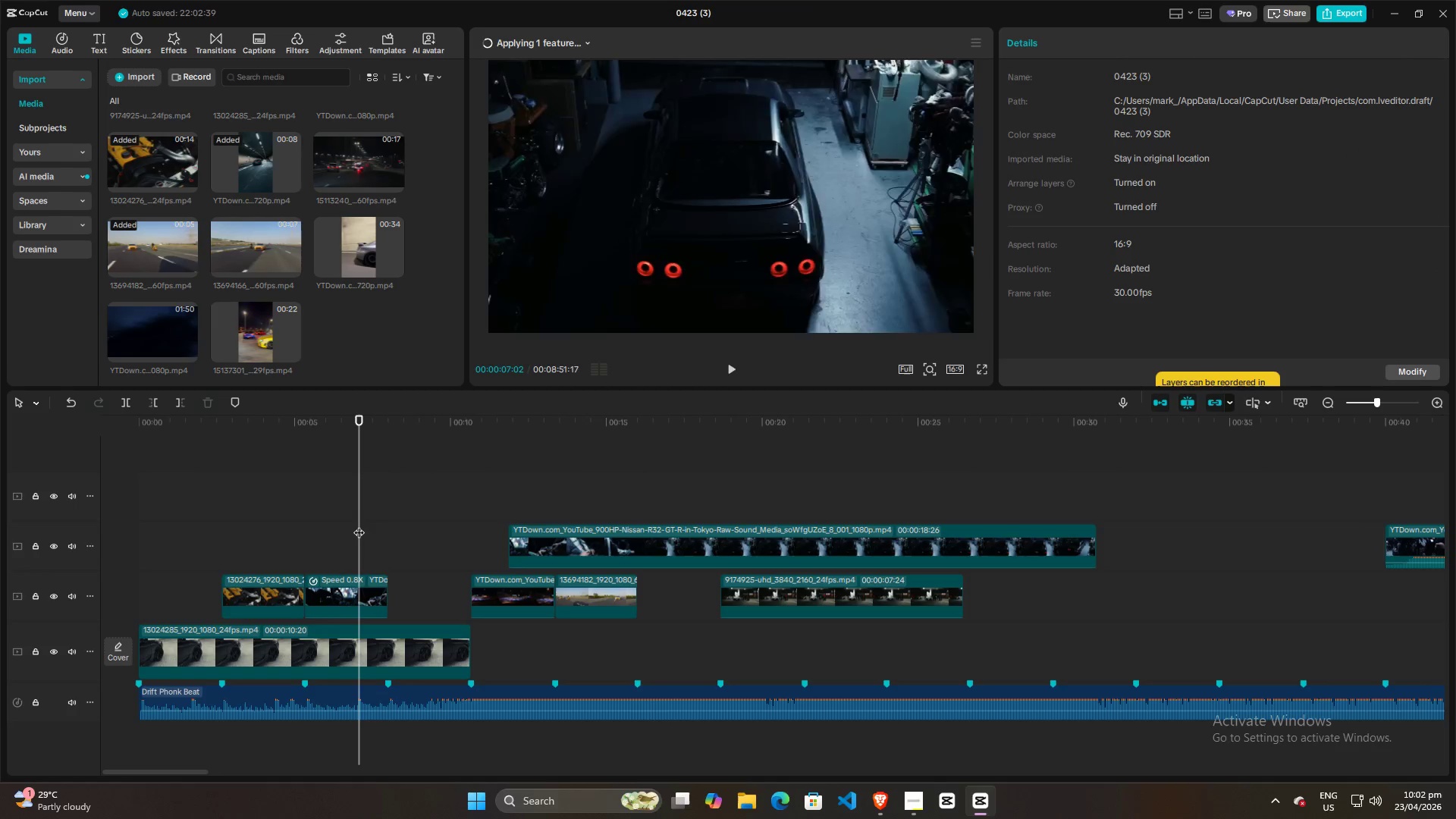 
key(Space)
 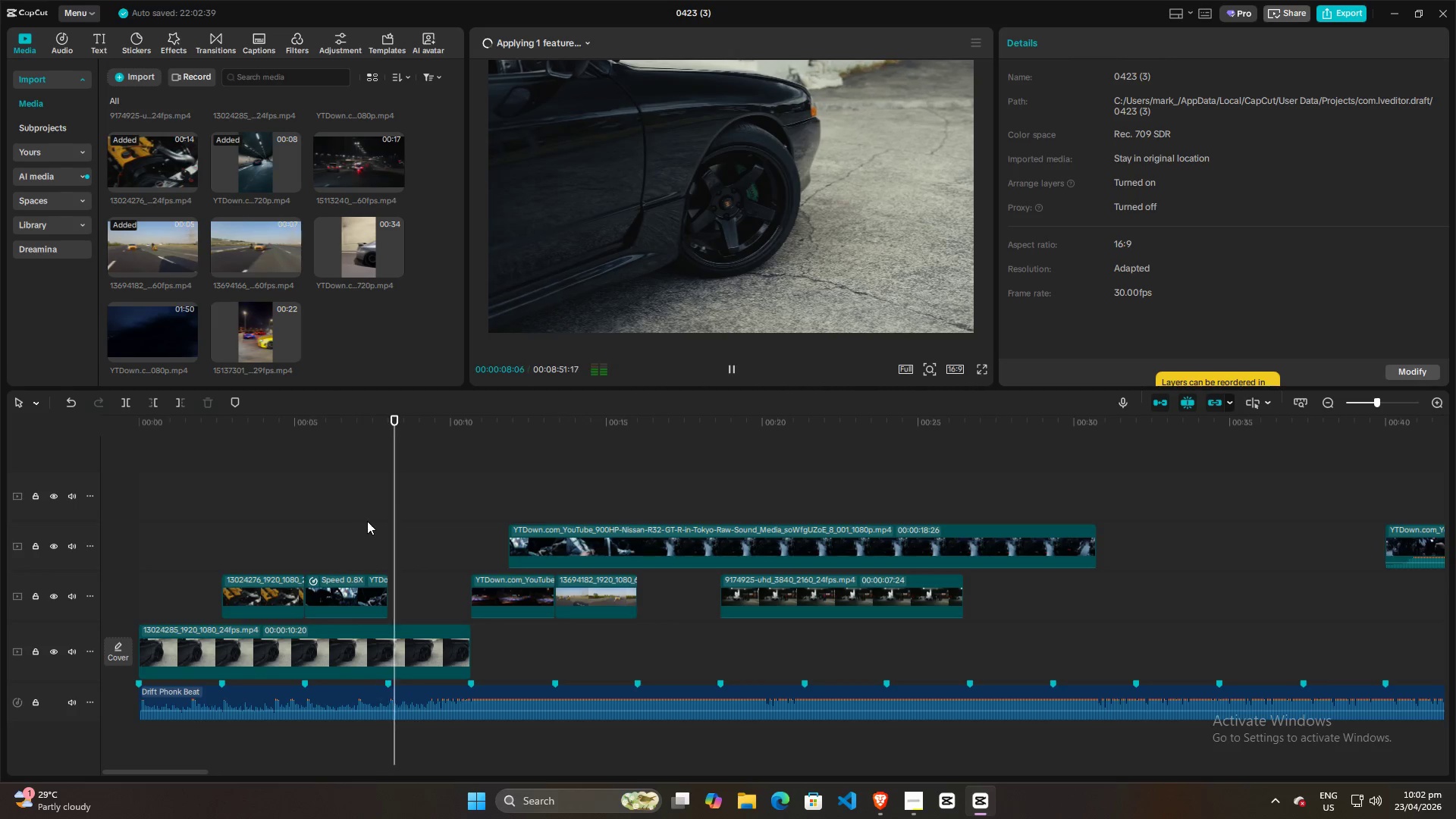 
key(Space)
 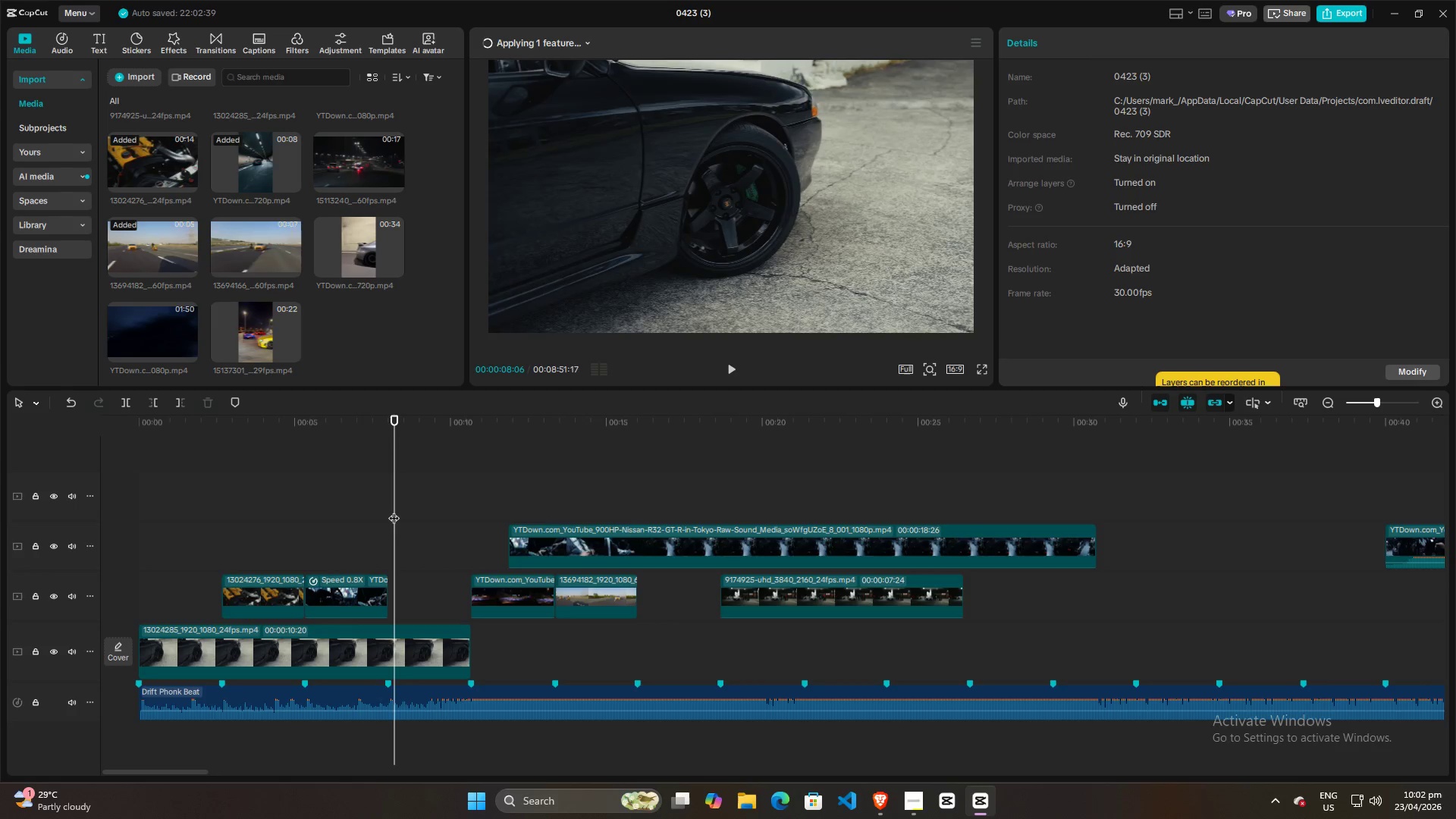 
double_click([376, 512])
 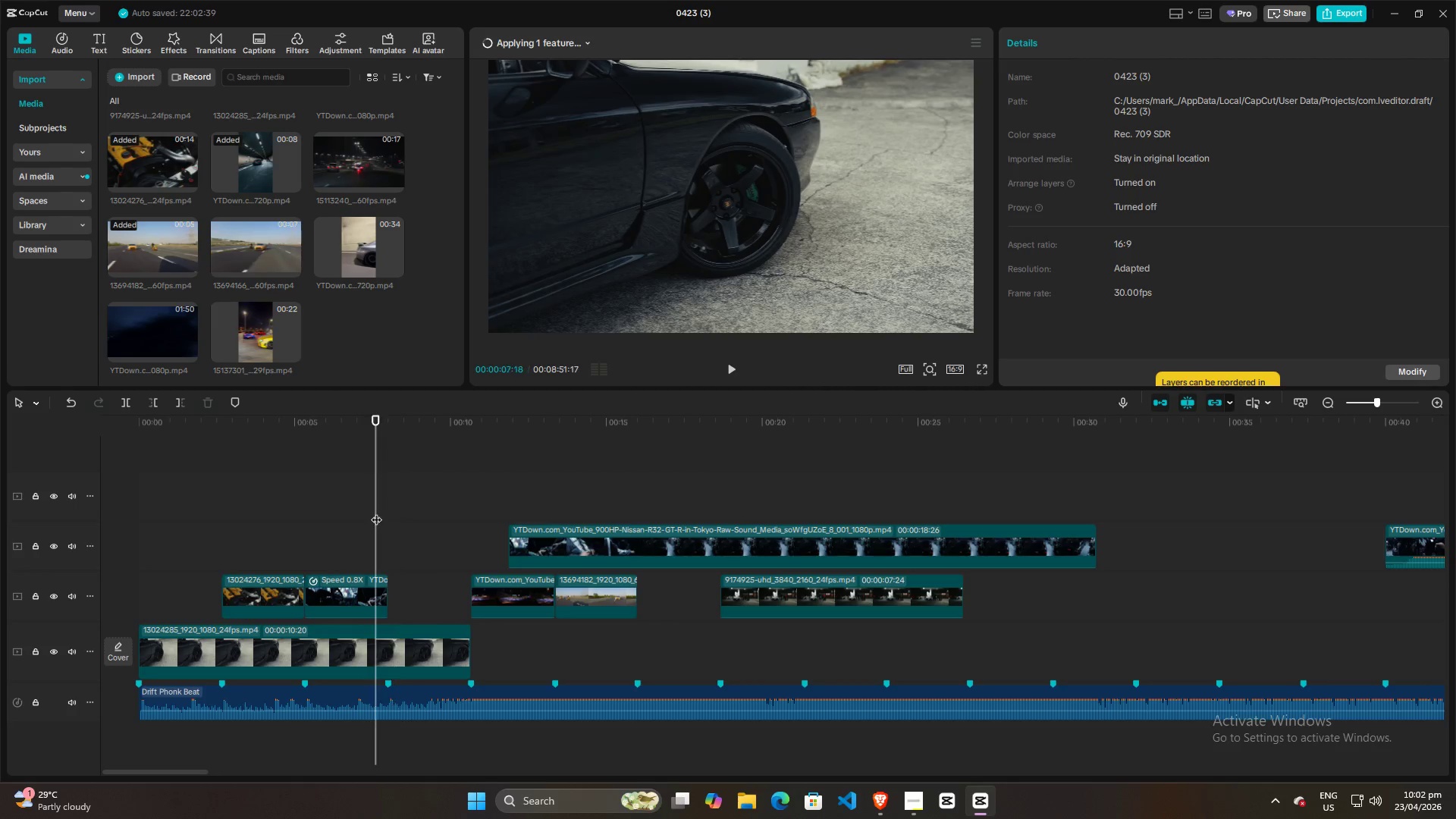 
key(Space)
 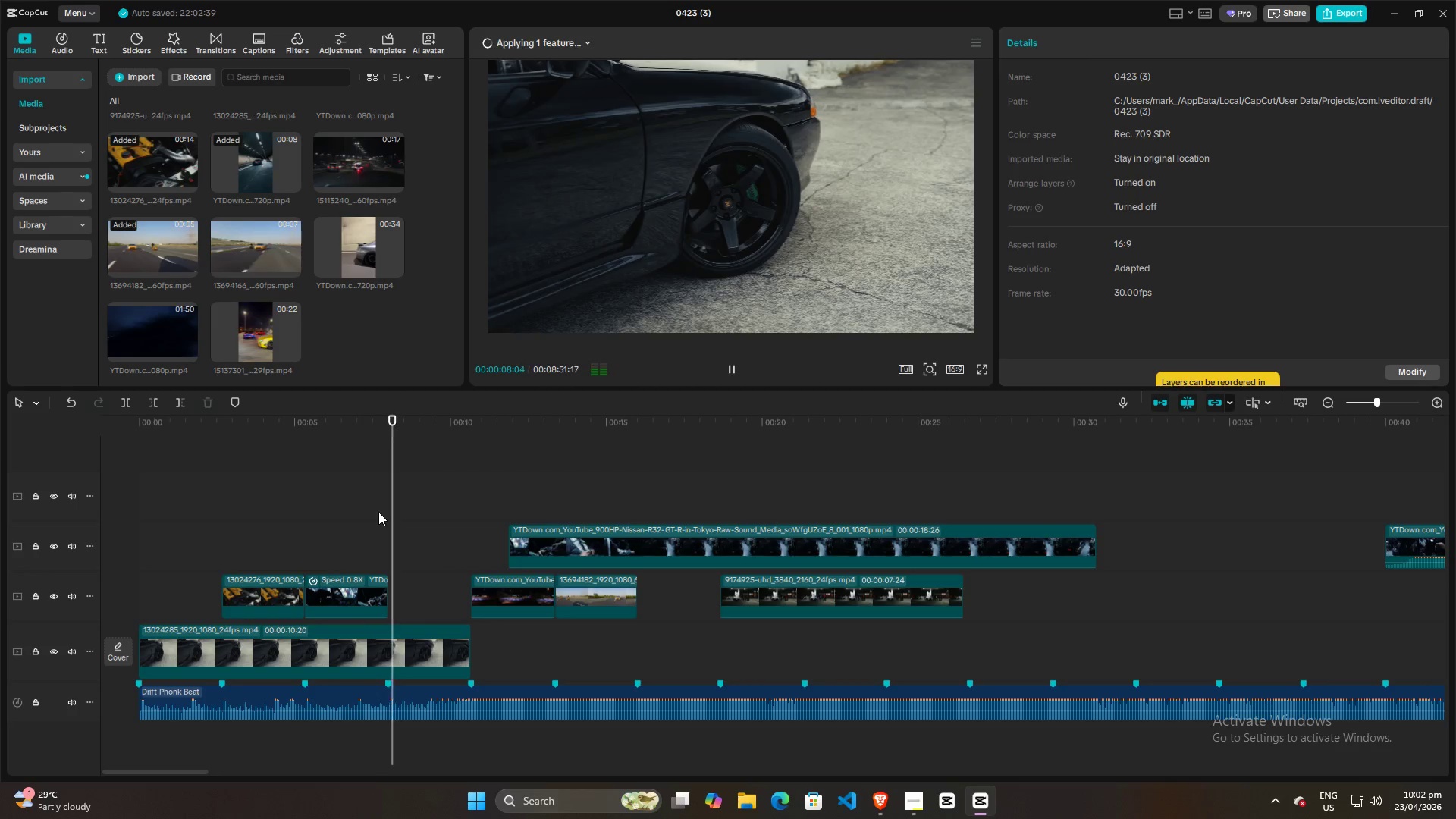 
key(Space)
 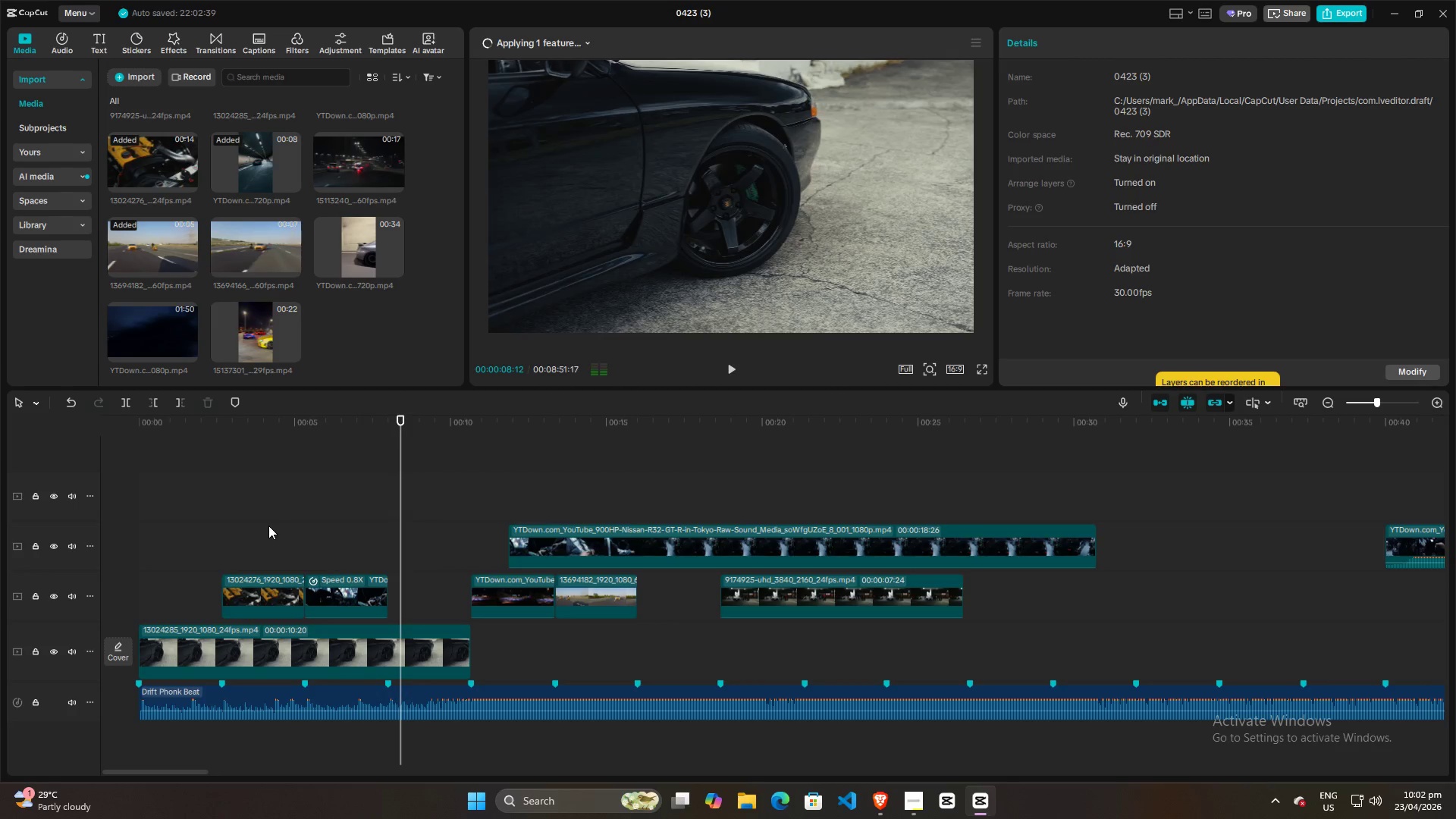 
left_click([268, 526])
 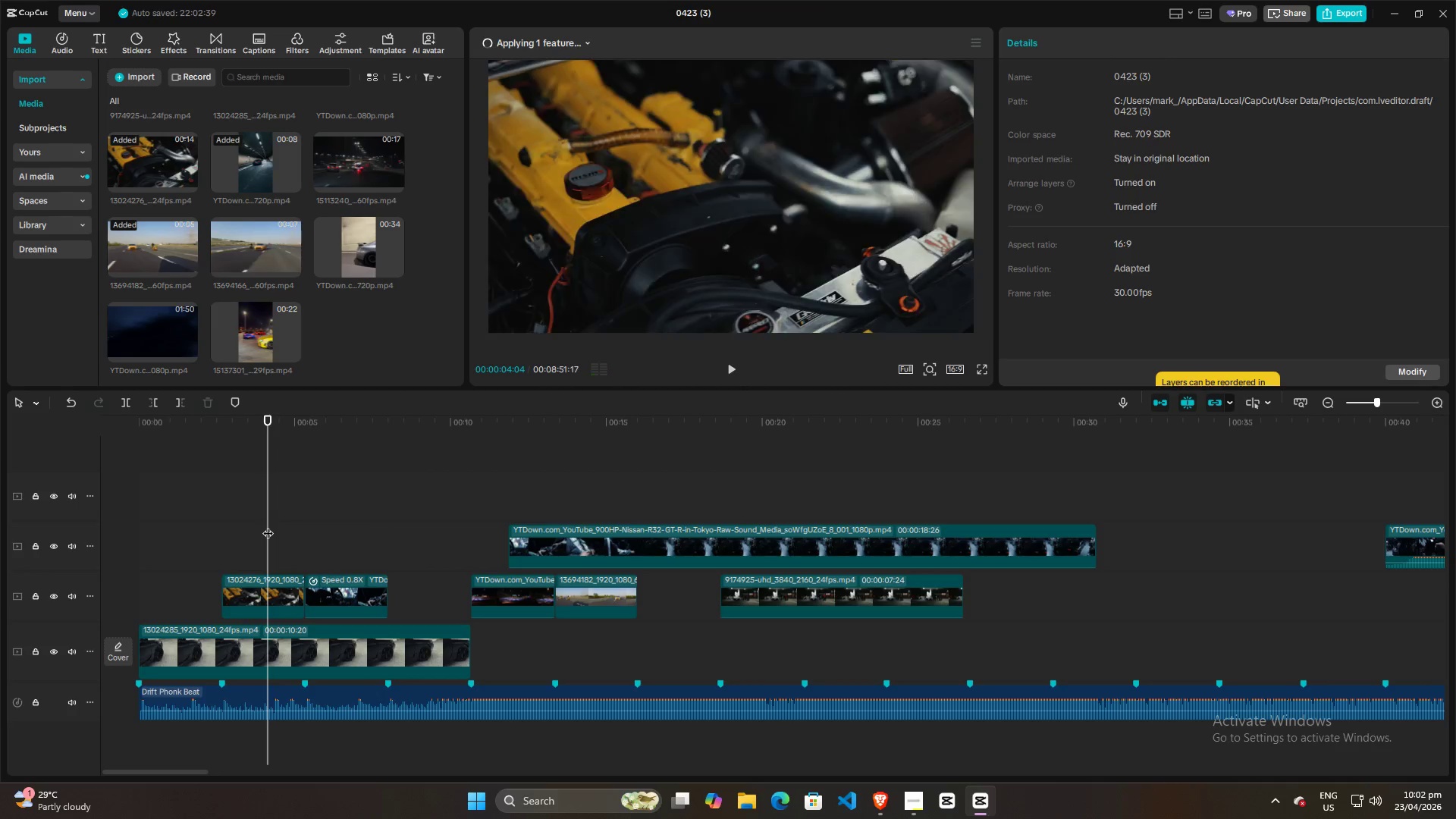 
key(Space)
 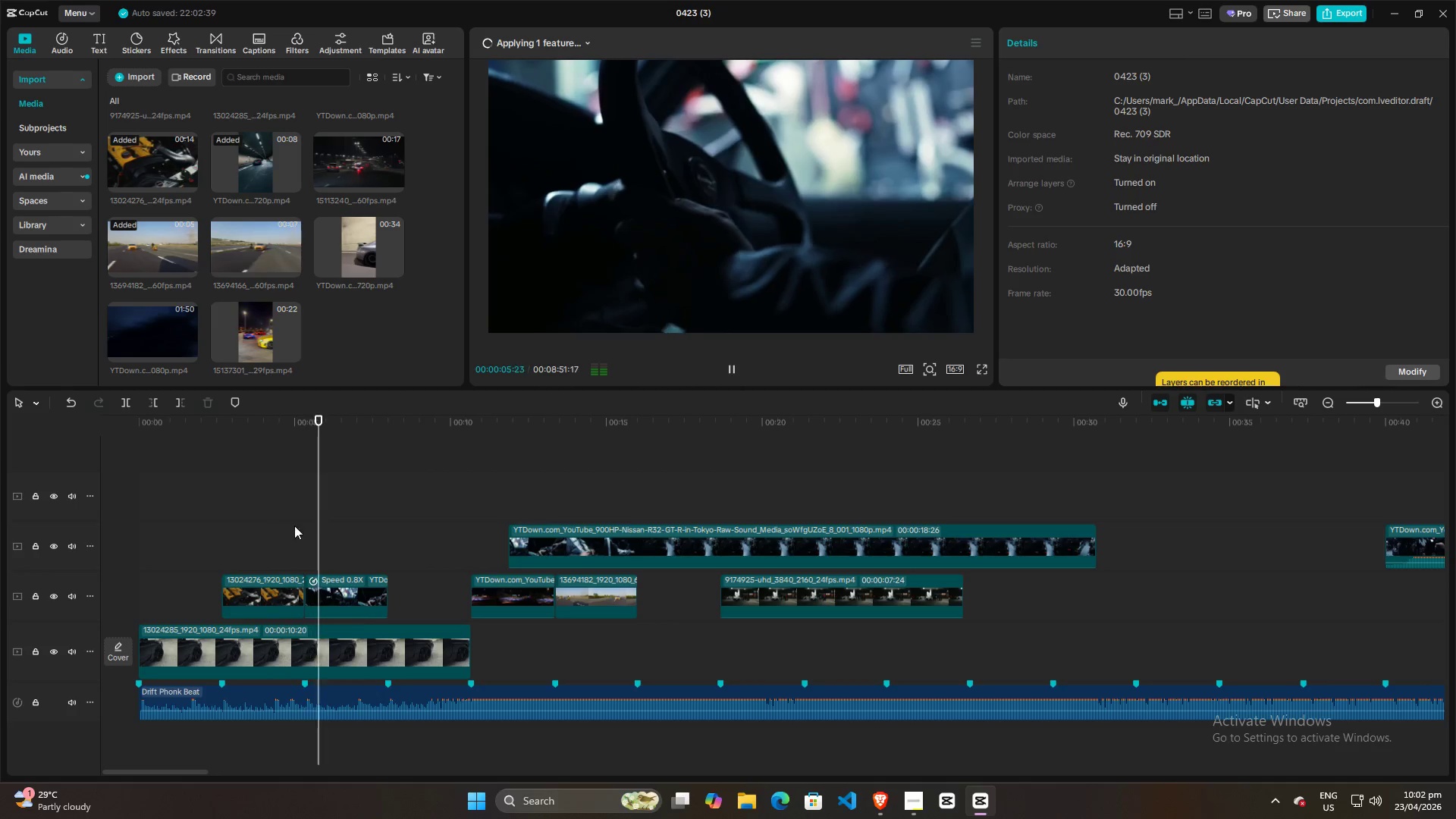 
key(Space)
 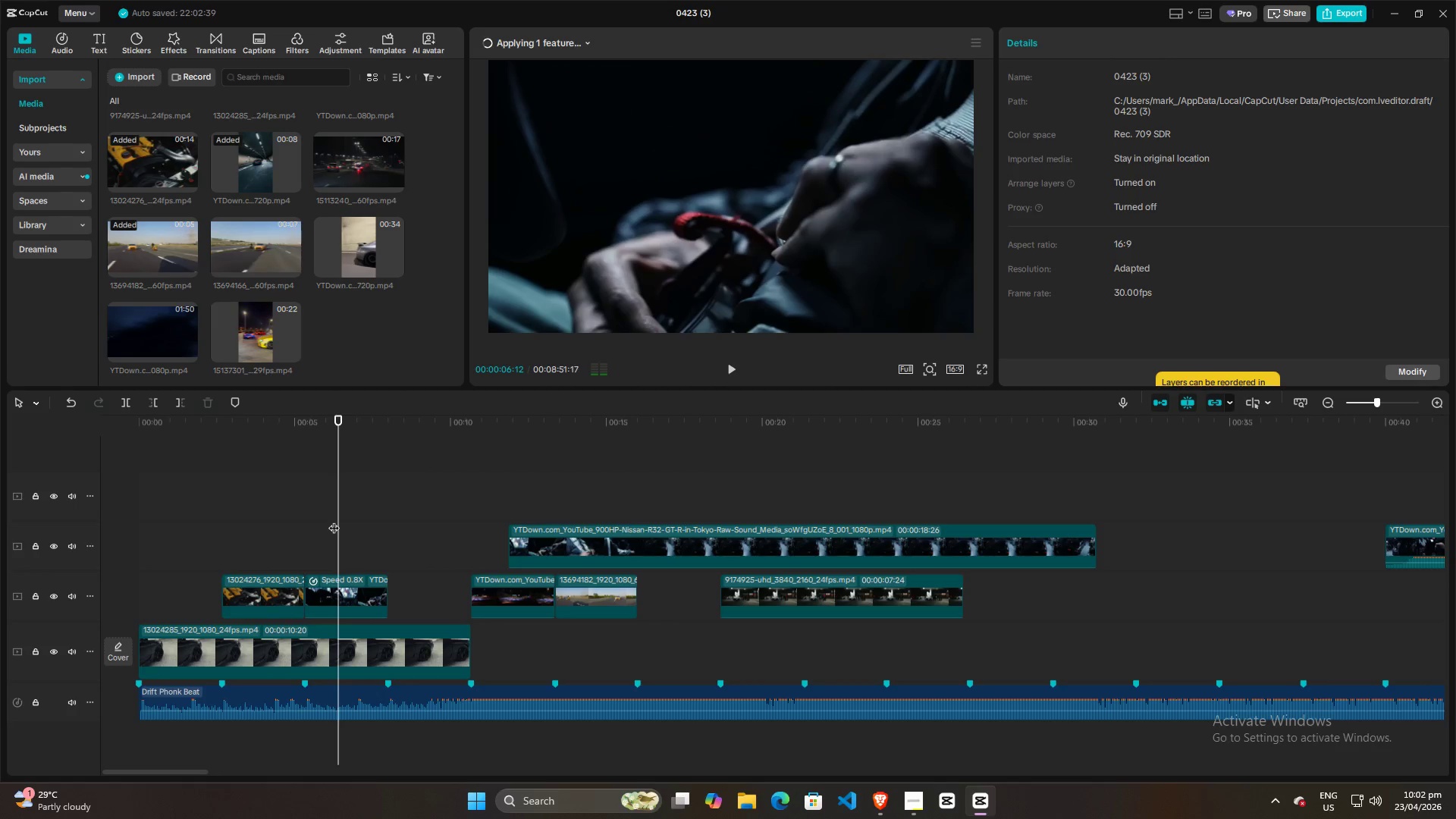 
key(Space)
 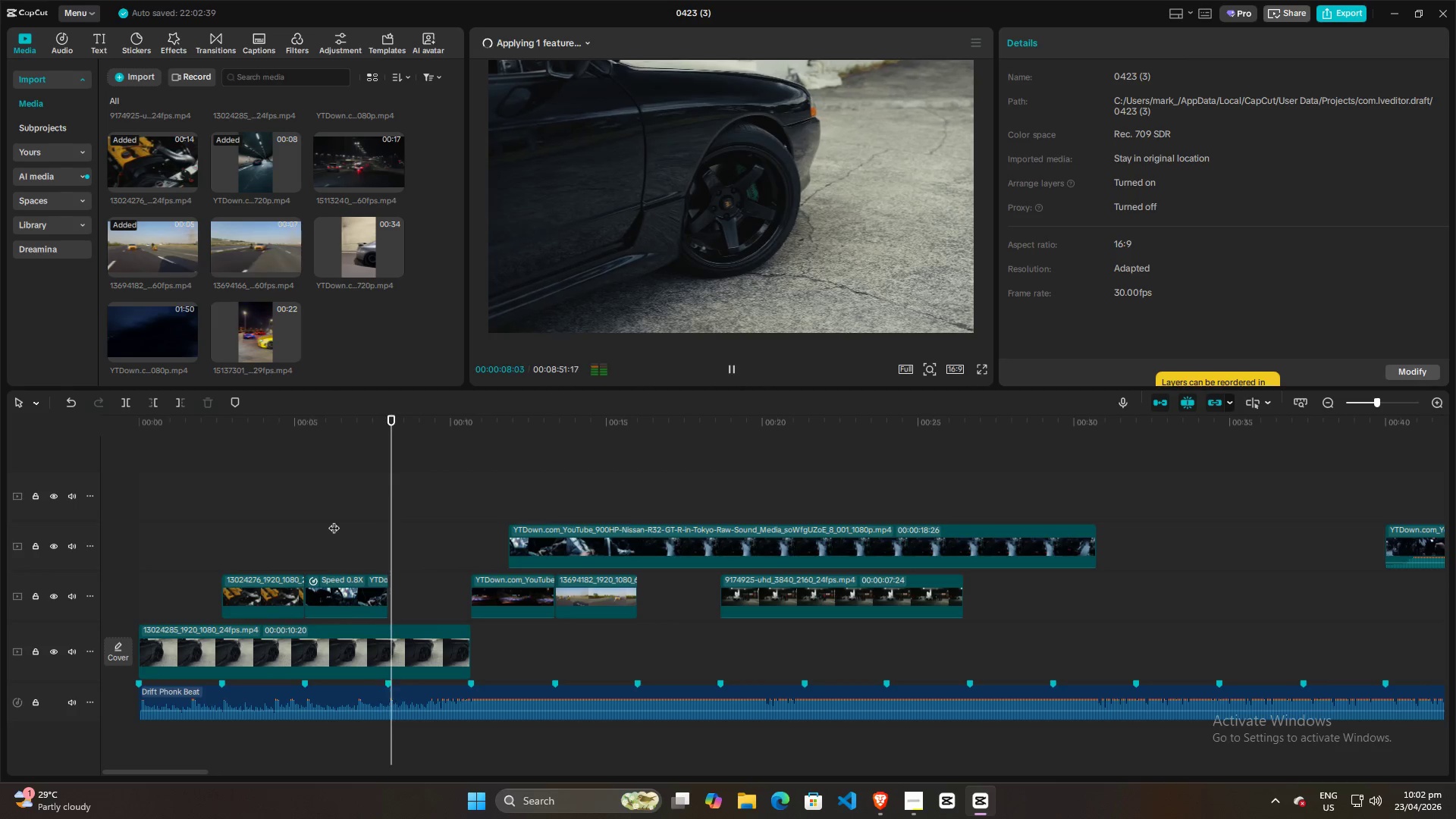 
key(Space)
 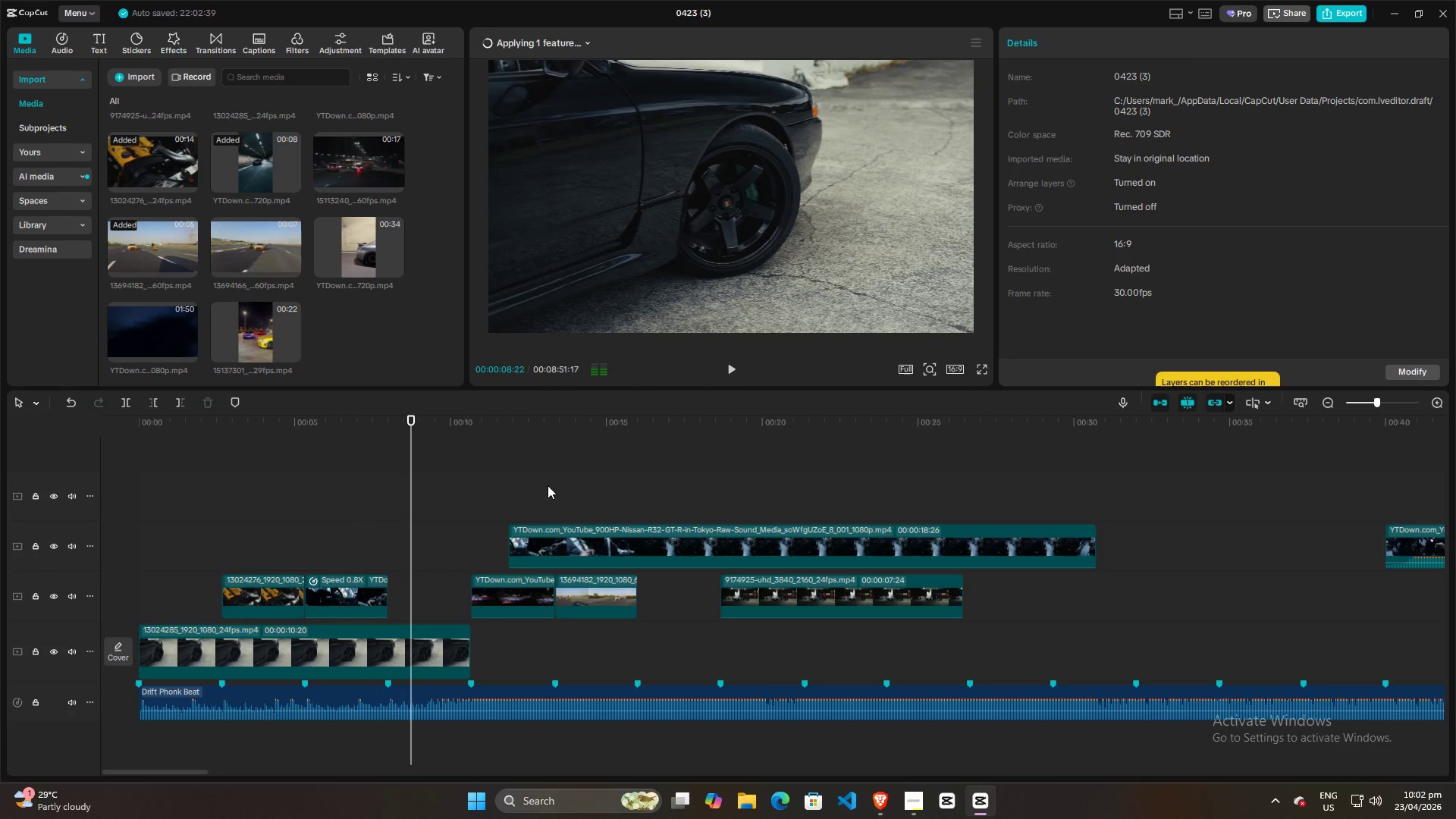 
left_click([548, 485])
 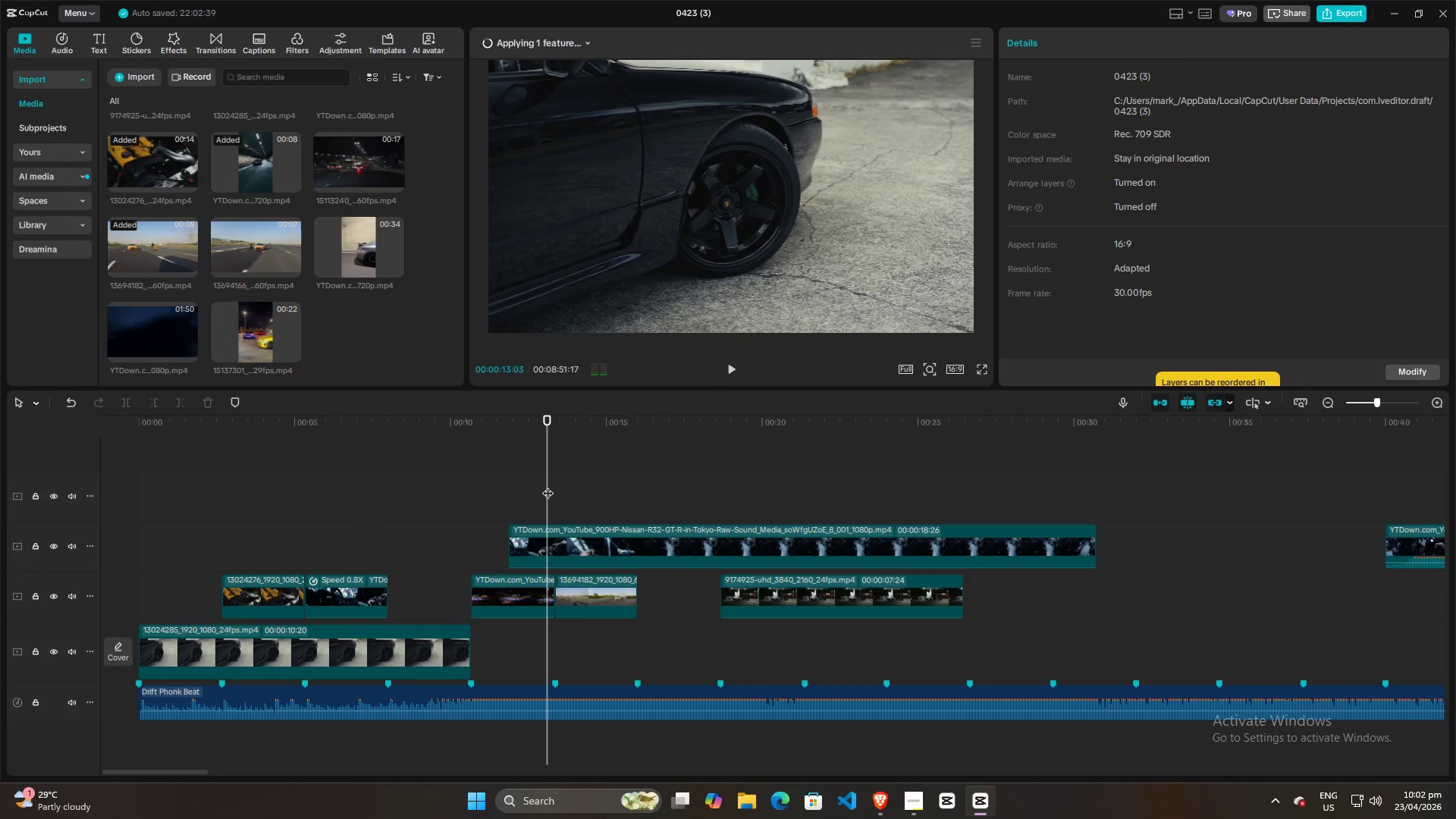 
key(Space)
 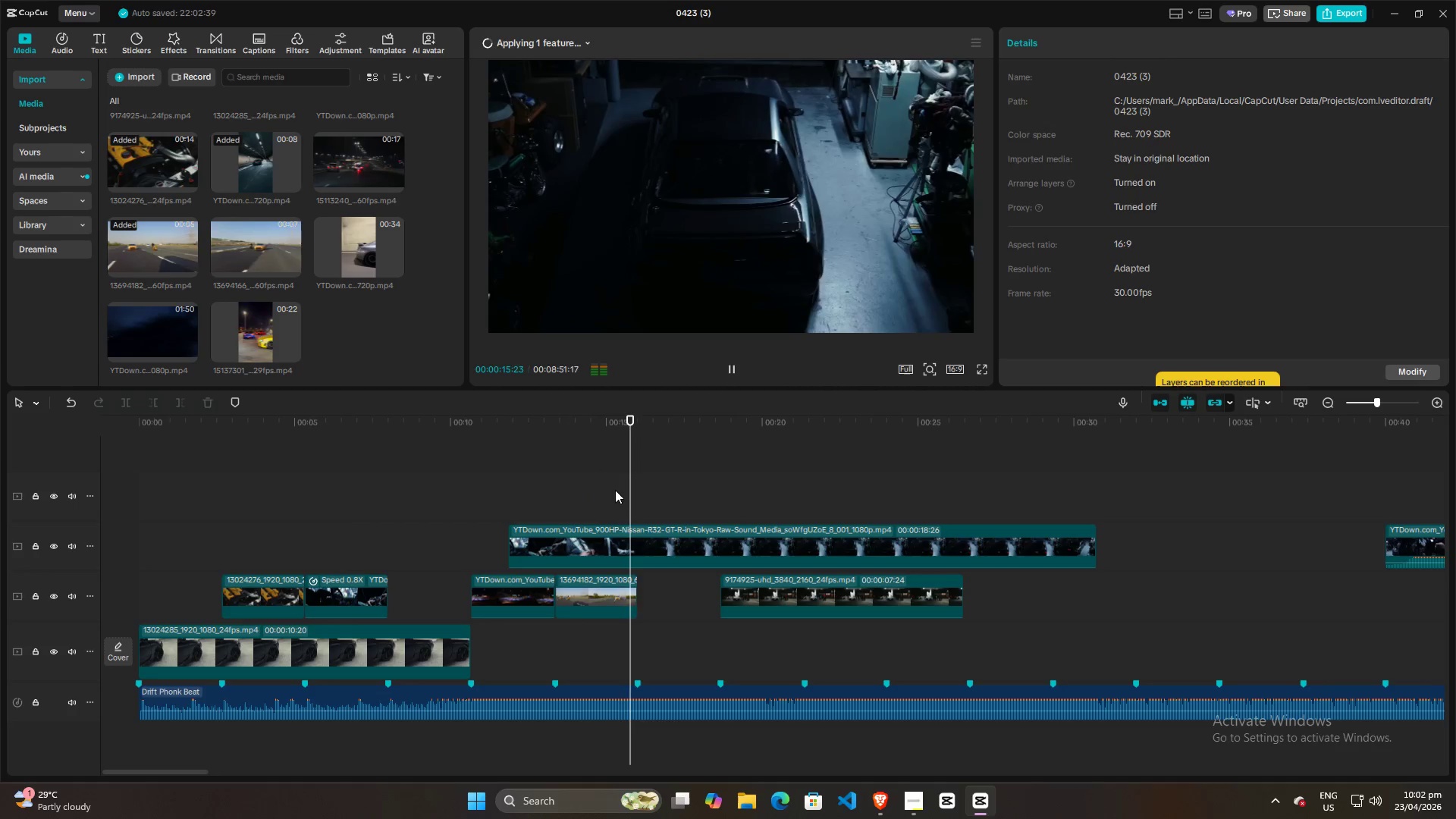 
key(Space)
 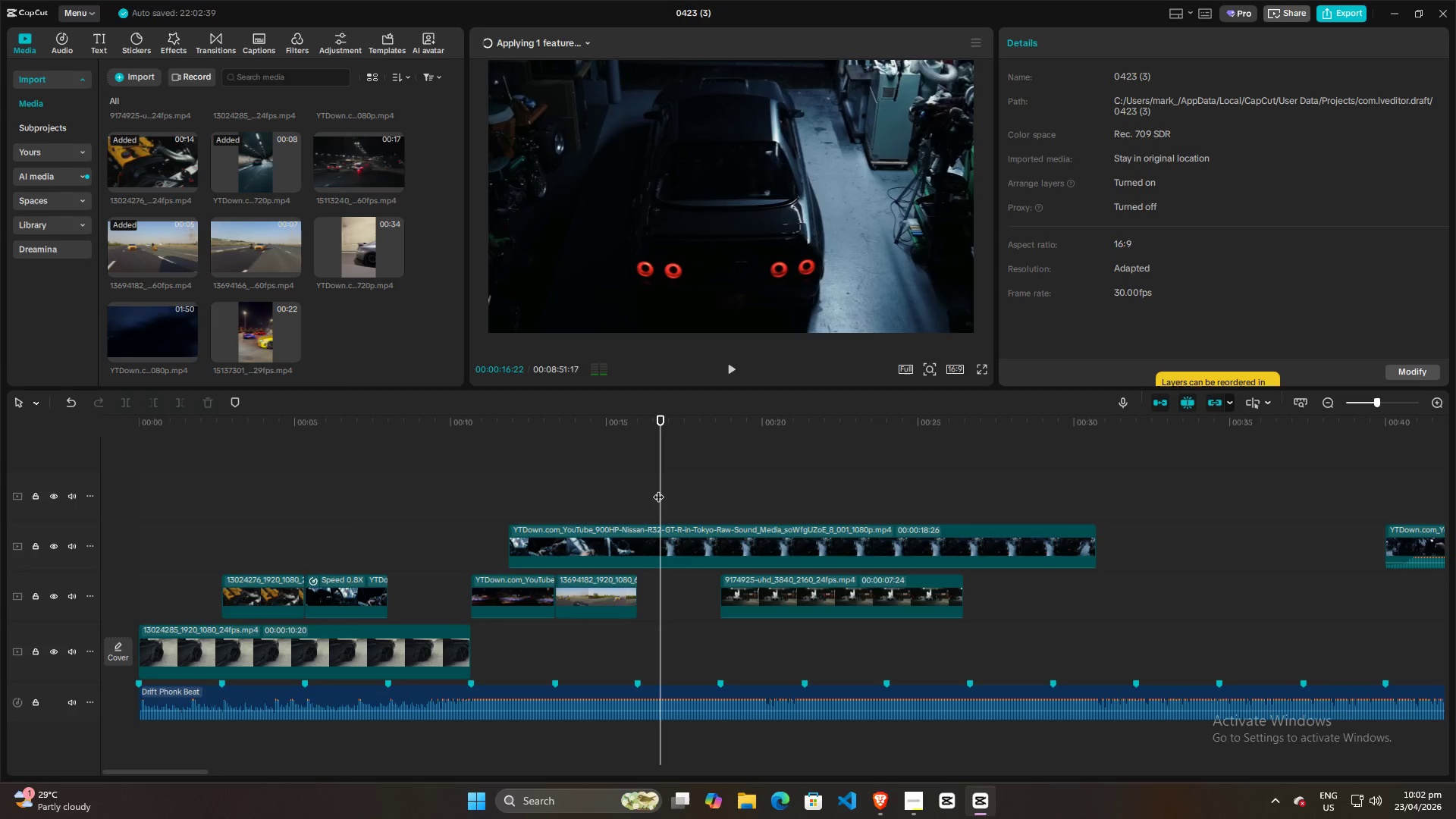 
left_click_drag(start_coordinate=[658, 489], to_coordinate=[572, 490])
 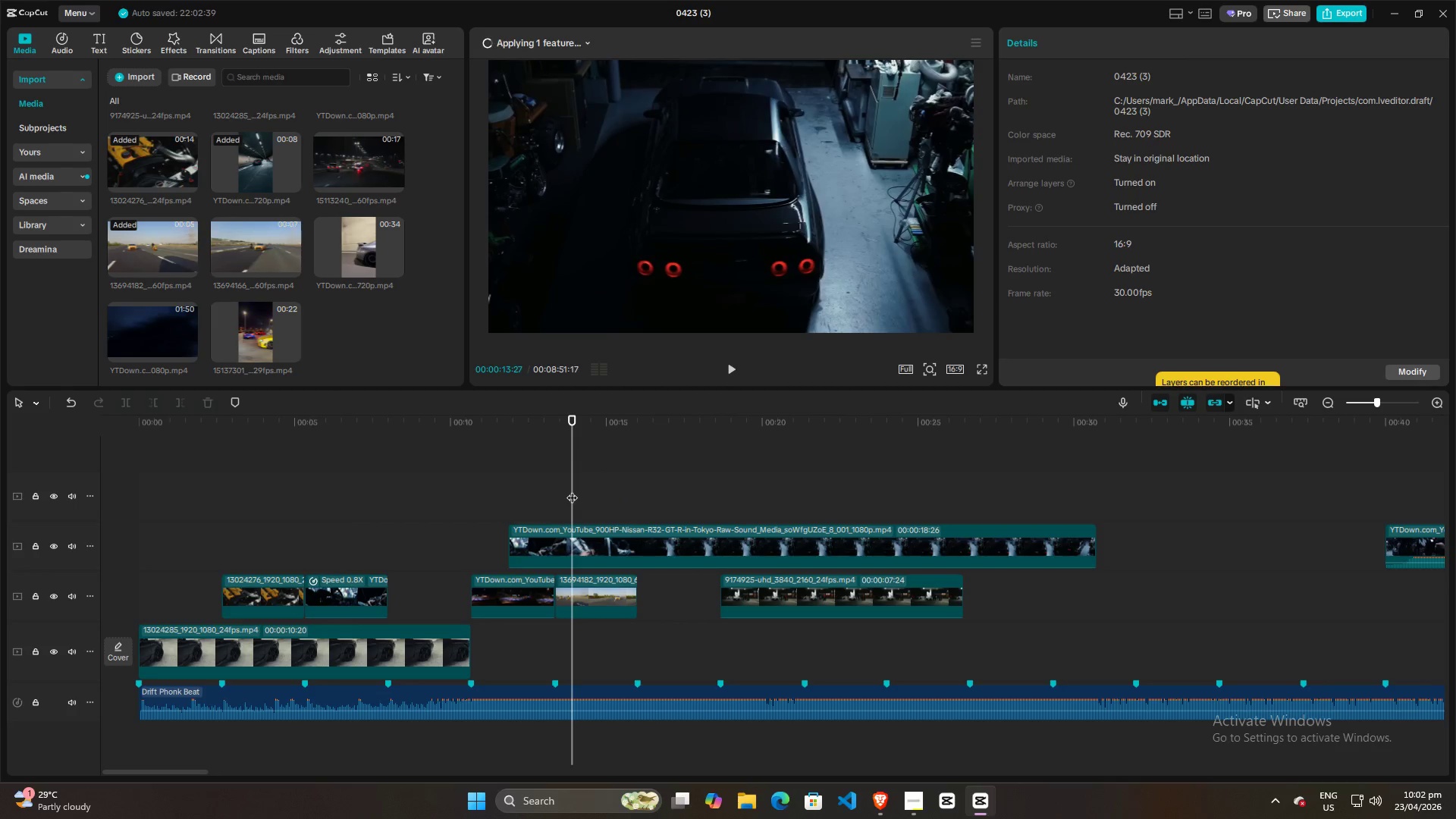 
key(Space)
 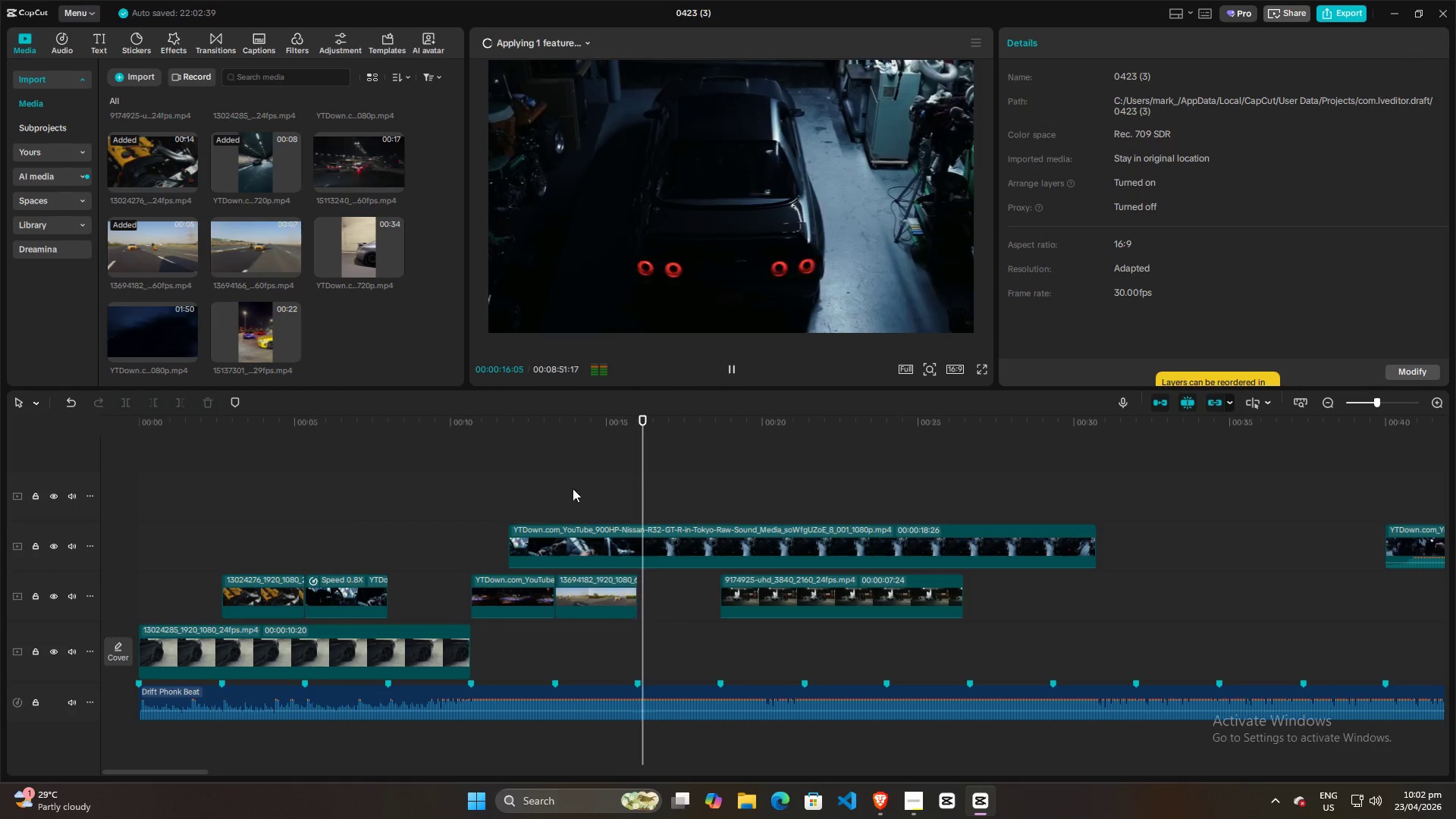 
key(Space)
 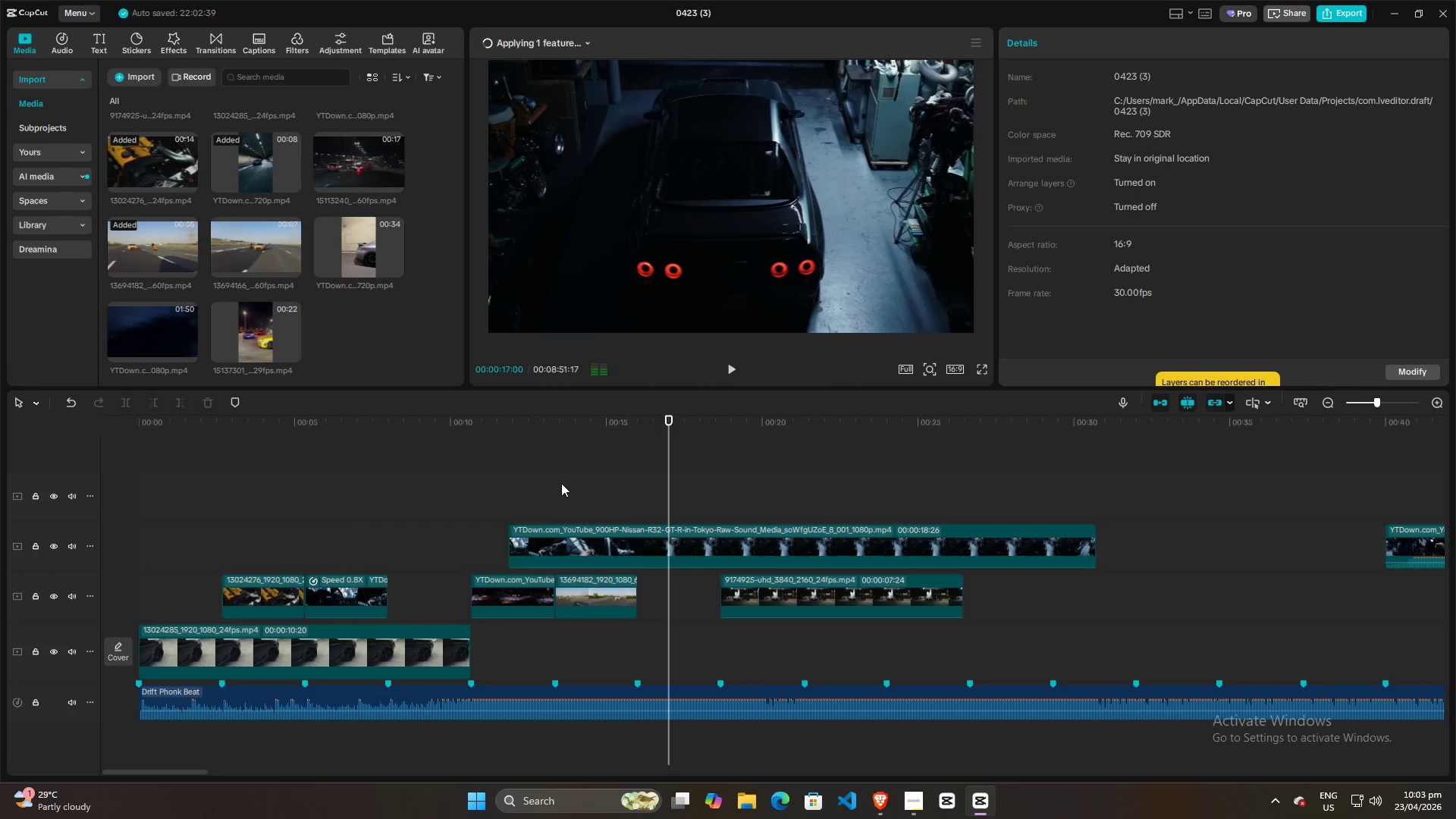 
left_click([561, 483])
 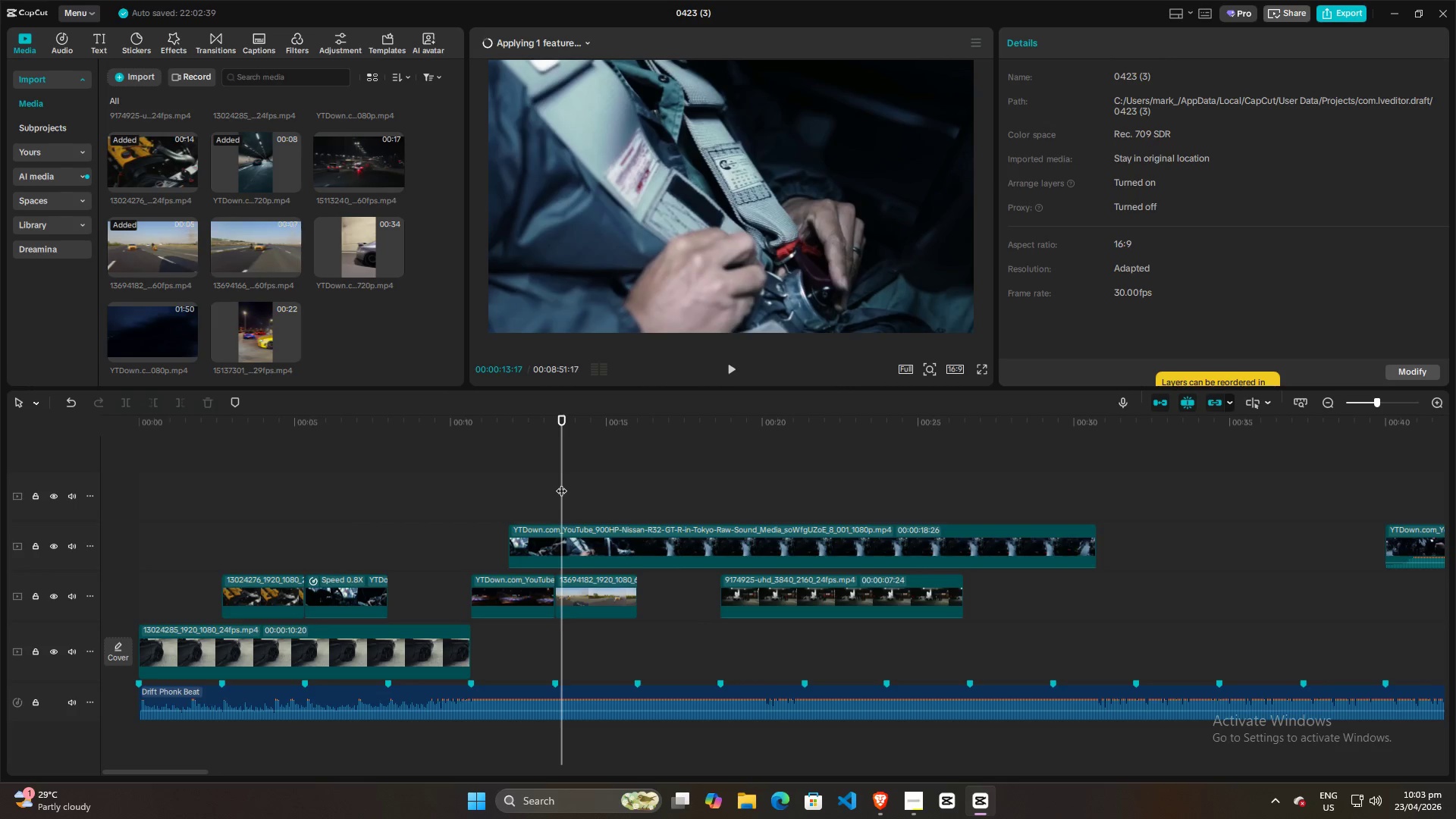 
left_click_drag(start_coordinate=[561, 483], to_coordinate=[554, 487])
 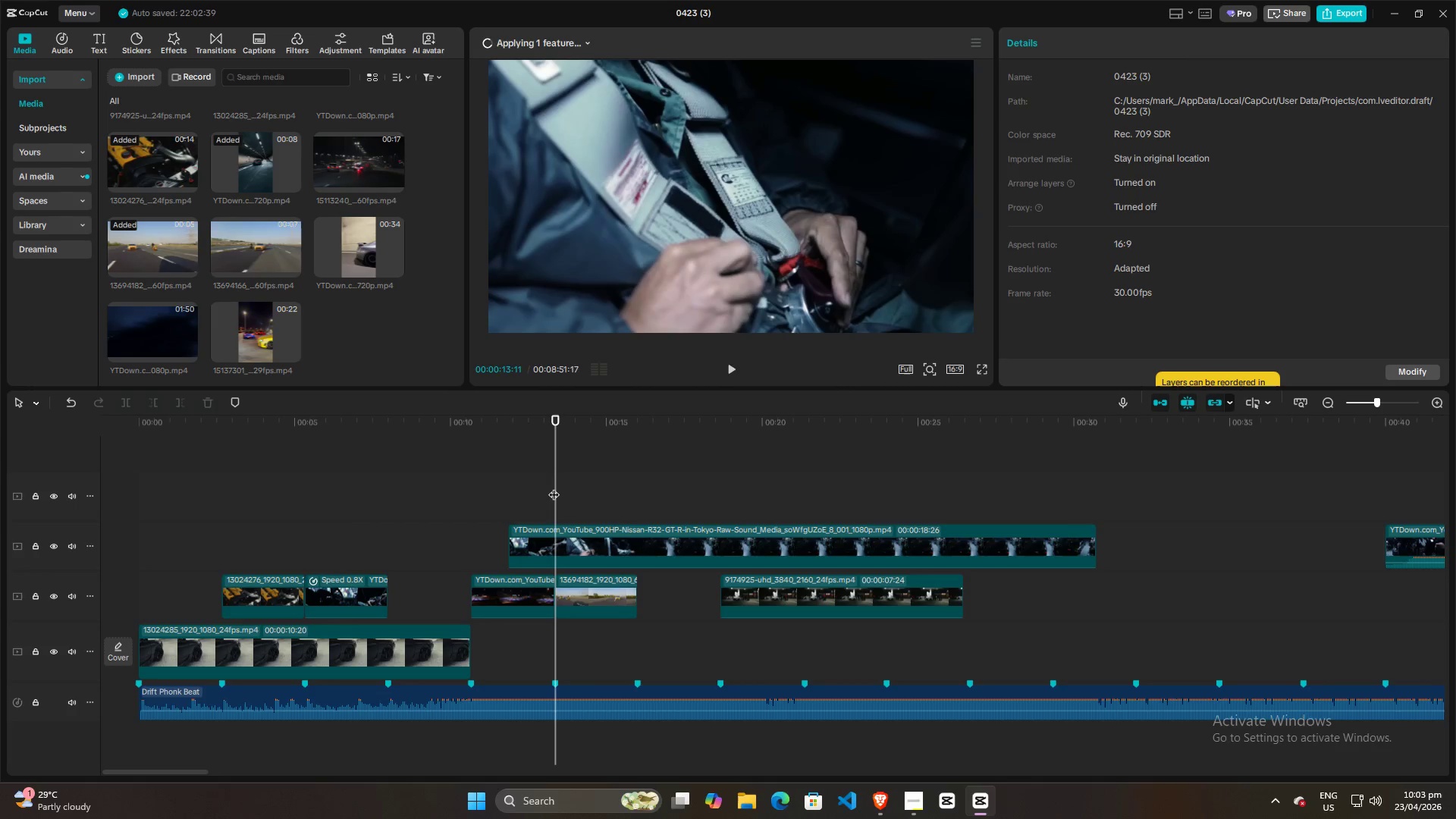 
key(Space)
 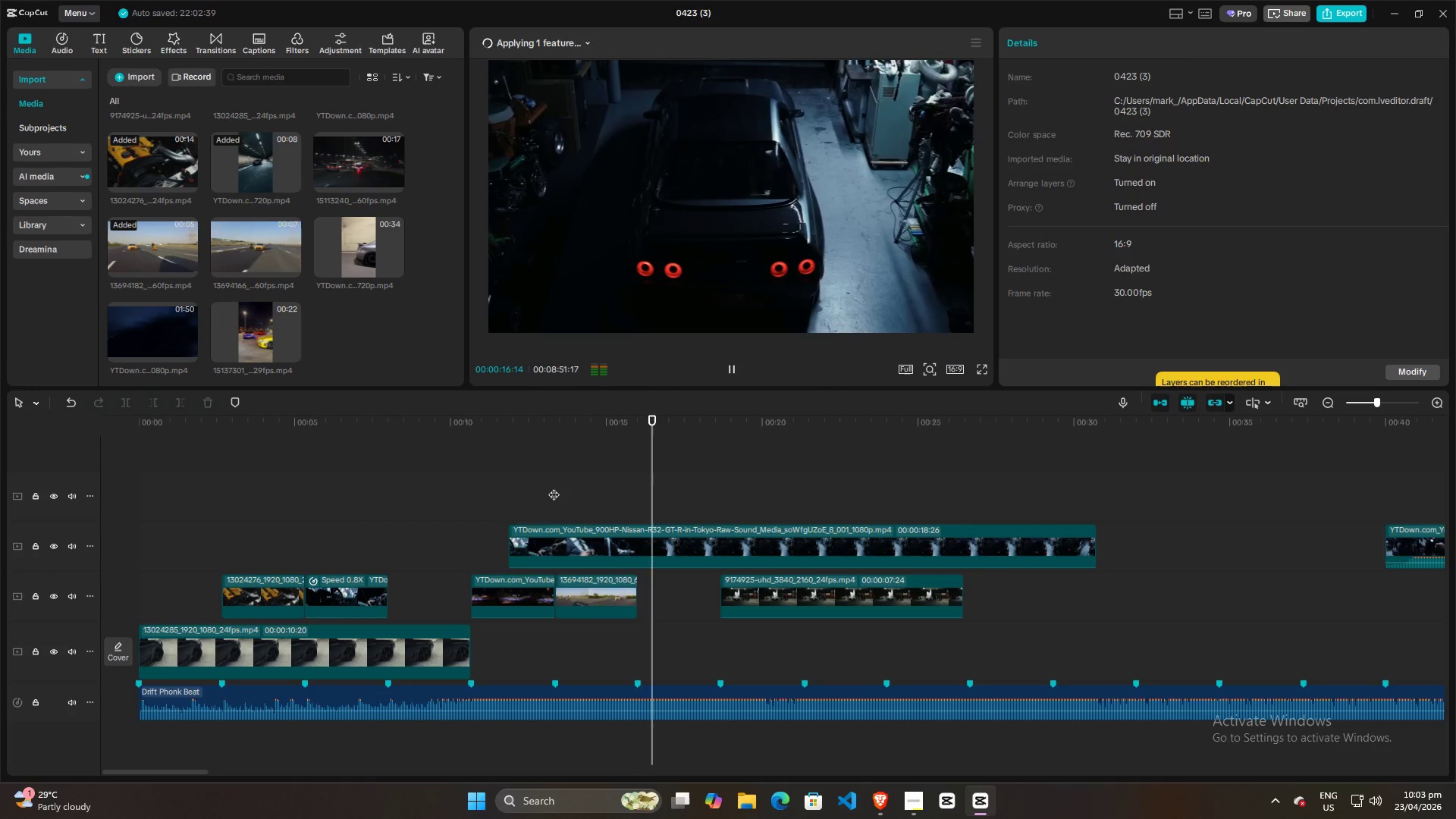 
key(Space)
 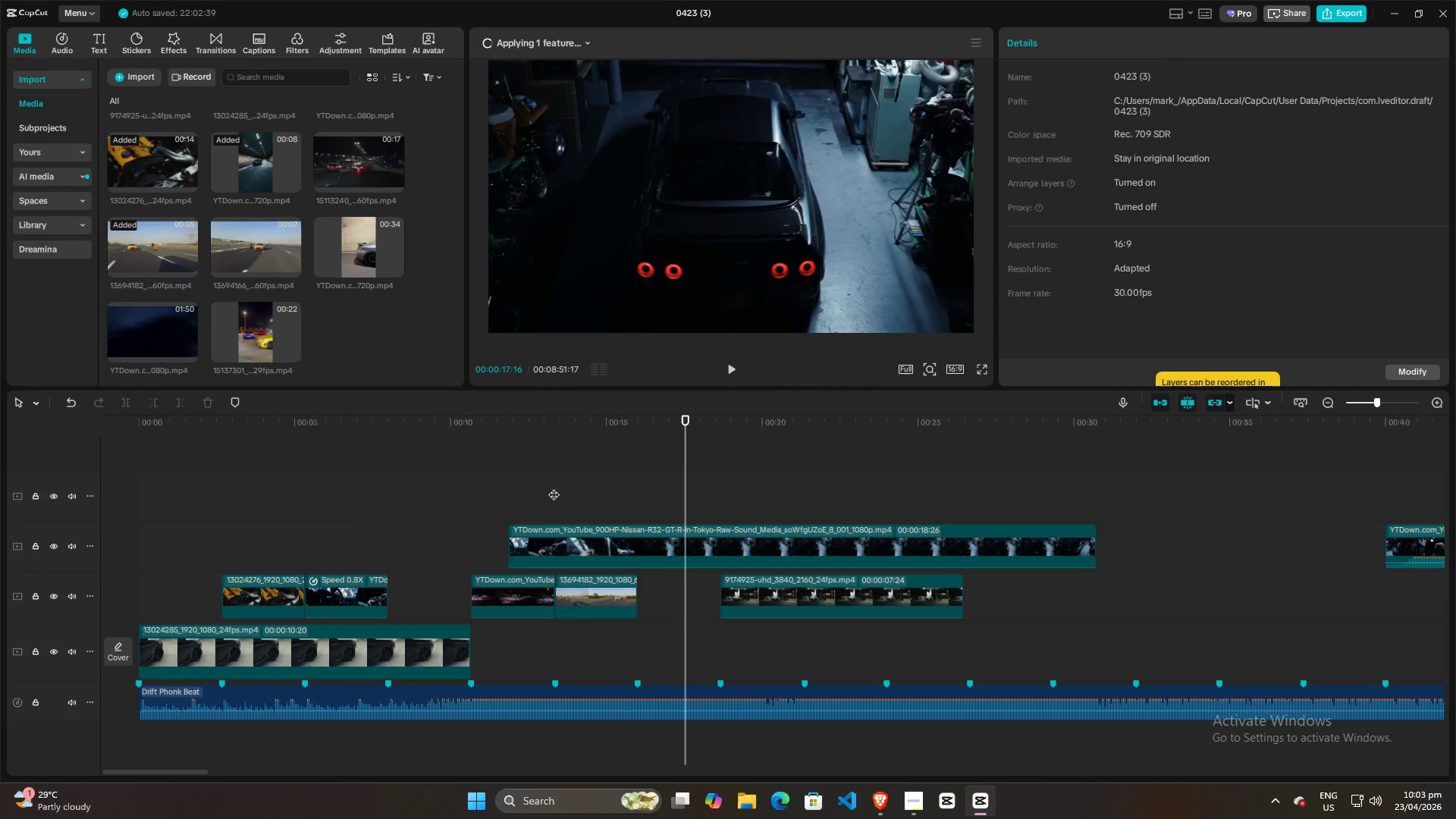 
left_click([554, 487])
 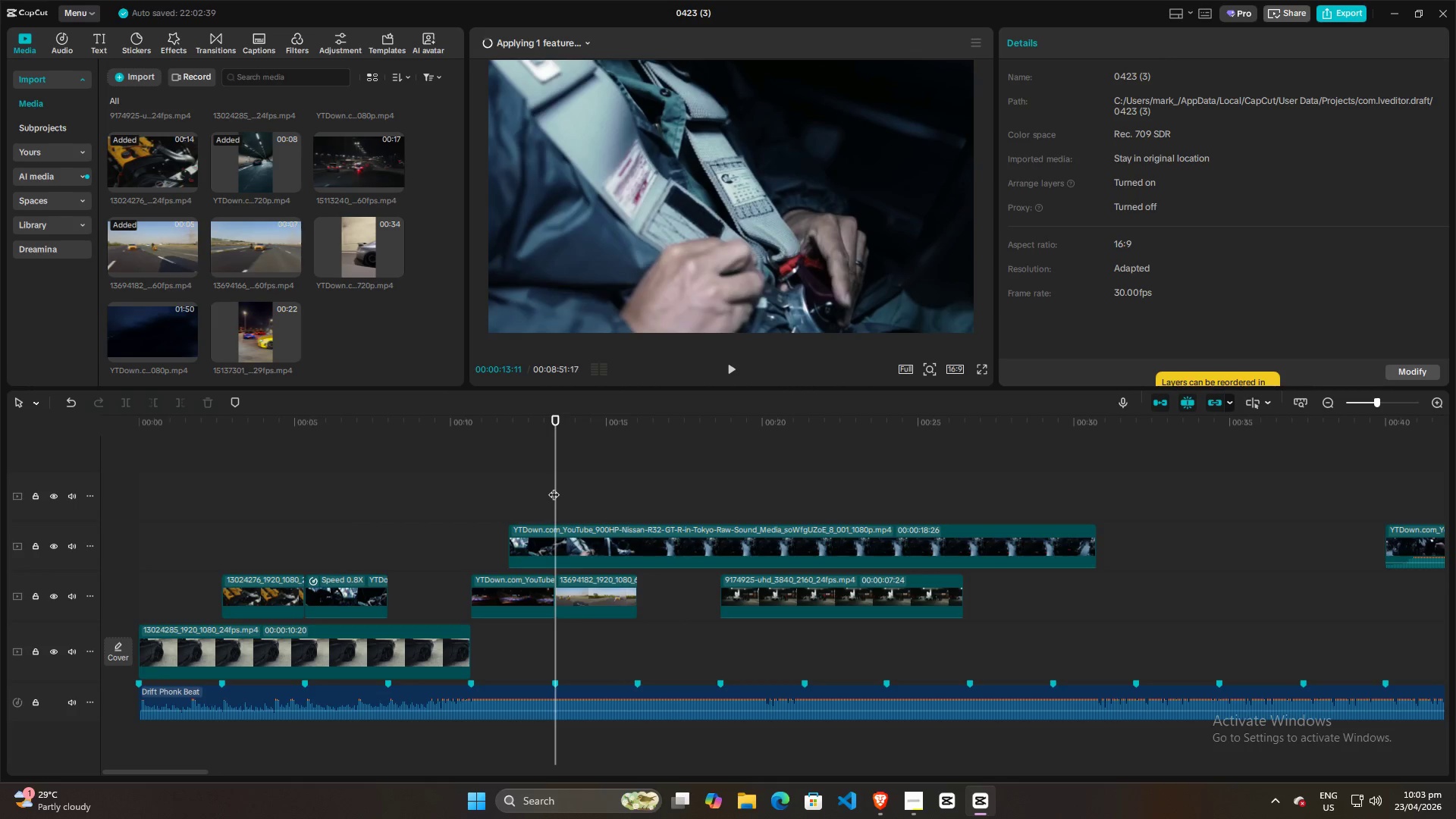 
key(Space)
 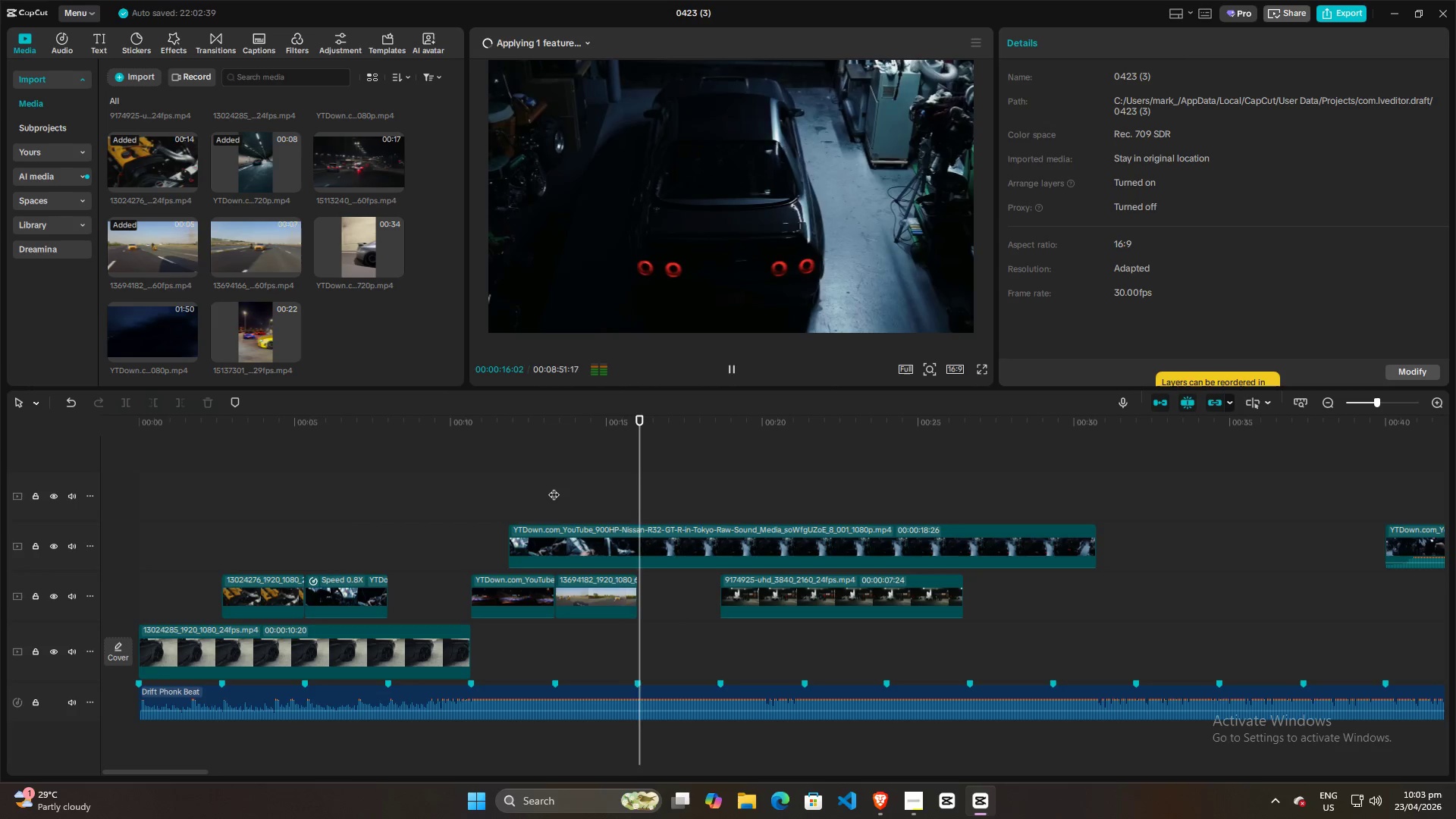 
key(Space)
 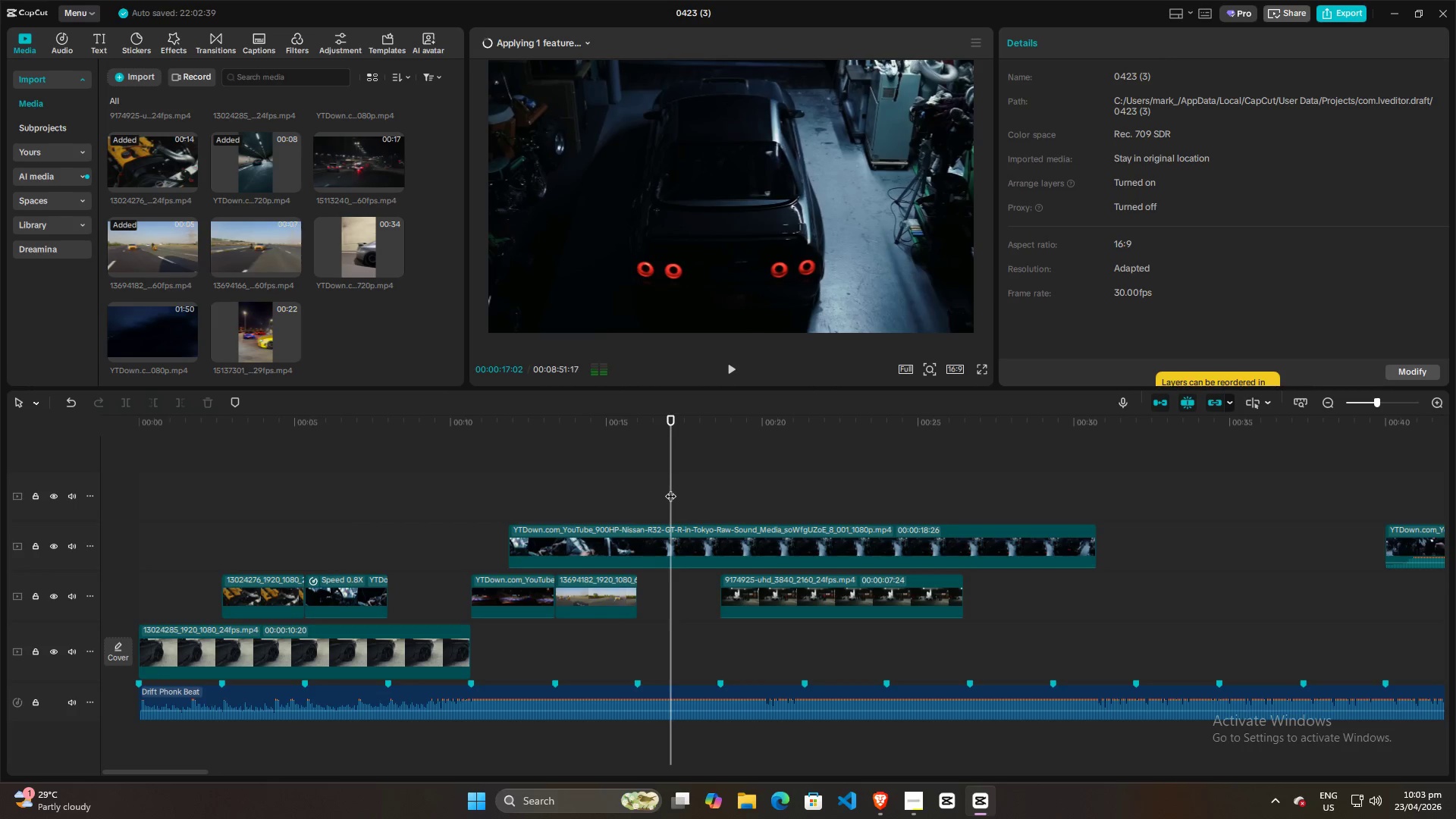 
left_click_drag(start_coordinate=[670, 488], to_coordinate=[662, 483])
 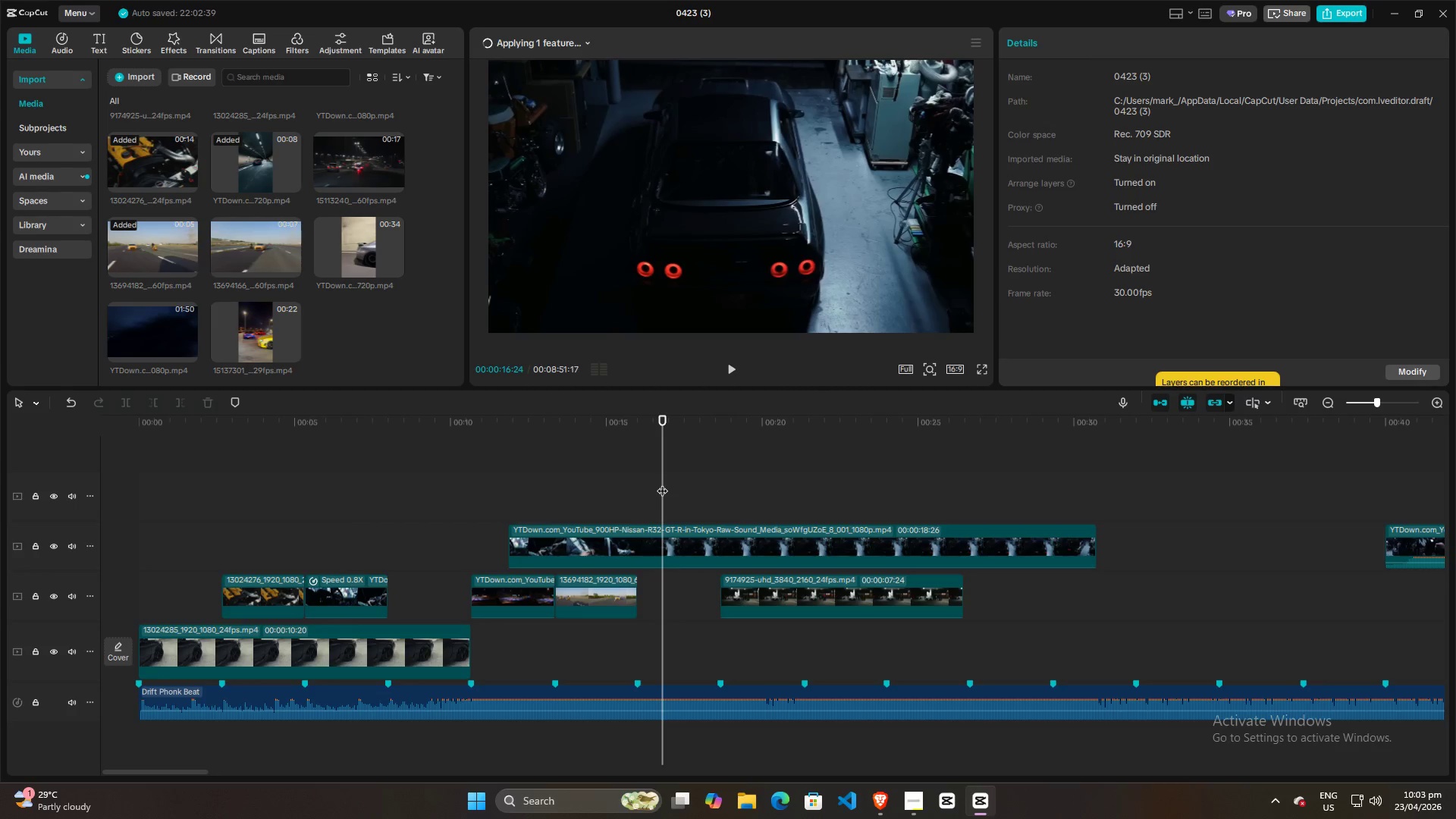 
key(Space)
 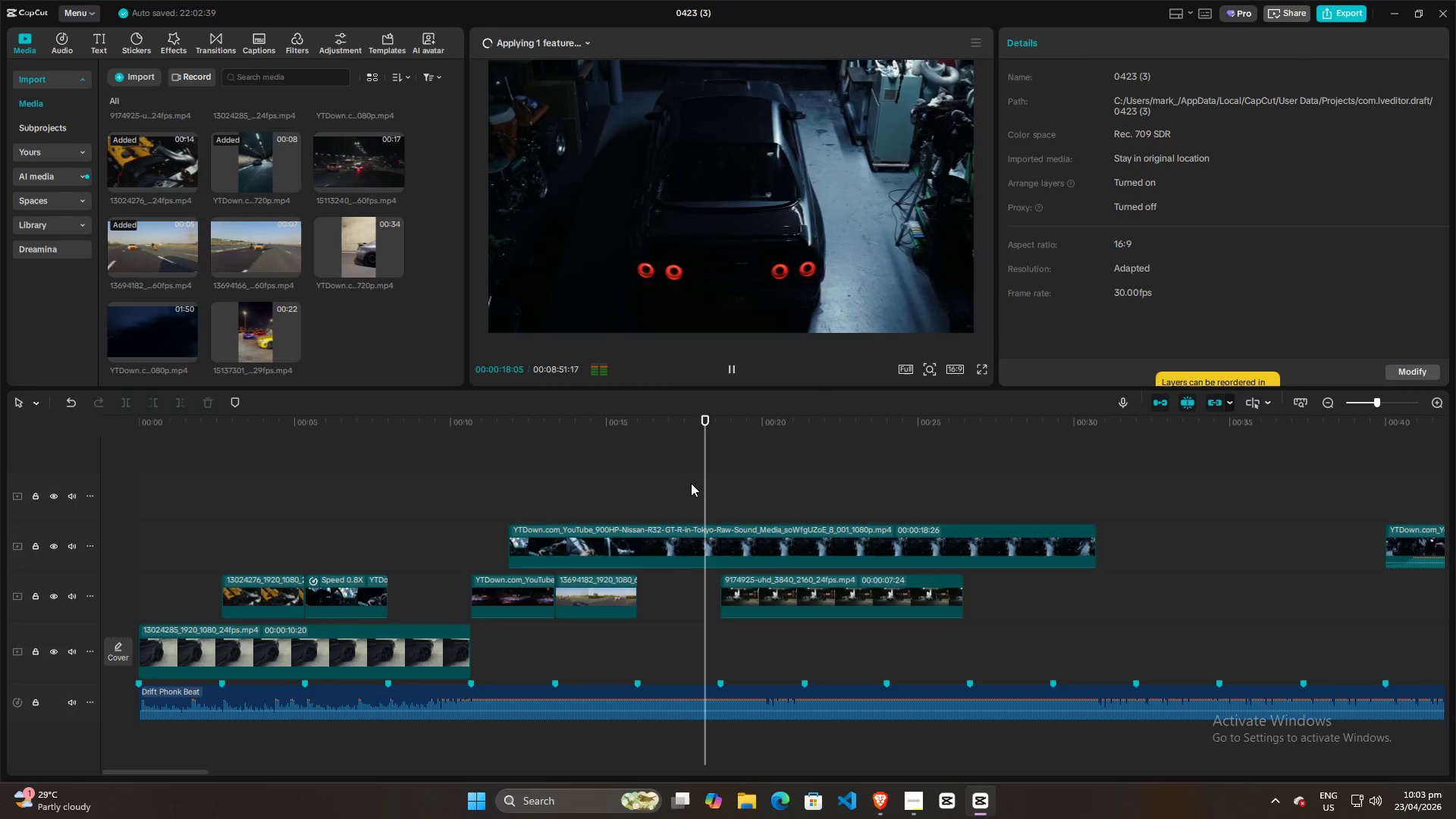 
key(Space)
 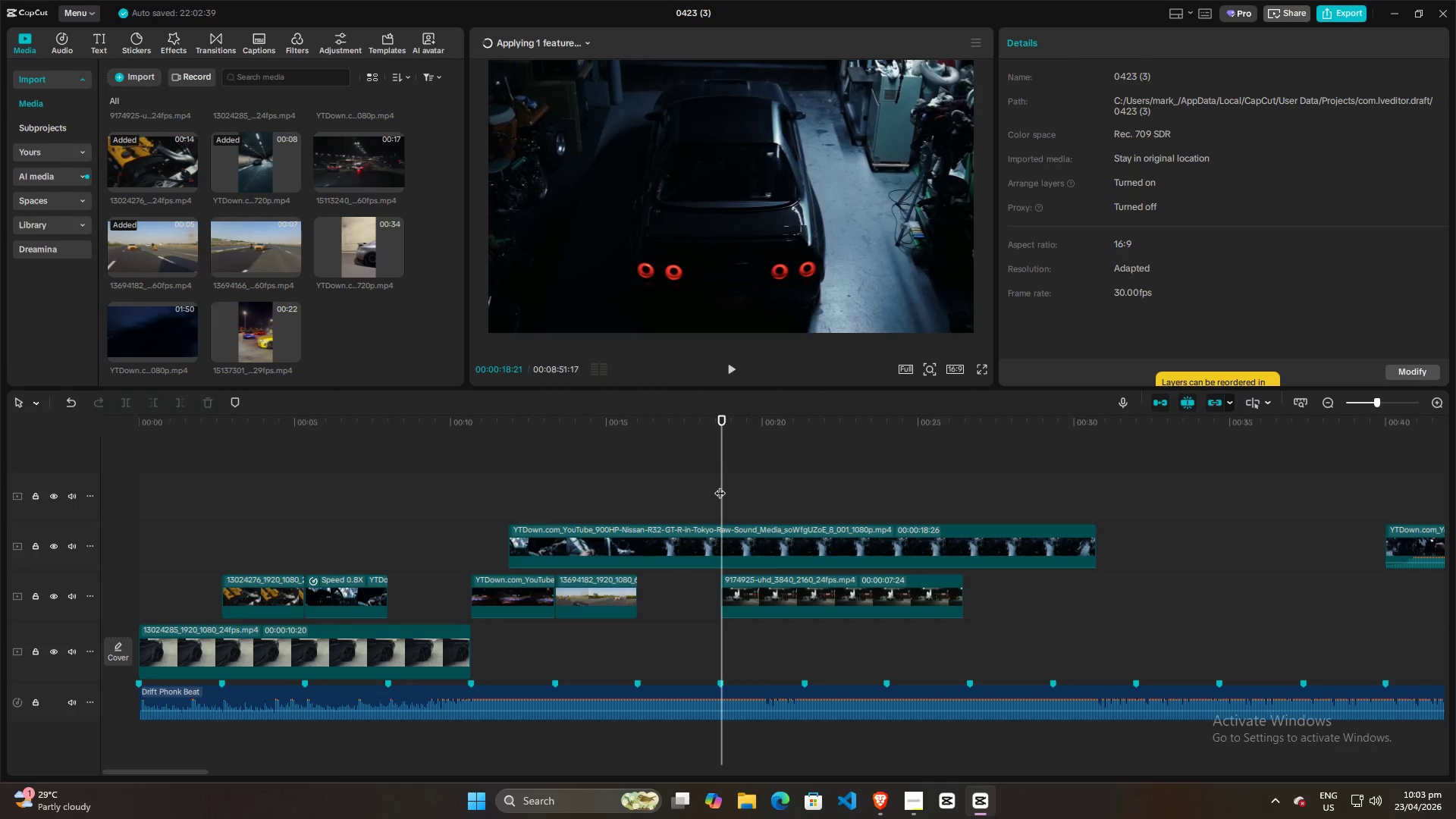 
left_click_drag(start_coordinate=[720, 485], to_coordinate=[723, 490])
 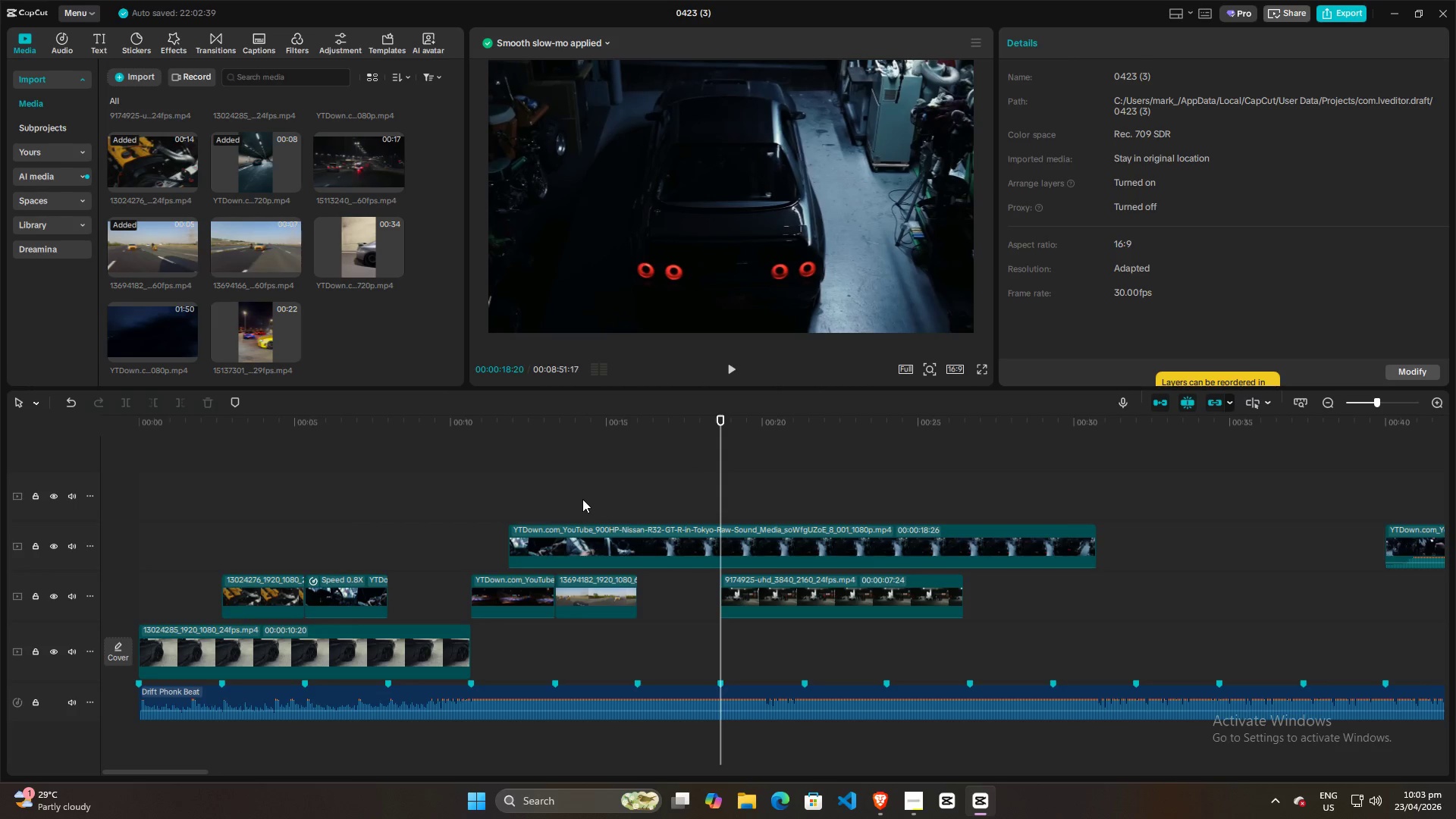 
double_click([547, 499])
 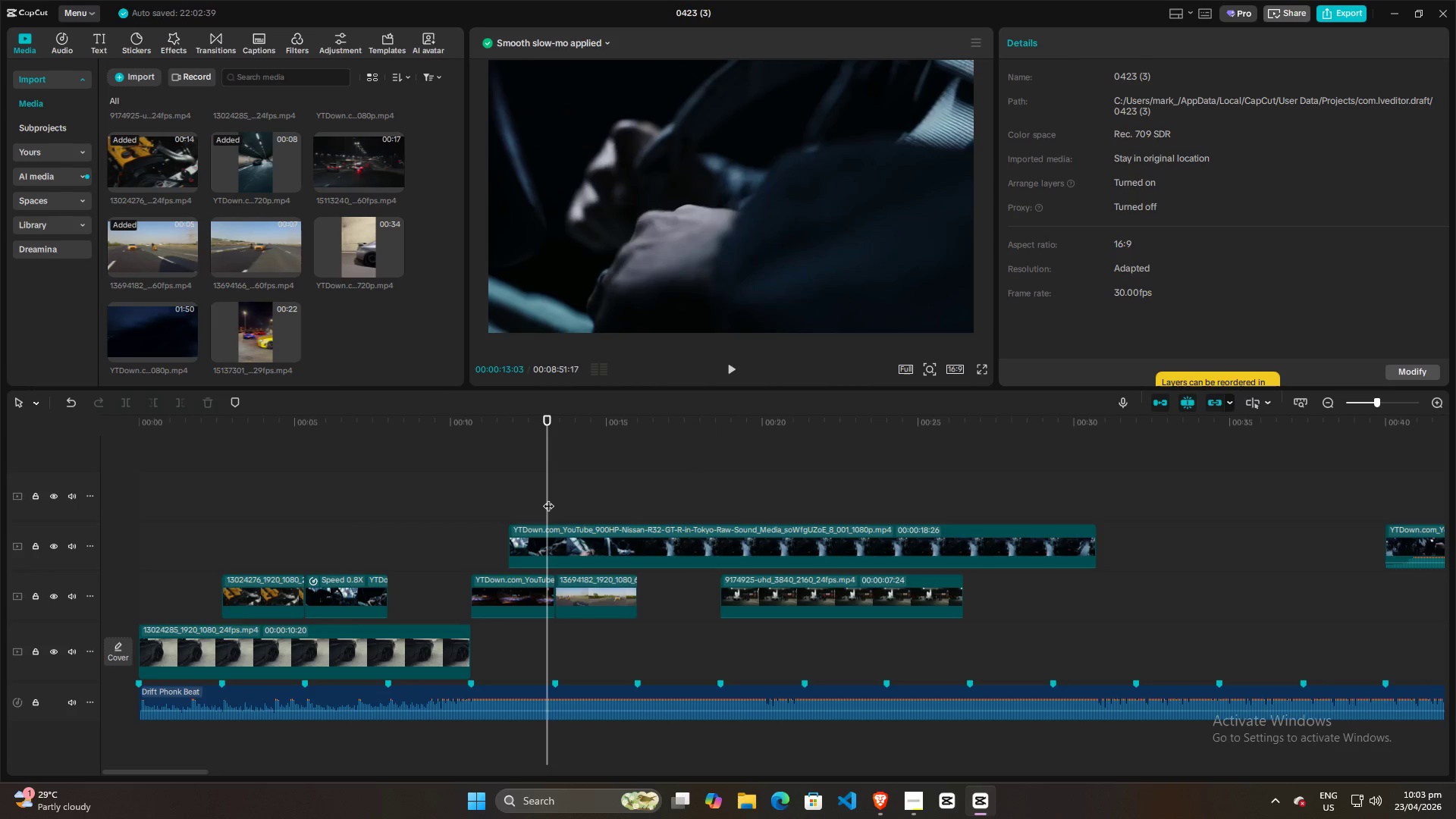 
left_click_drag(start_coordinate=[548, 498], to_coordinate=[552, 498])
 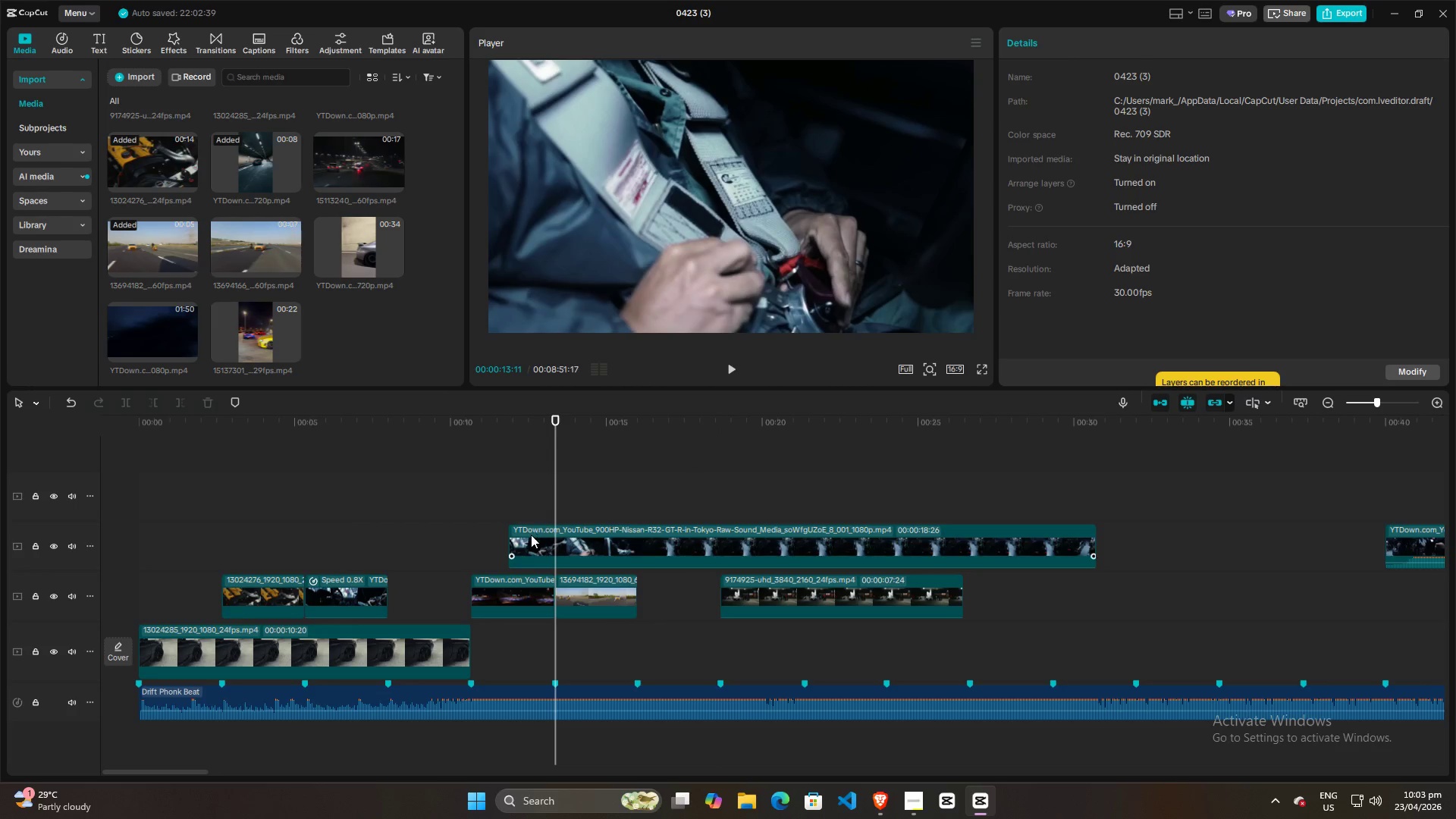 
left_click([530, 535])
 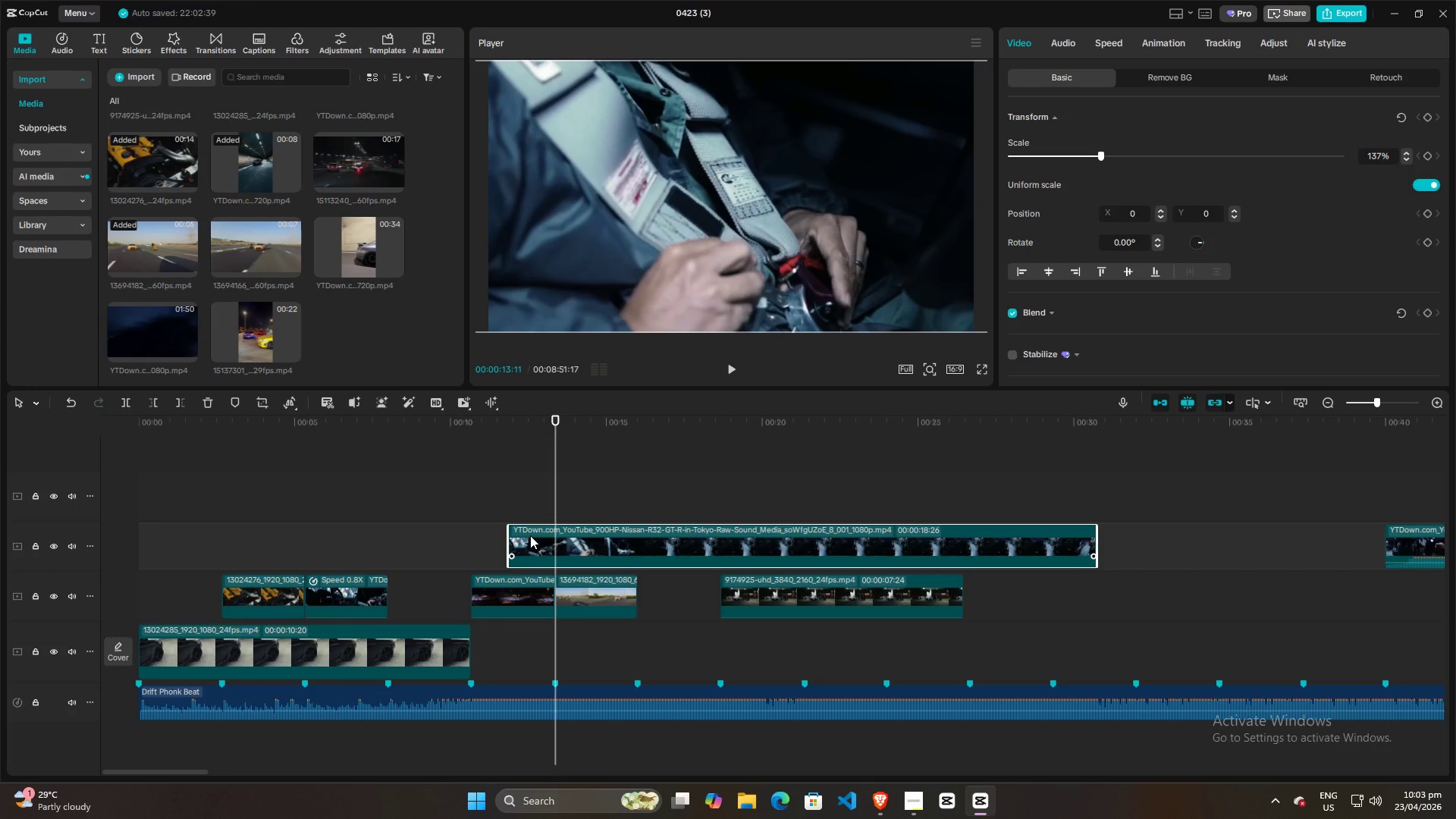 
left_click([278, 528])
 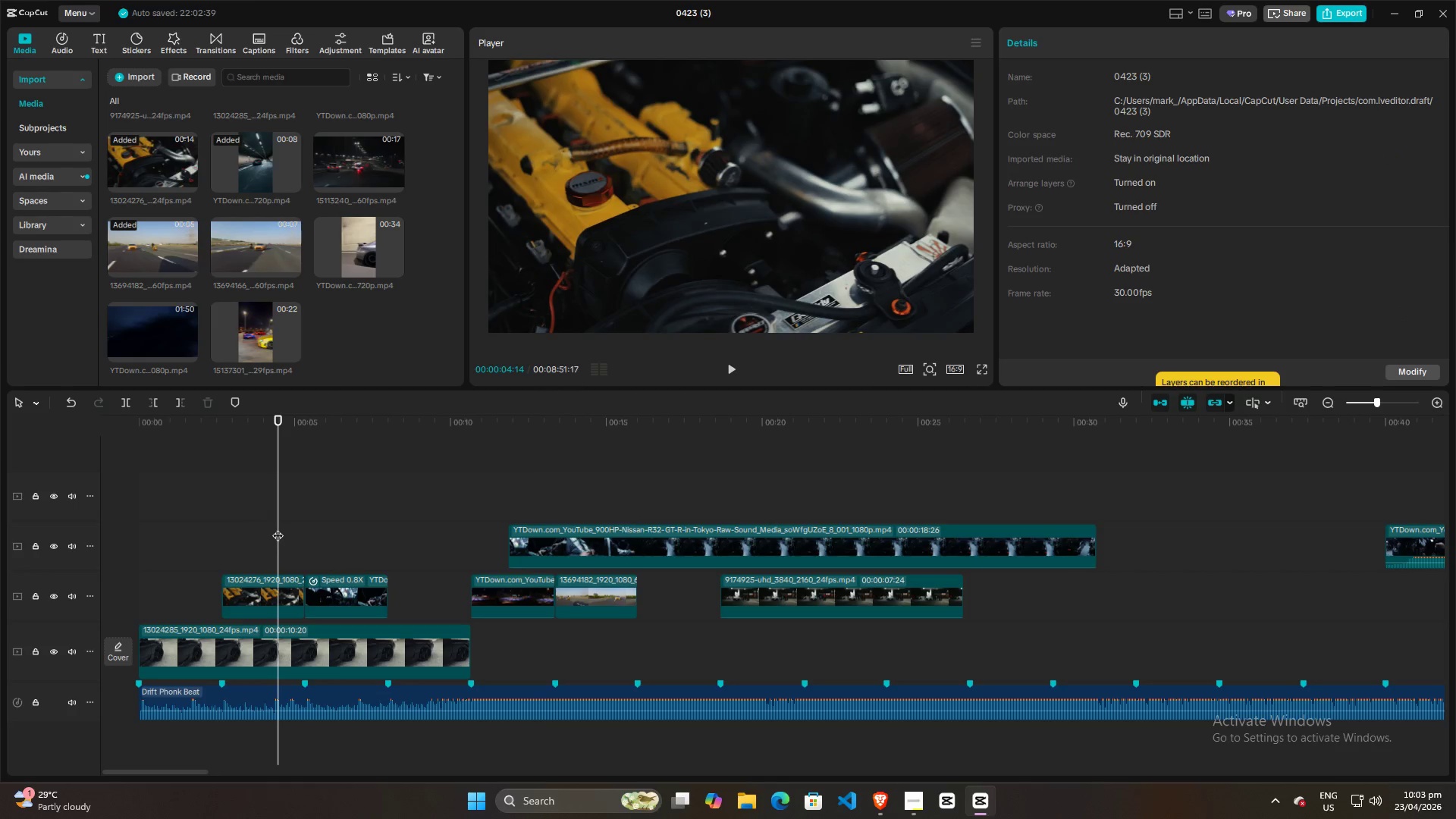 
key(Space)
 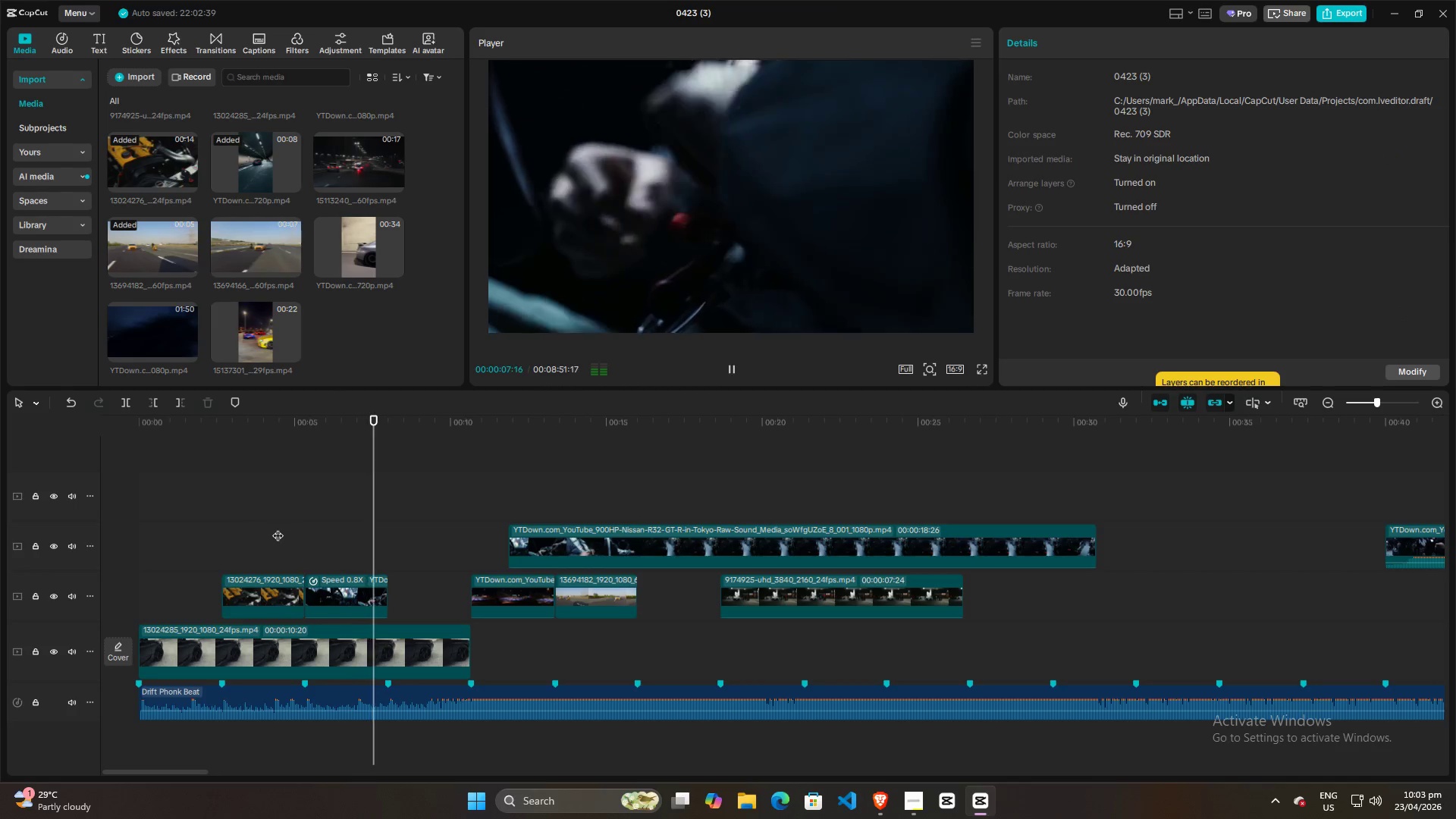 
key(Space)
 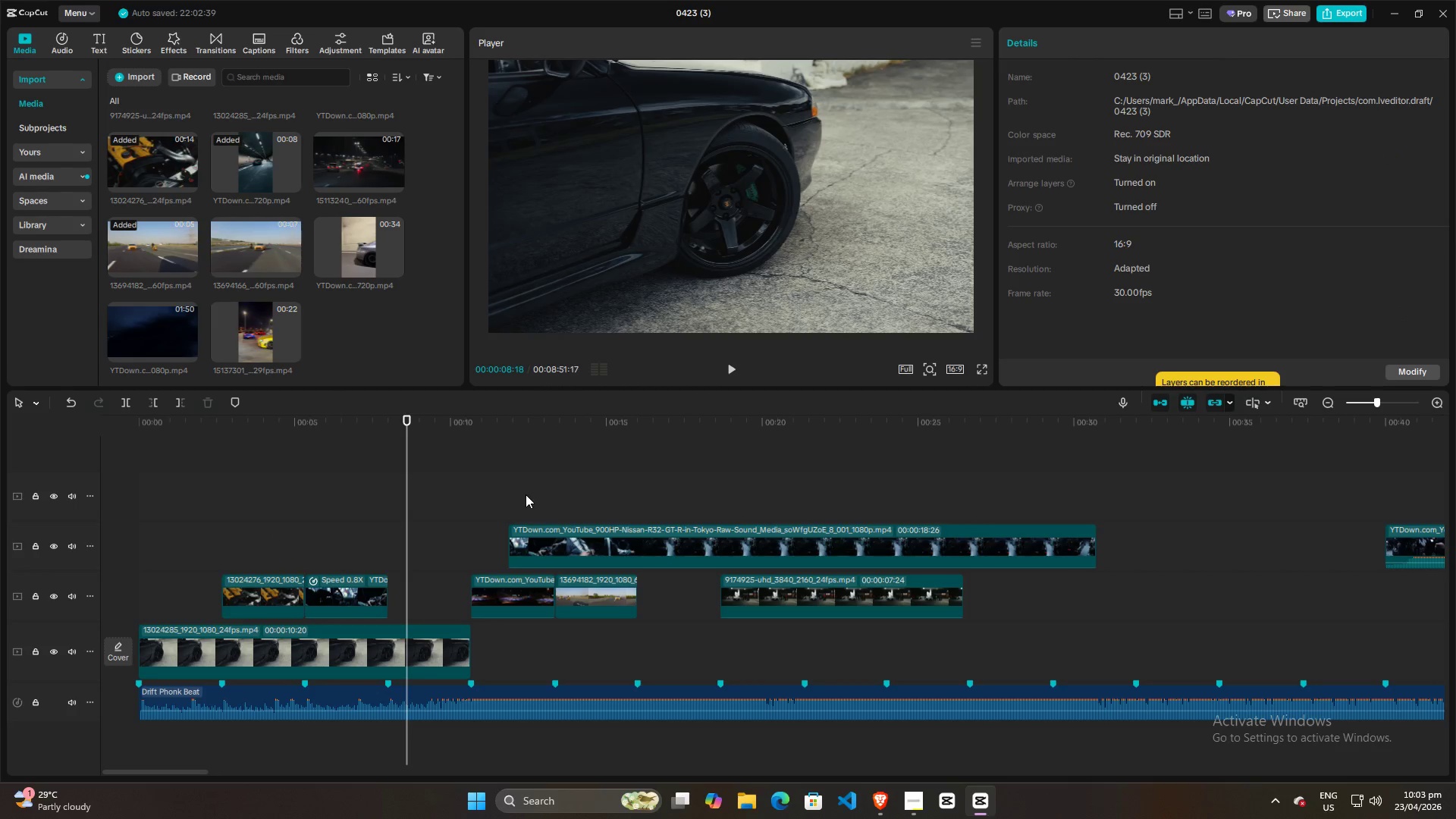 
left_click([526, 494])
 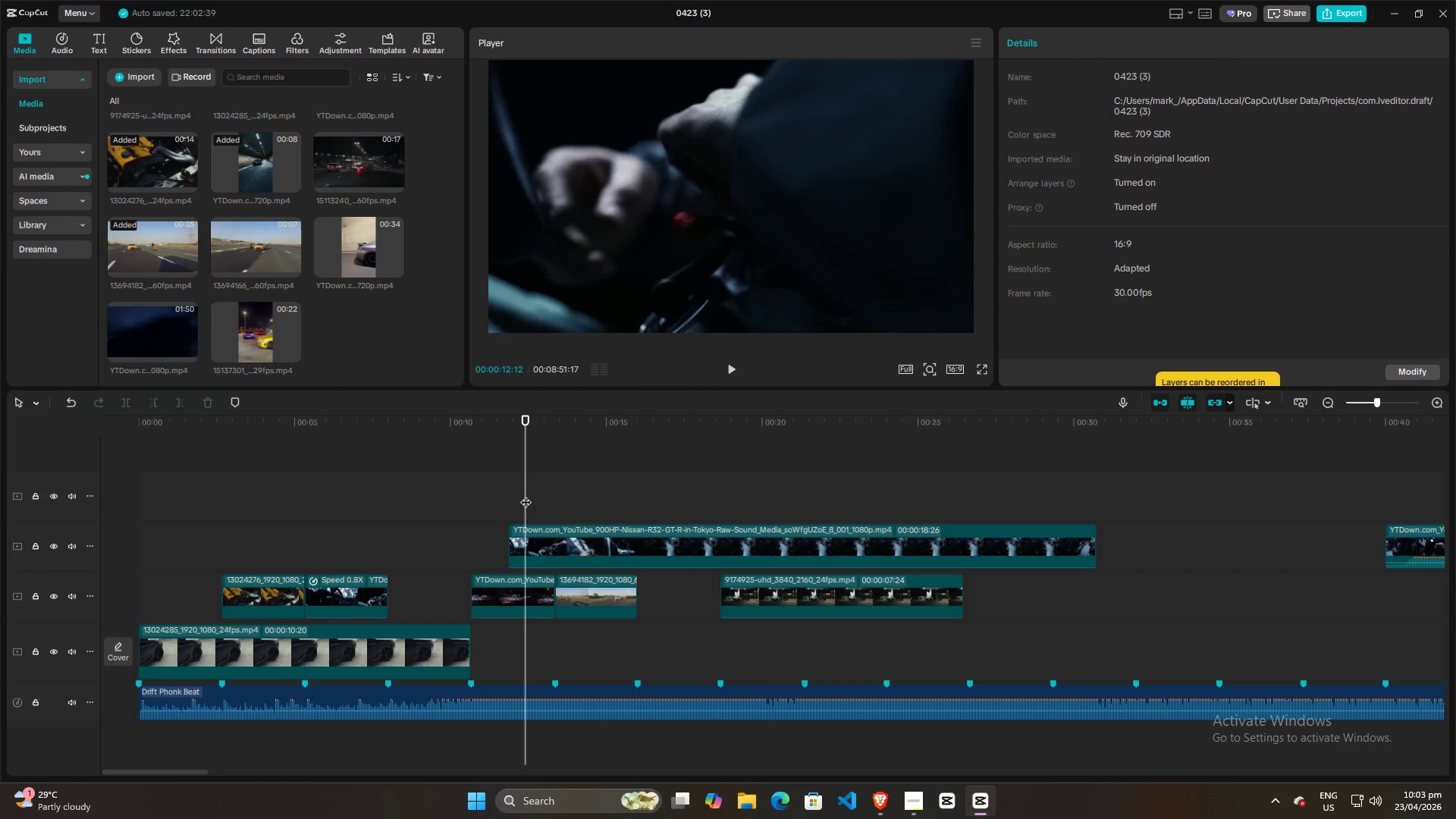 
key(Space)
 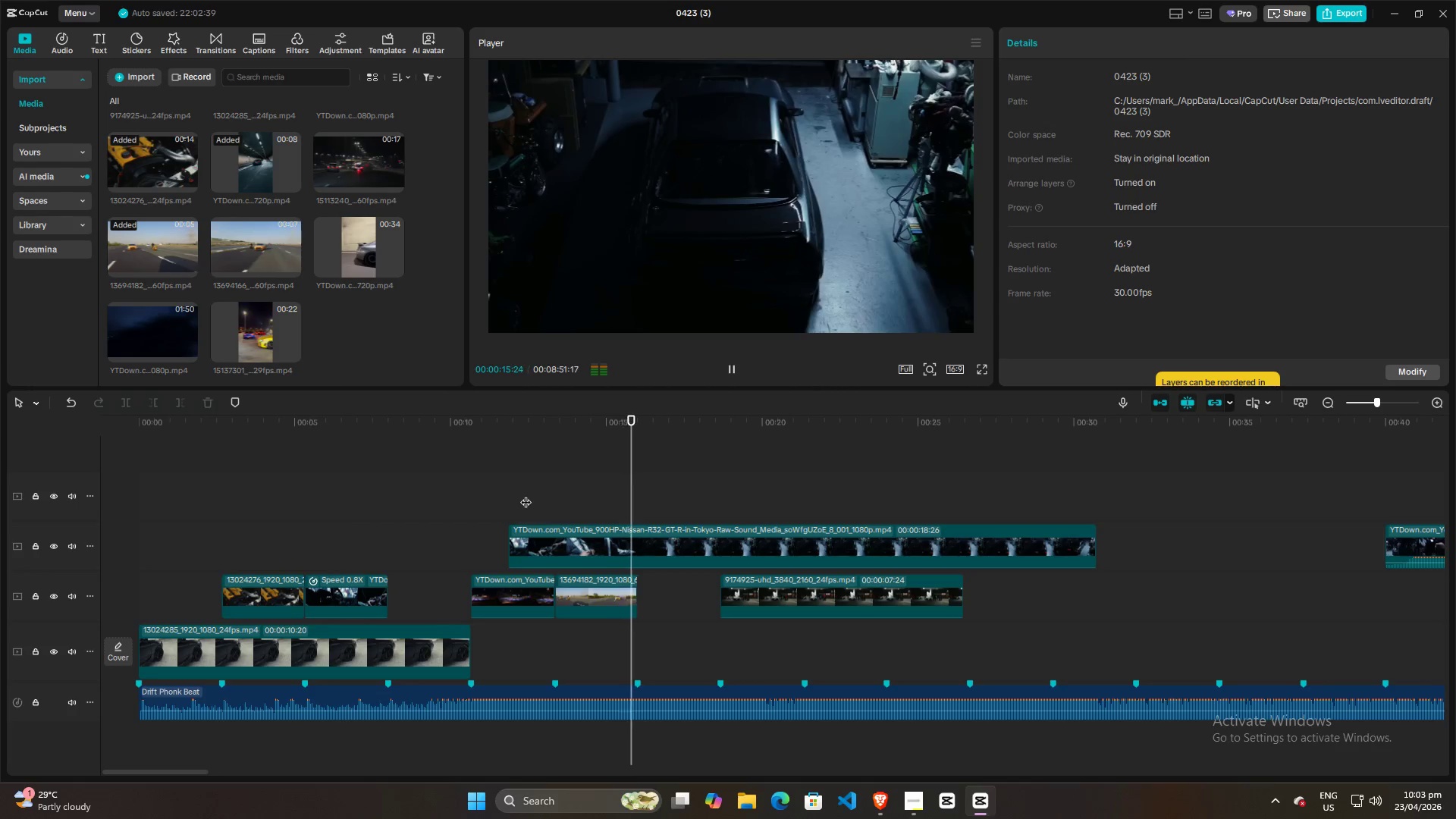 
key(Space)
 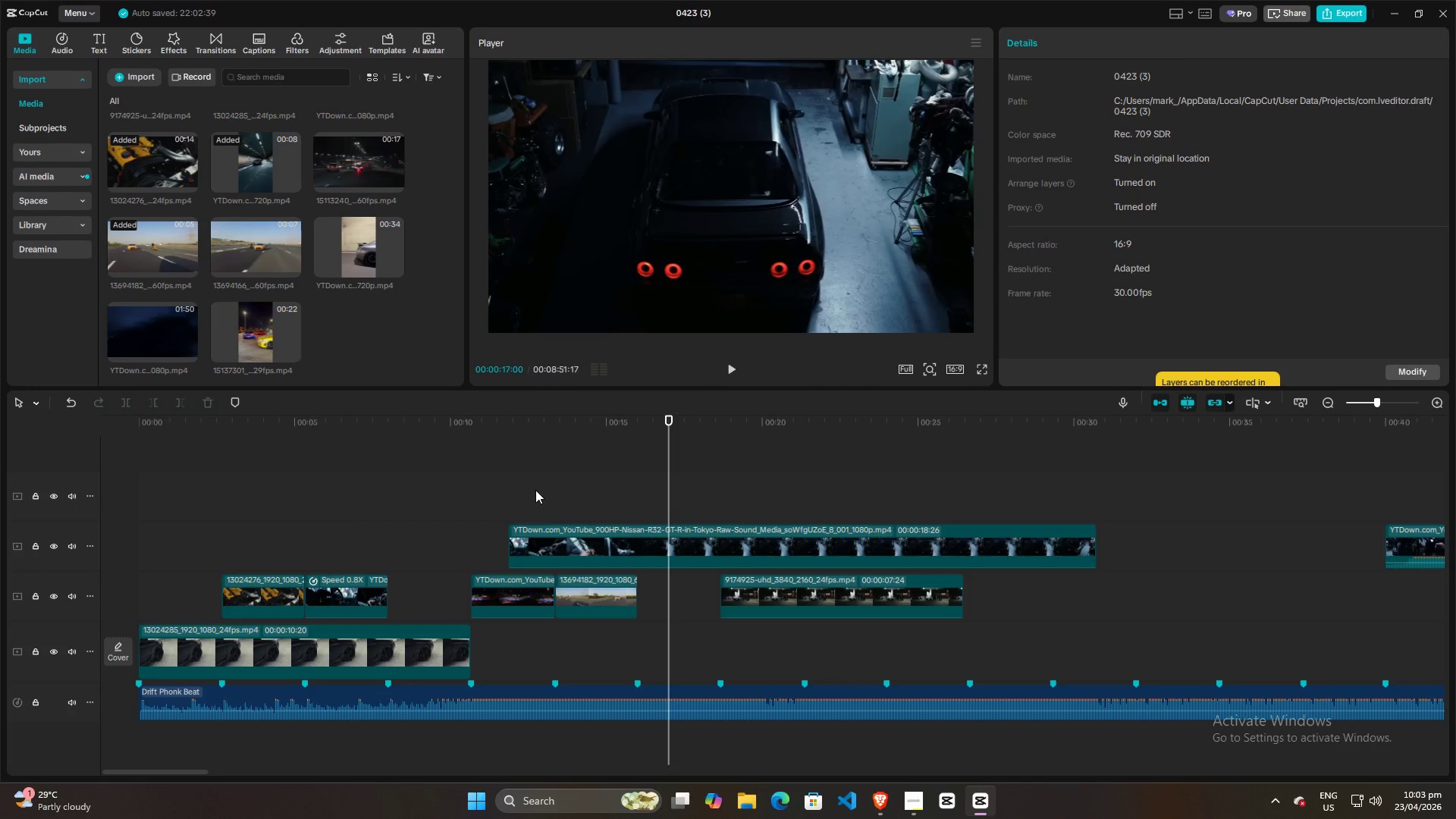 
left_click([535, 490])
 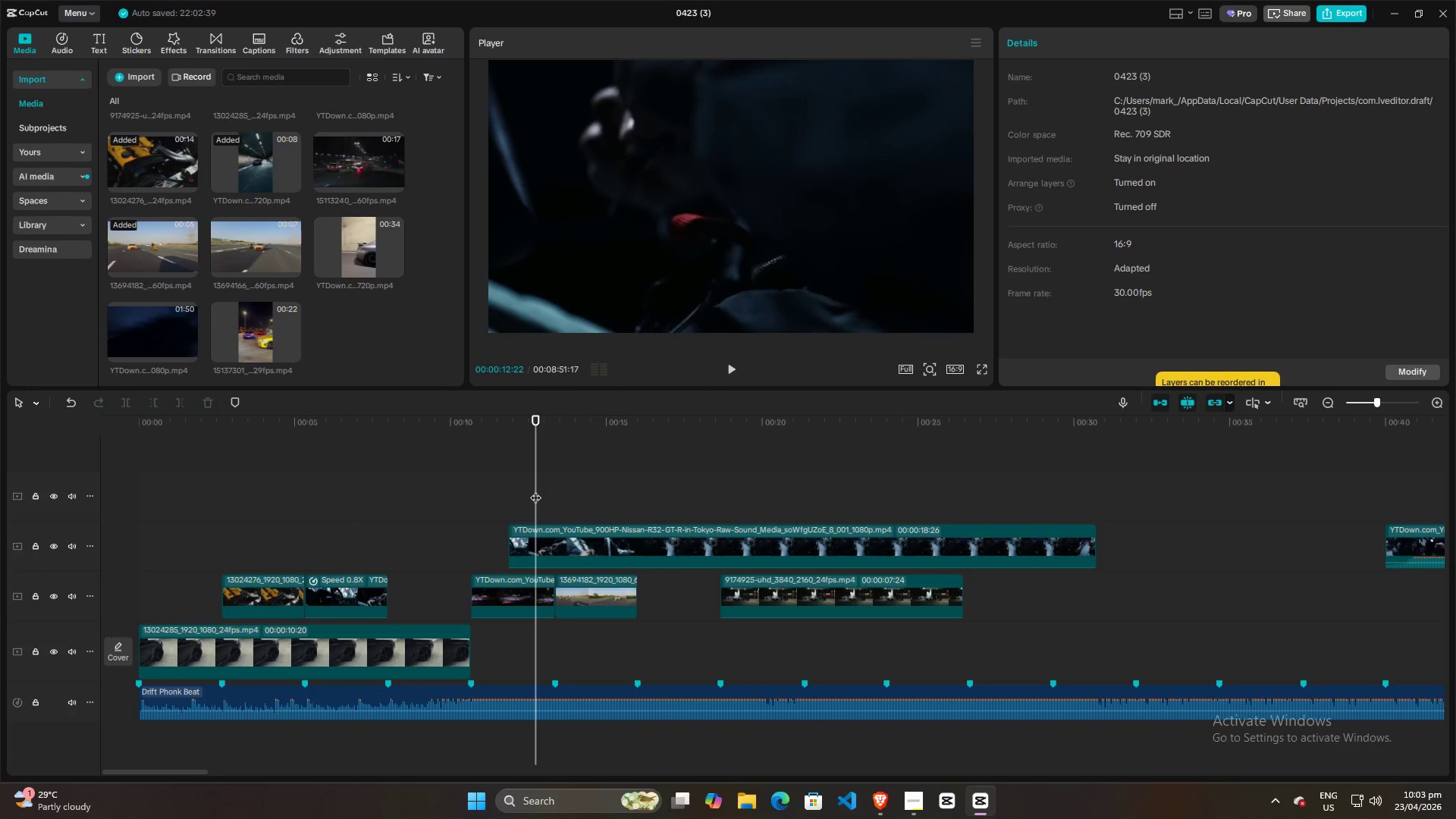 
left_click_drag(start_coordinate=[535, 490], to_coordinate=[557, 488])
 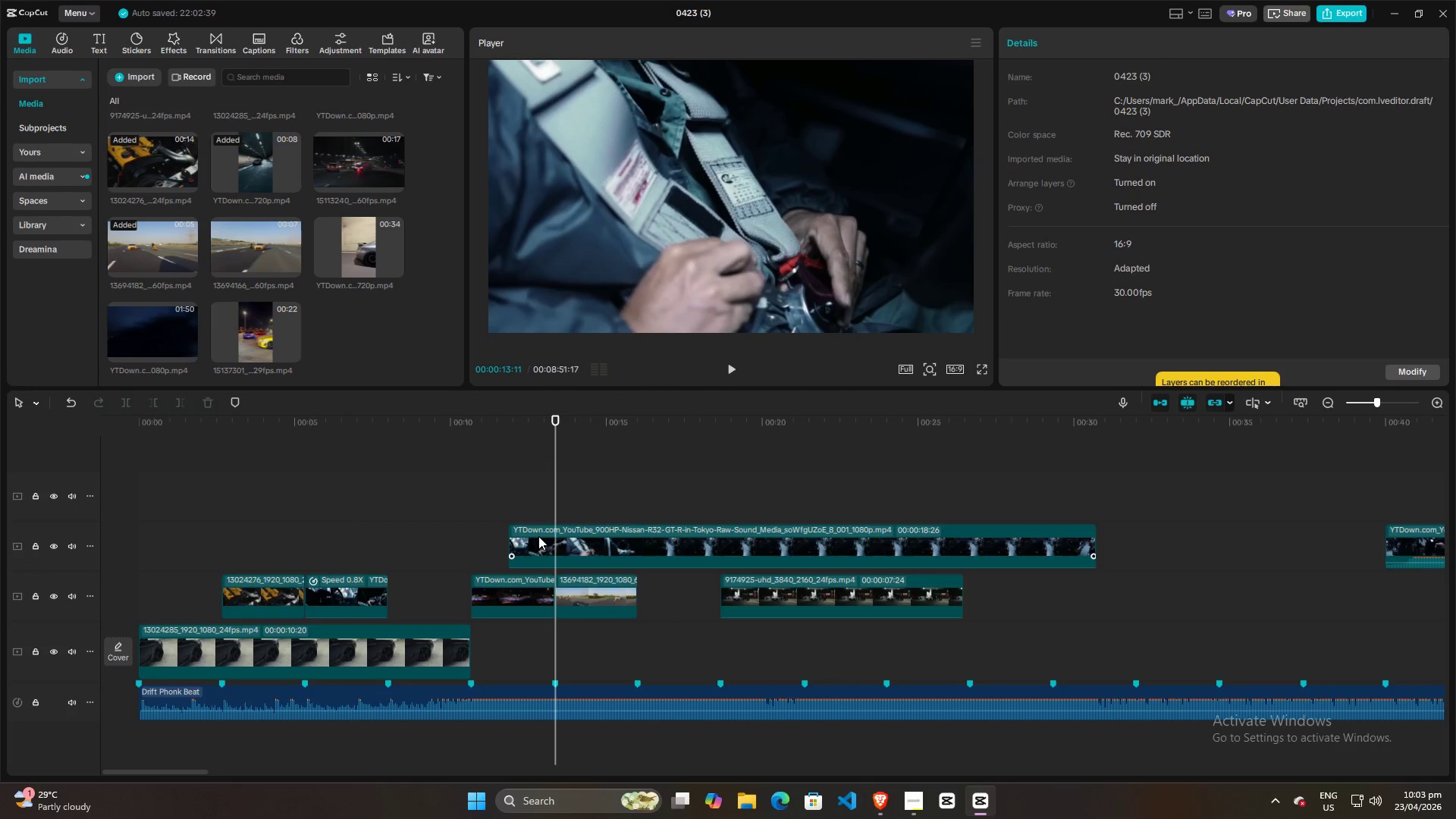 
left_click([538, 536])
 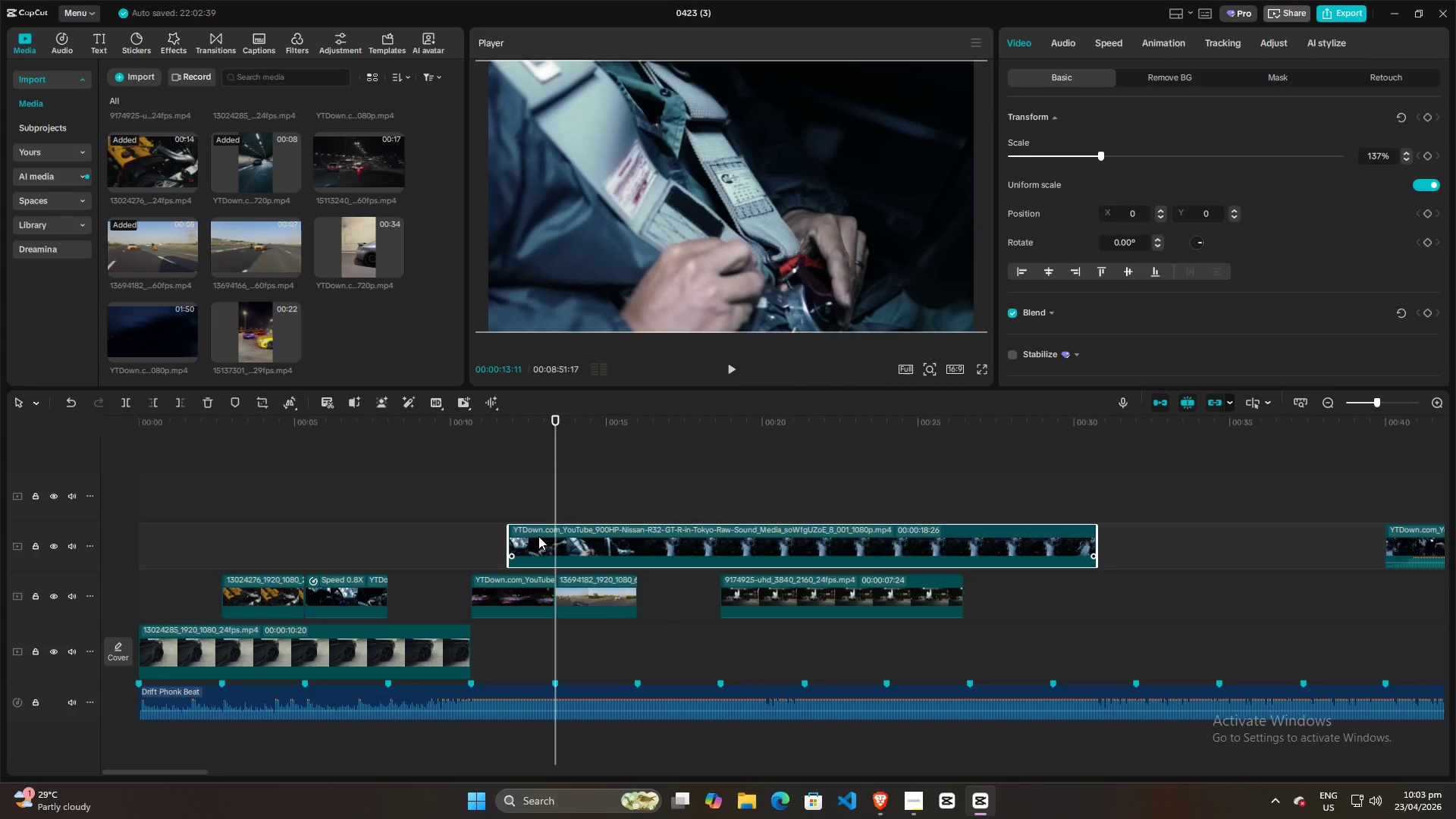 
key(Q)
 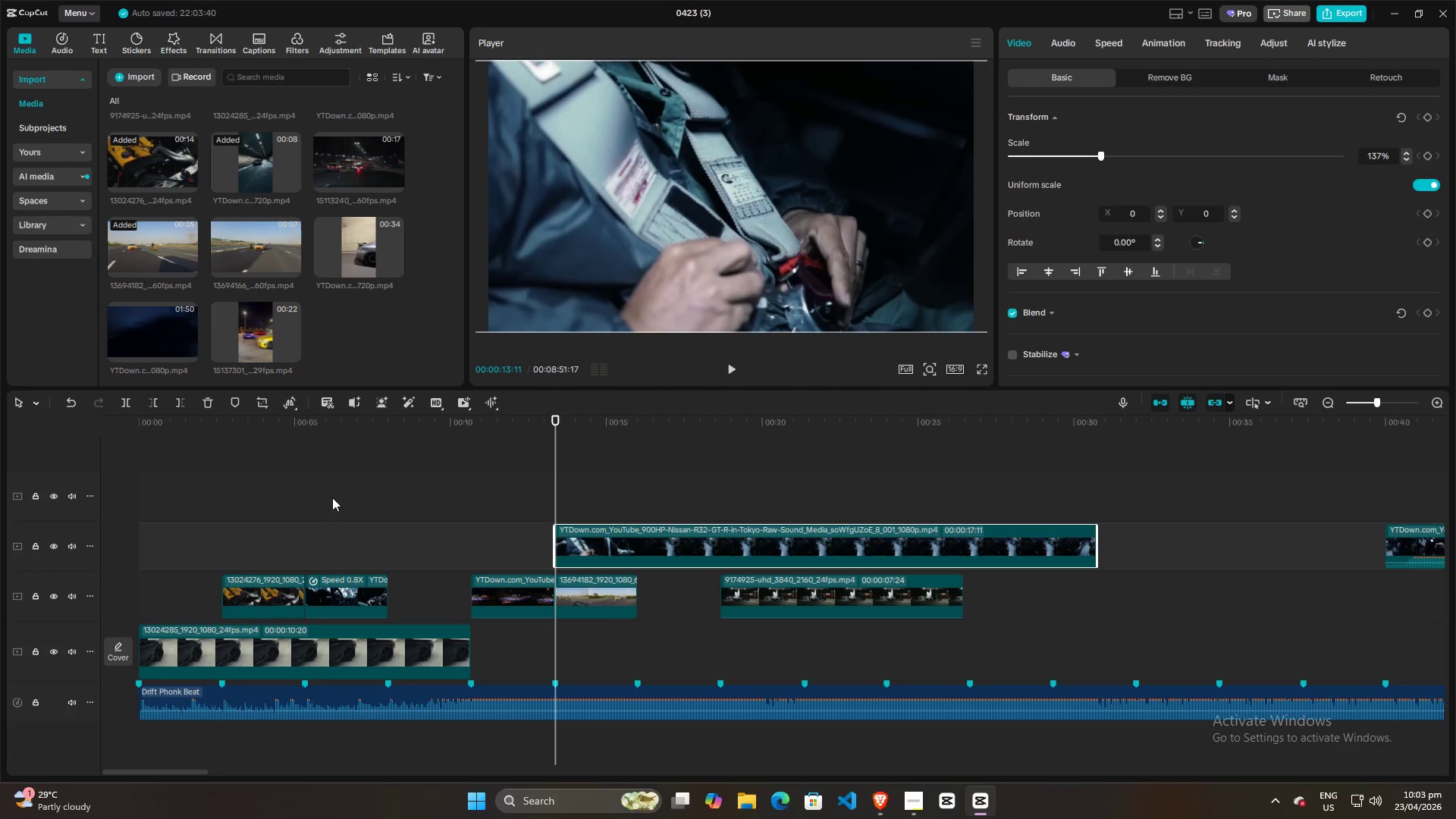 
left_click([528, 487])
 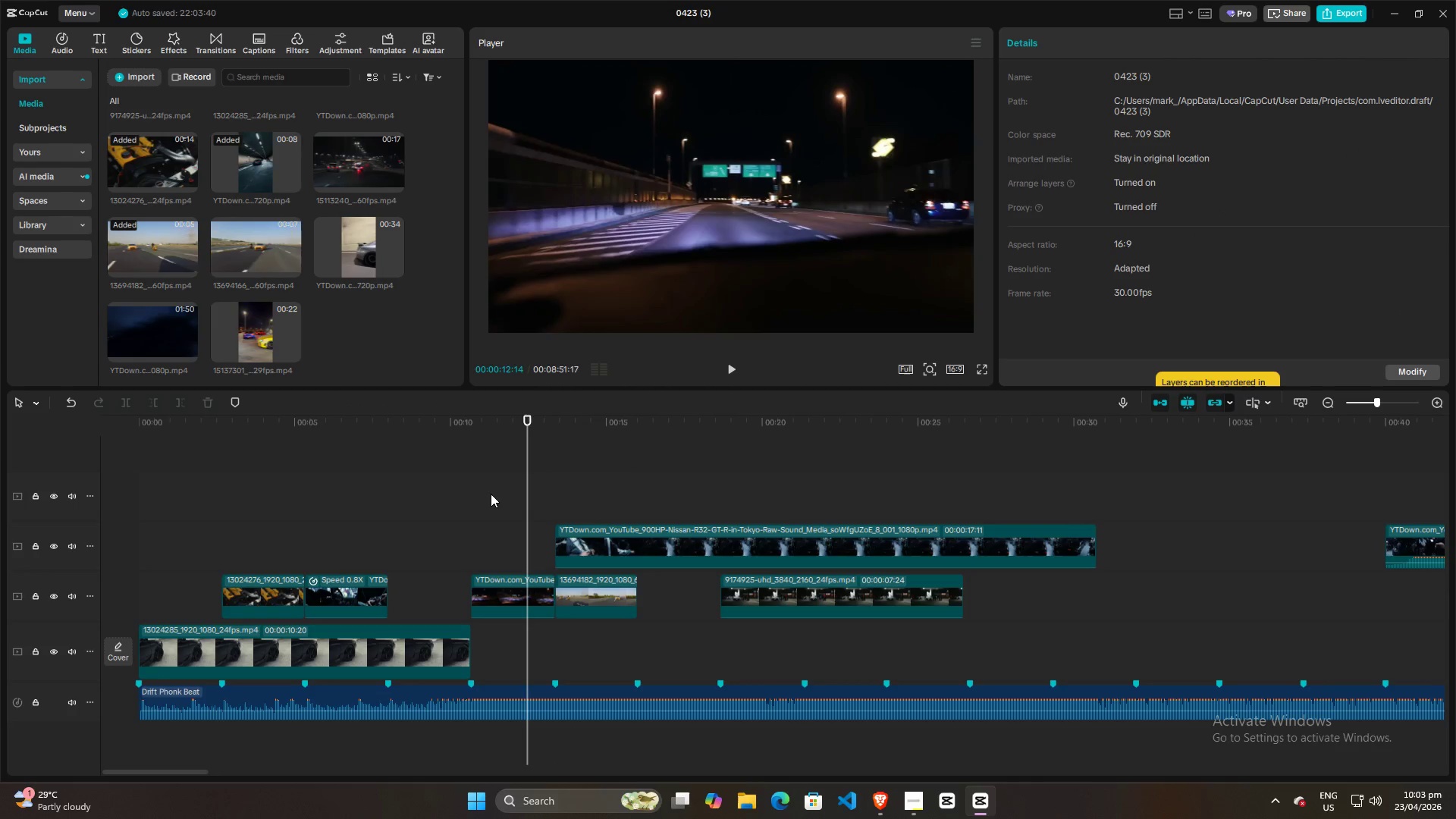 
double_click([488, 494])
 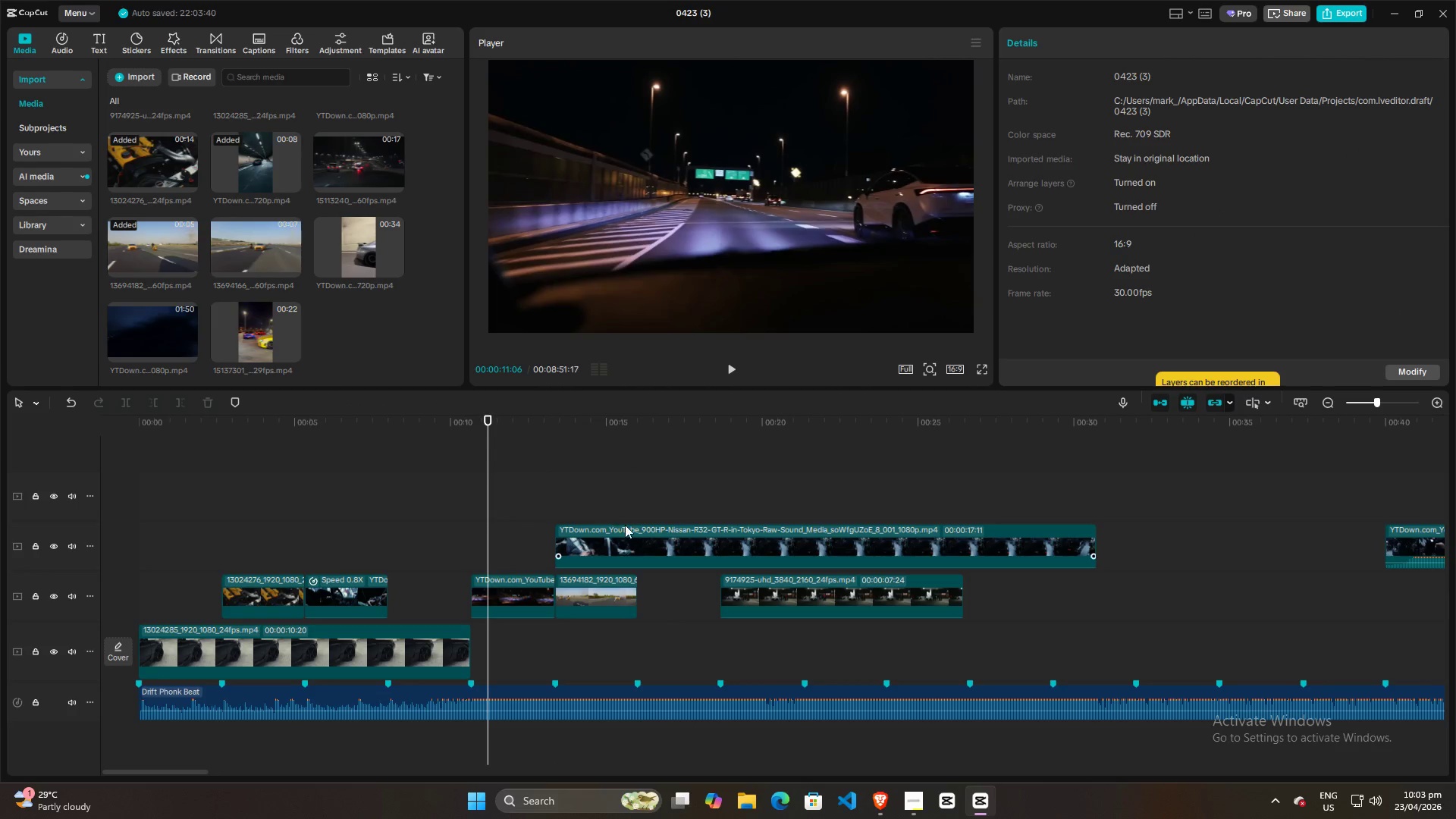 
left_click_drag(start_coordinate=[646, 532], to_coordinate=[751, 516])
 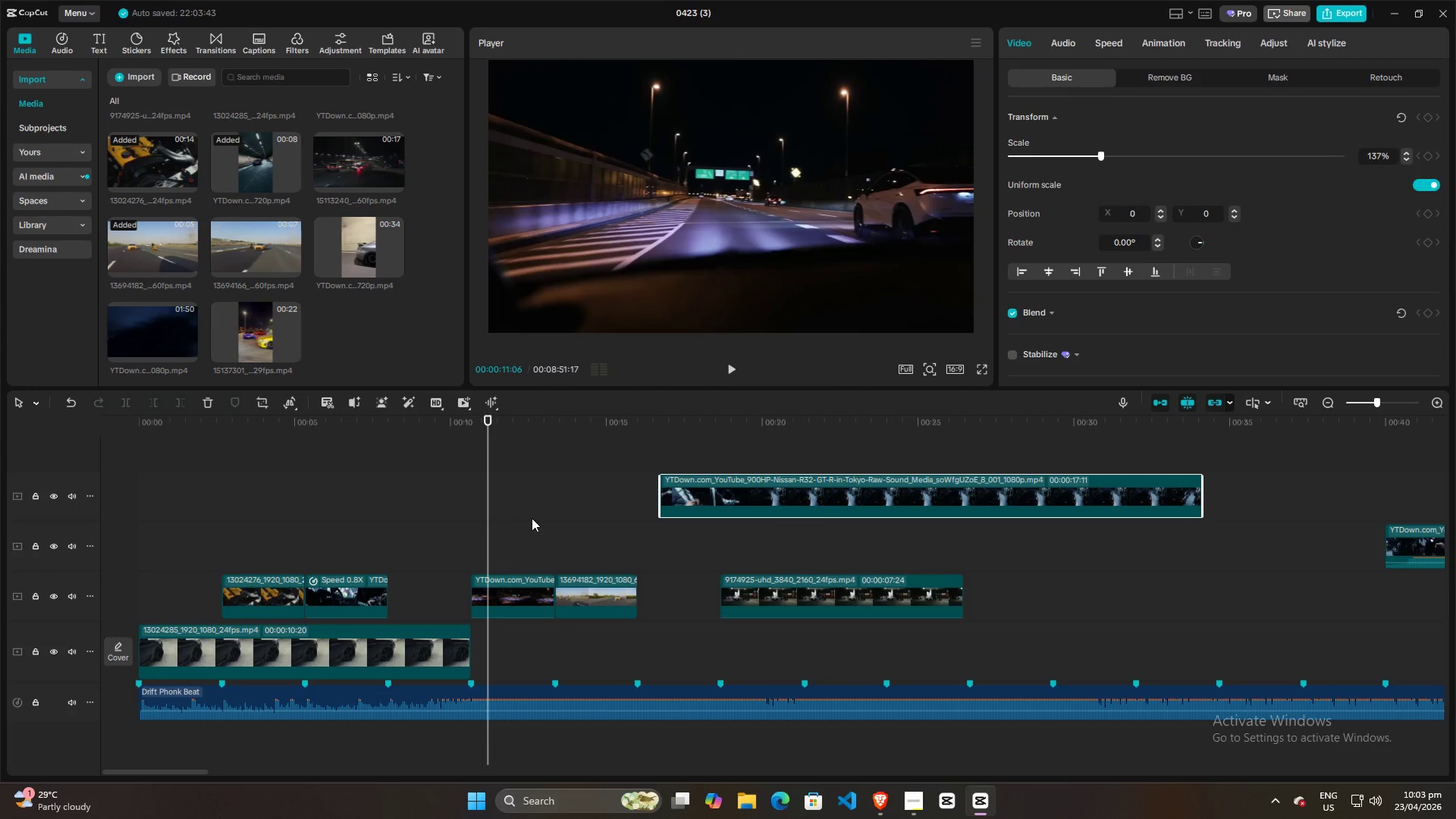 
double_click([530, 516])
 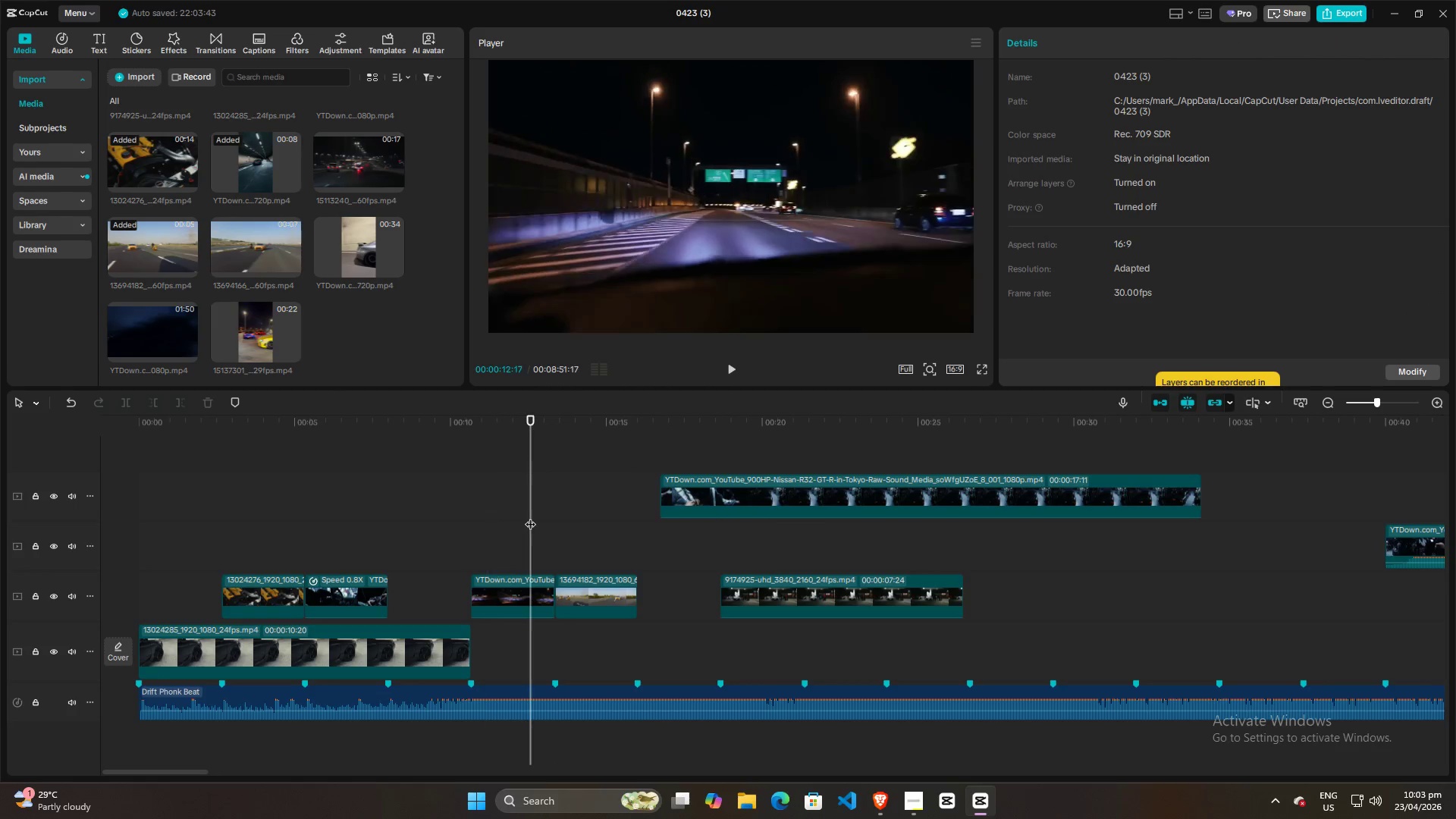 
key(Space)
 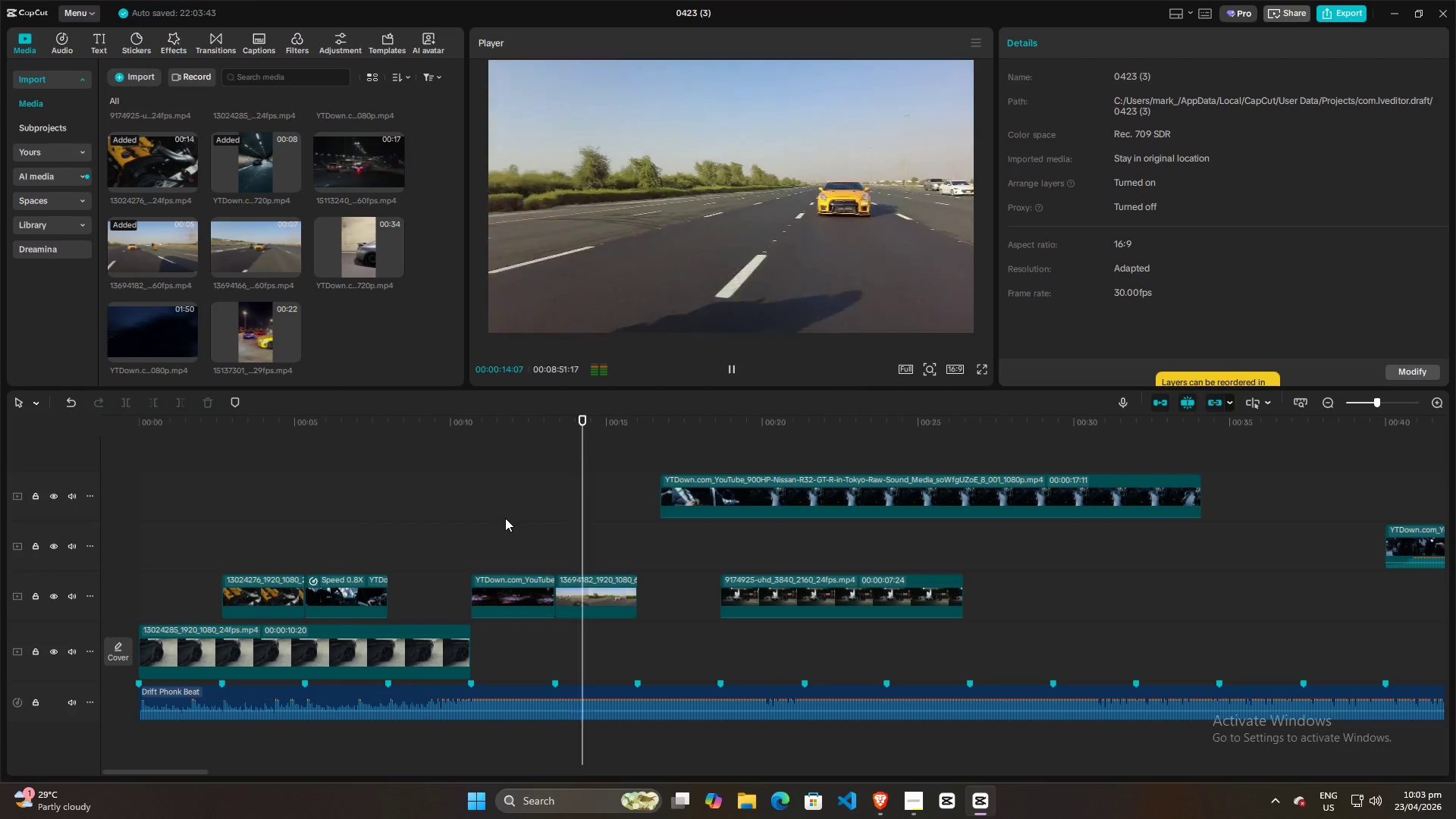 
key(Space)
 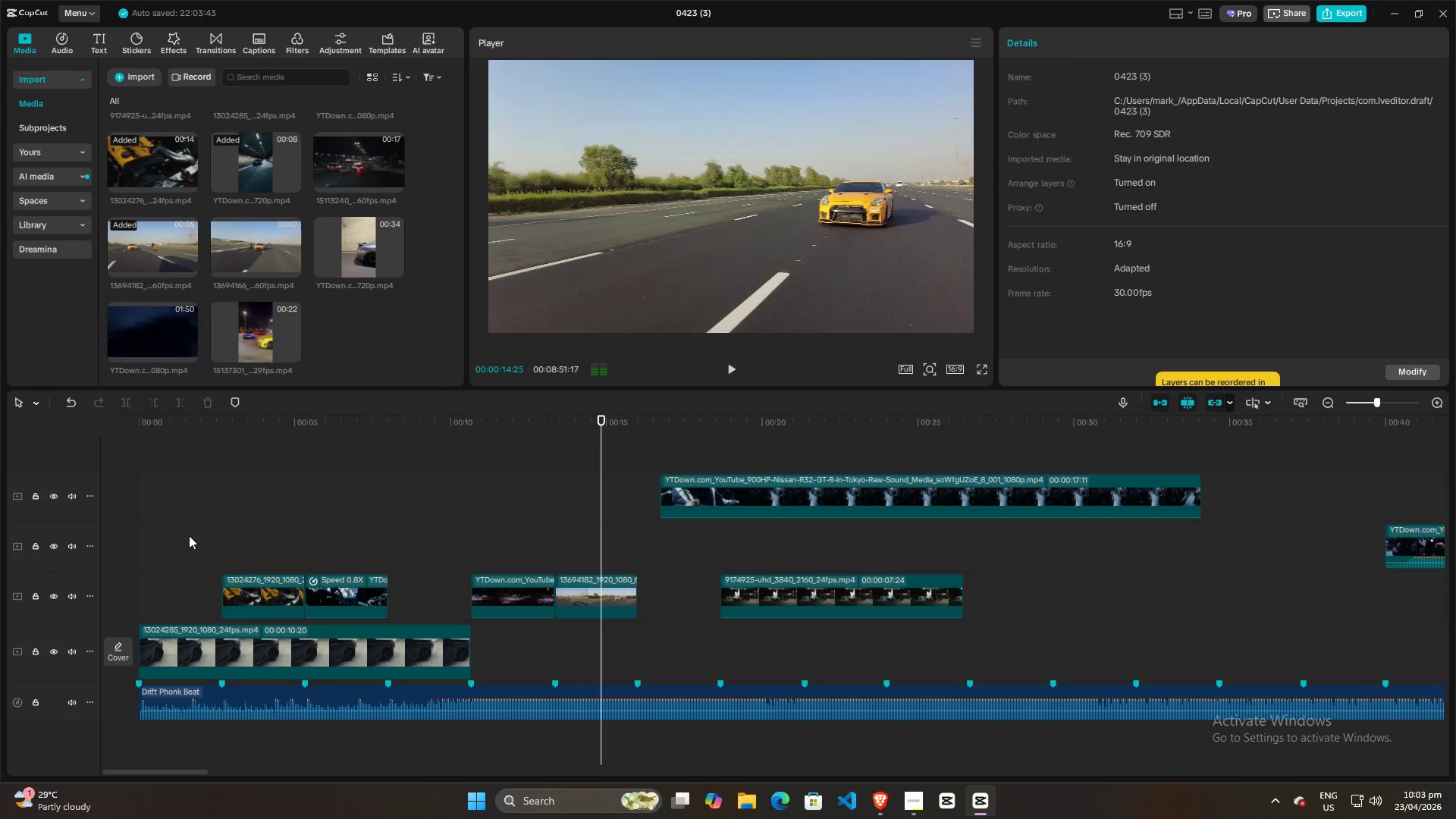 
left_click([182, 535])
 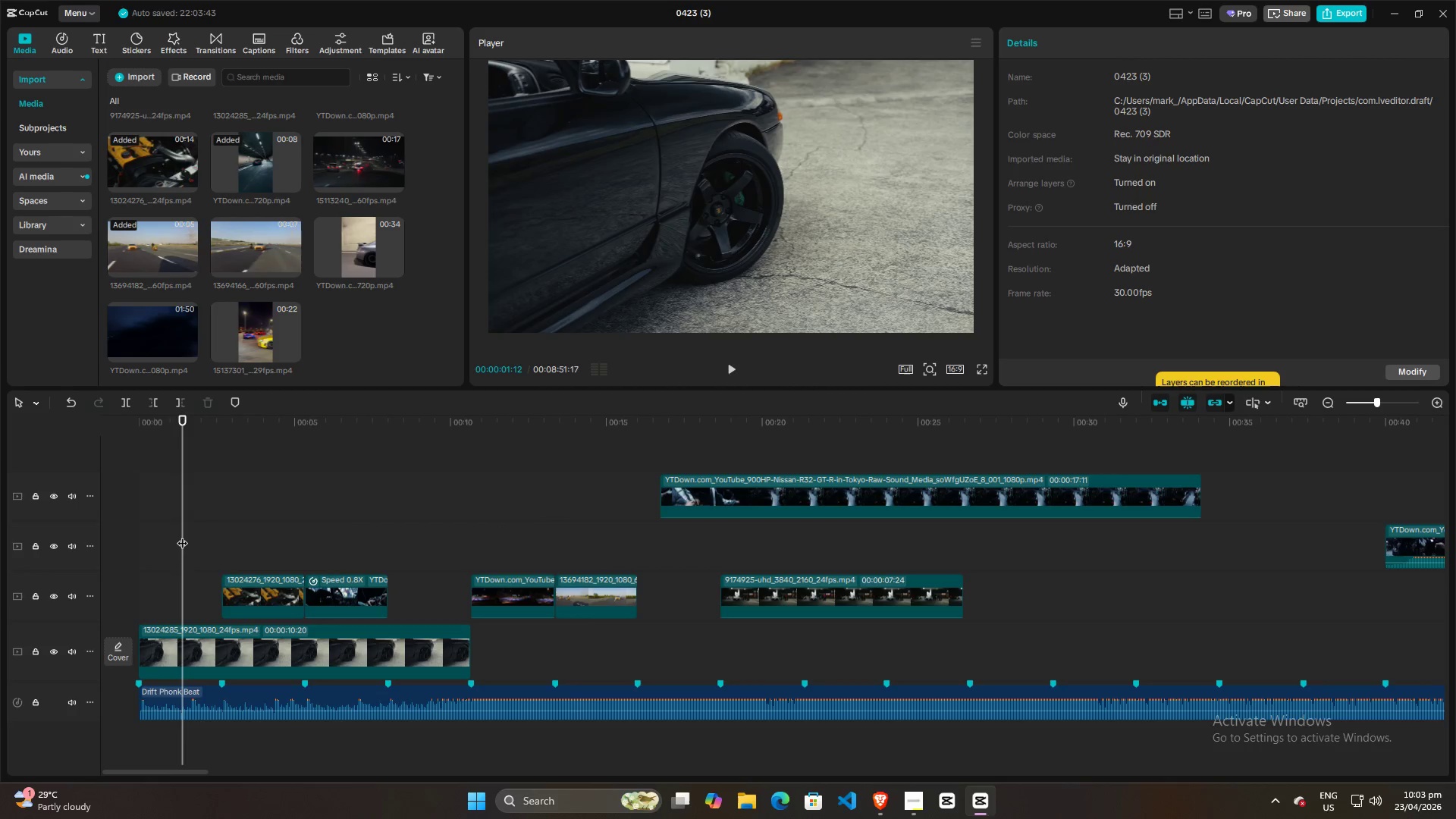 
left_click_drag(start_coordinate=[182, 535], to_coordinate=[119, 538])
 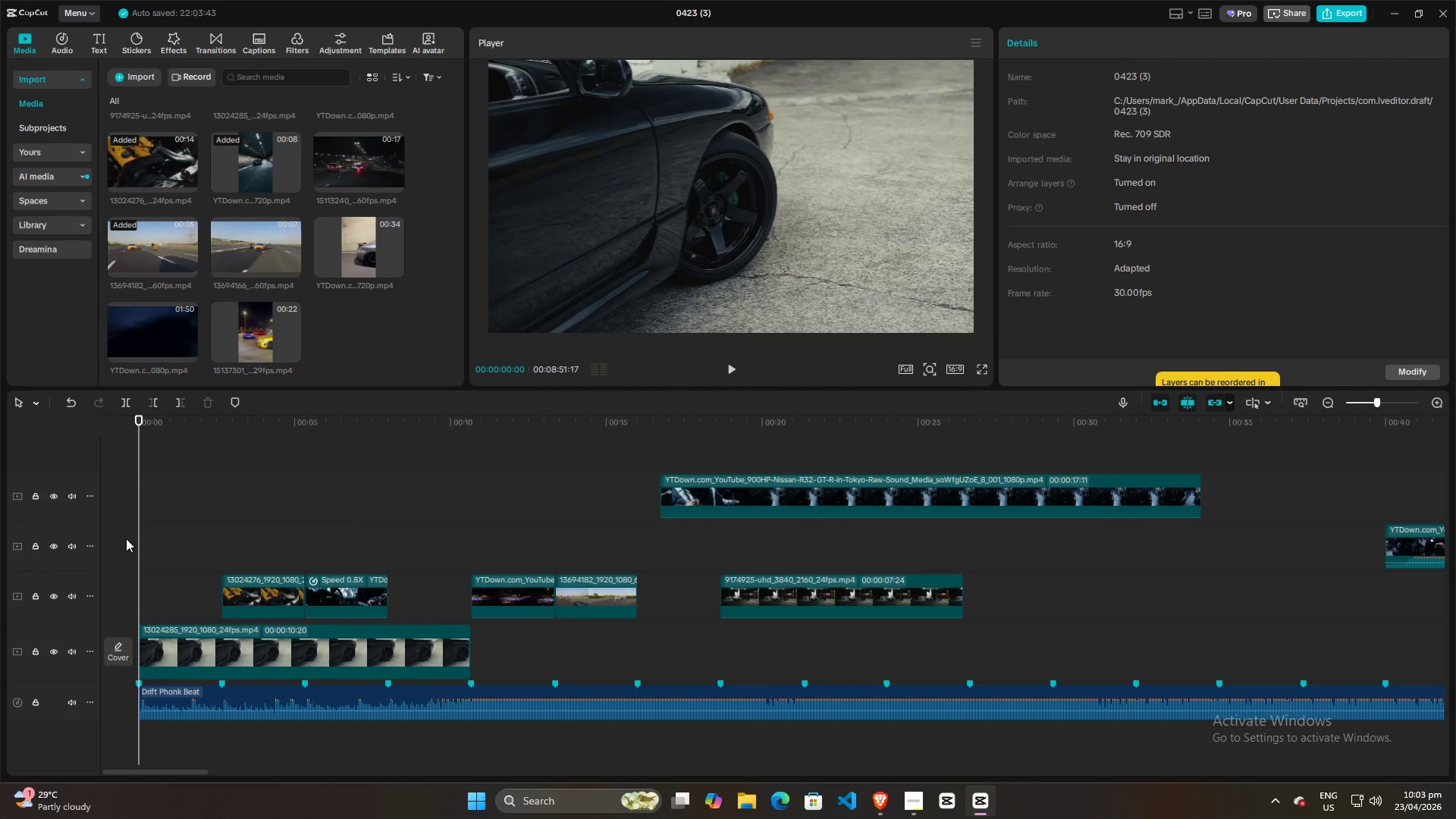 
key(Space)
 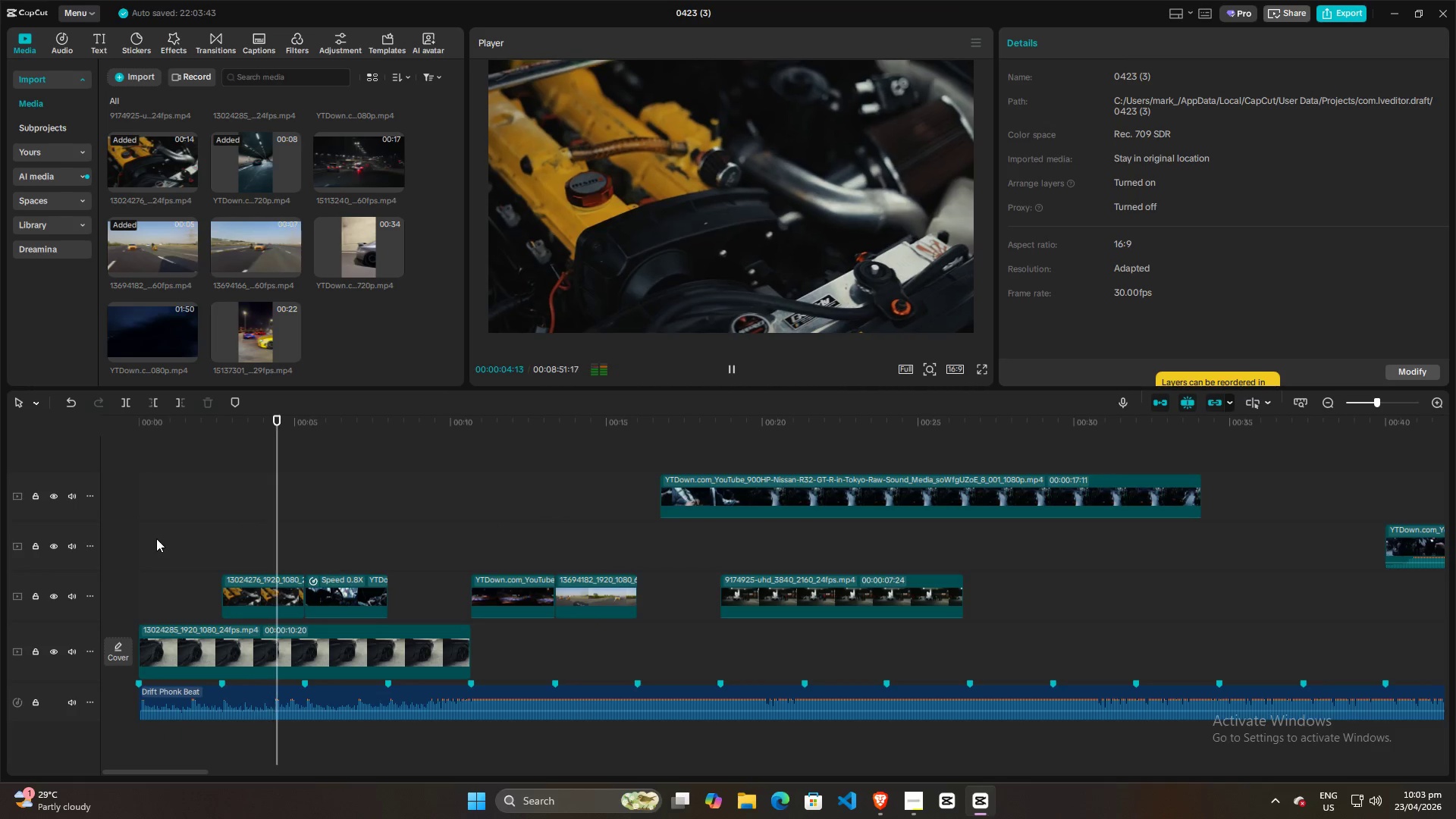 
wait(6.0)
 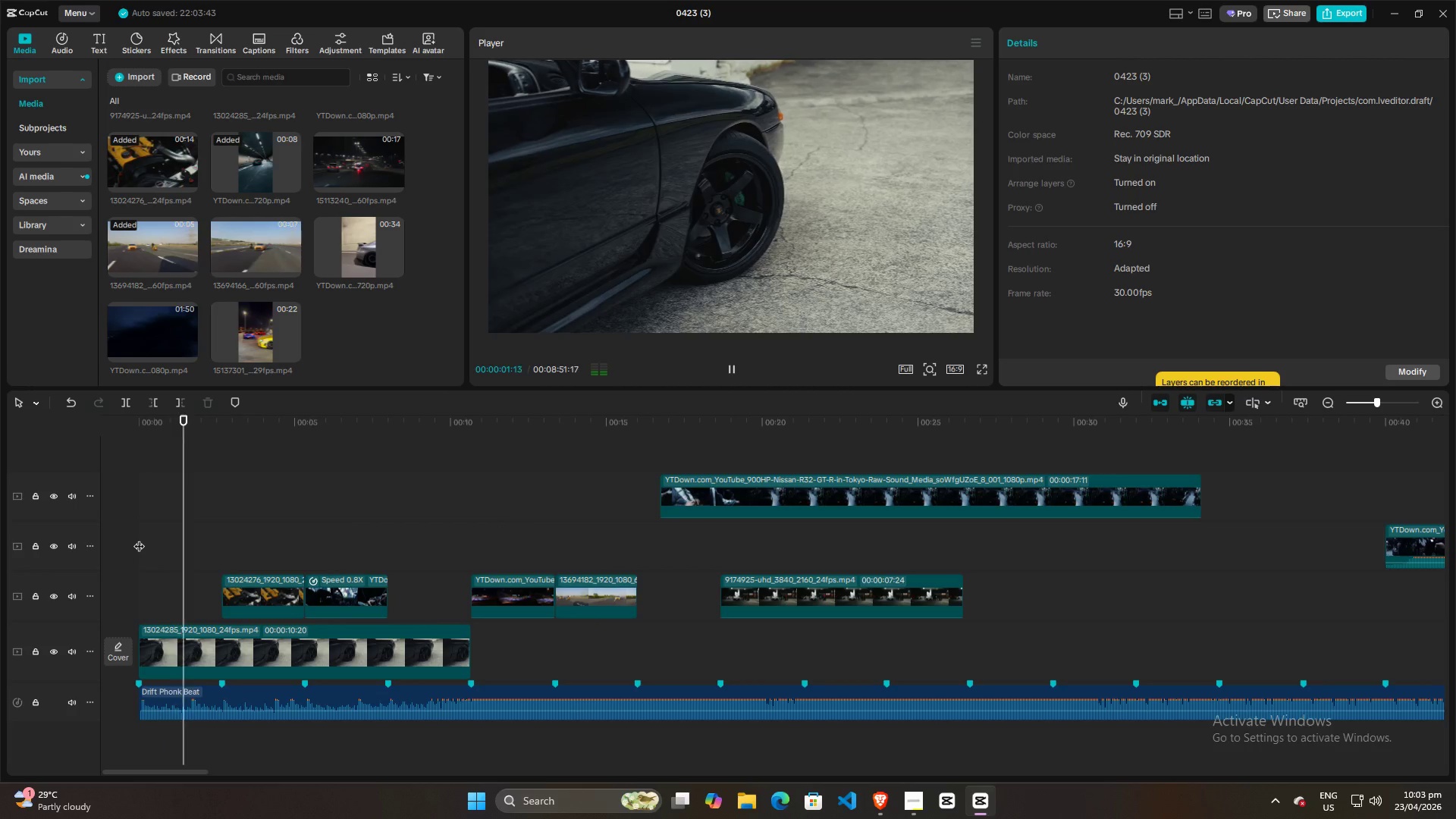 
key(Space)
 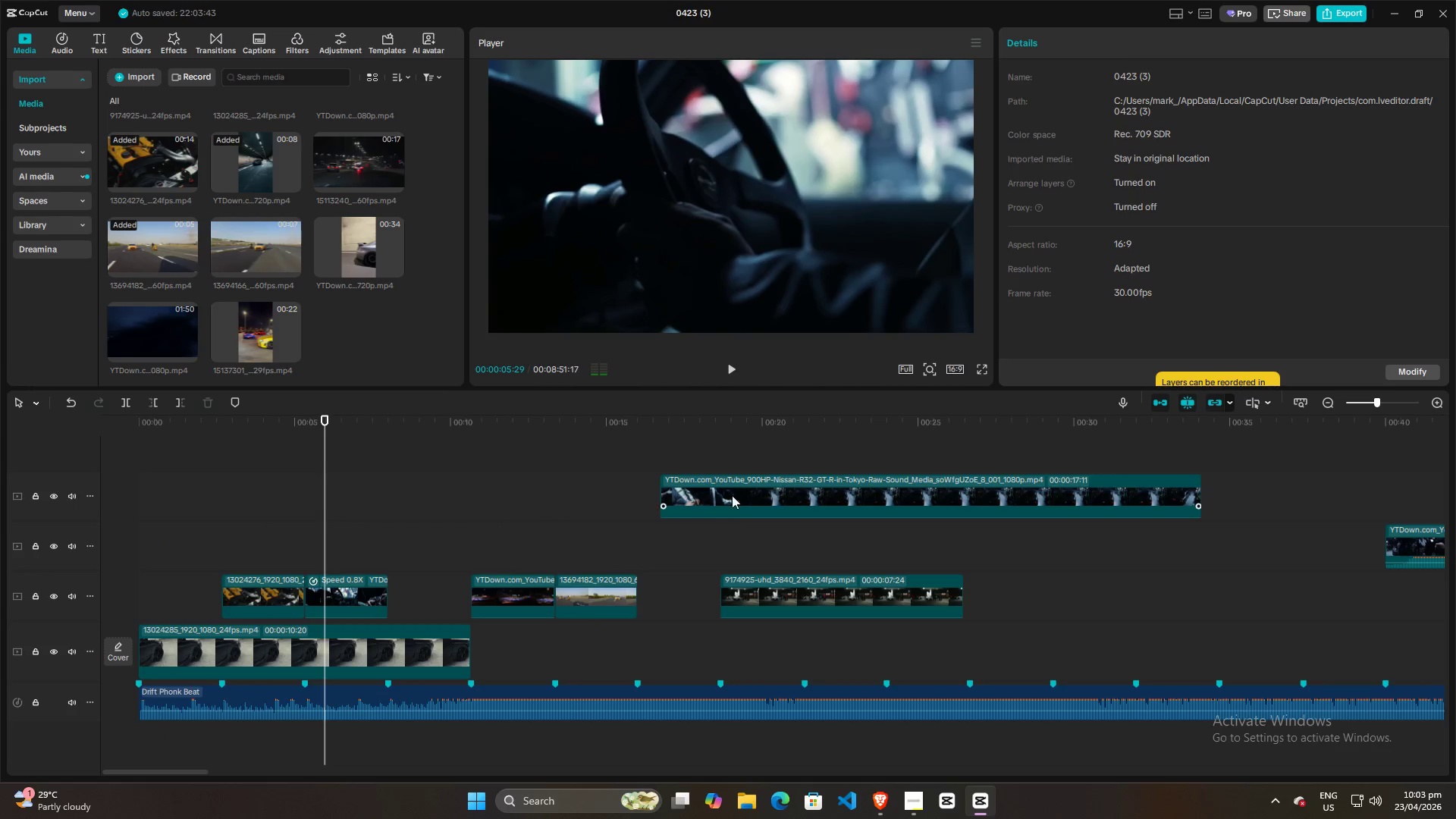 
left_click_drag(start_coordinate=[734, 486], to_coordinate=[293, 530])
 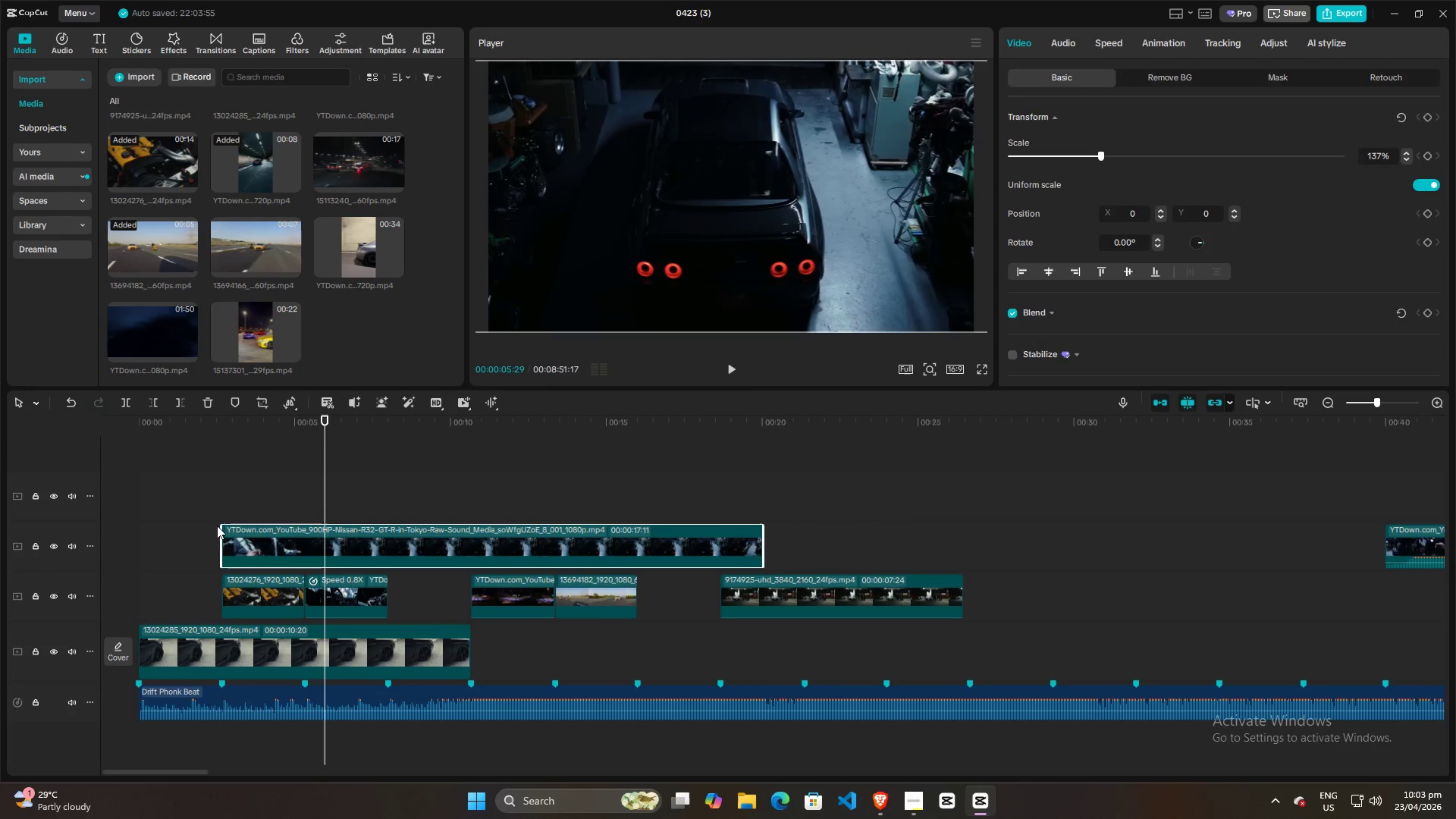 
left_click([215, 524])
 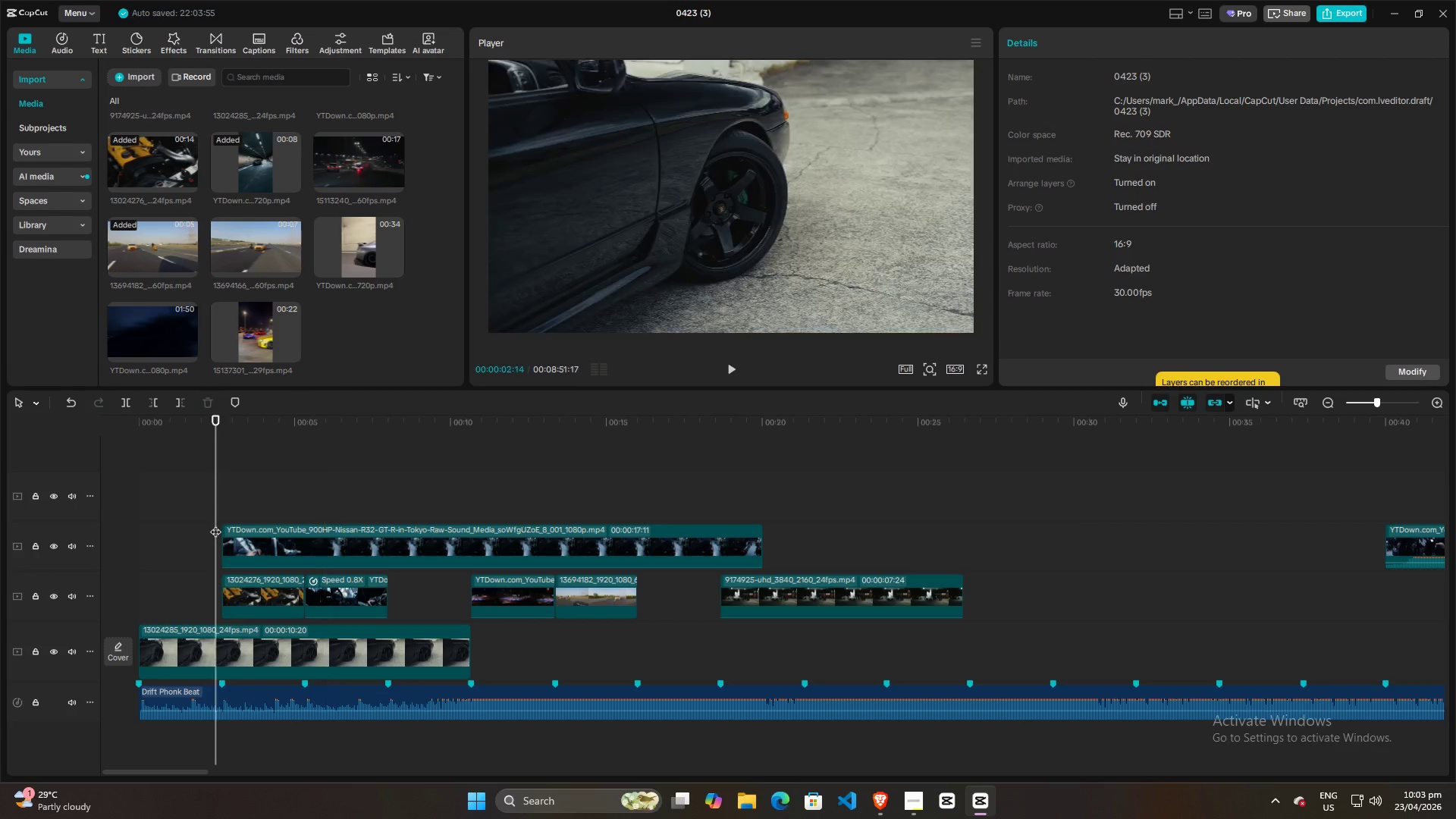 
key(Space)
 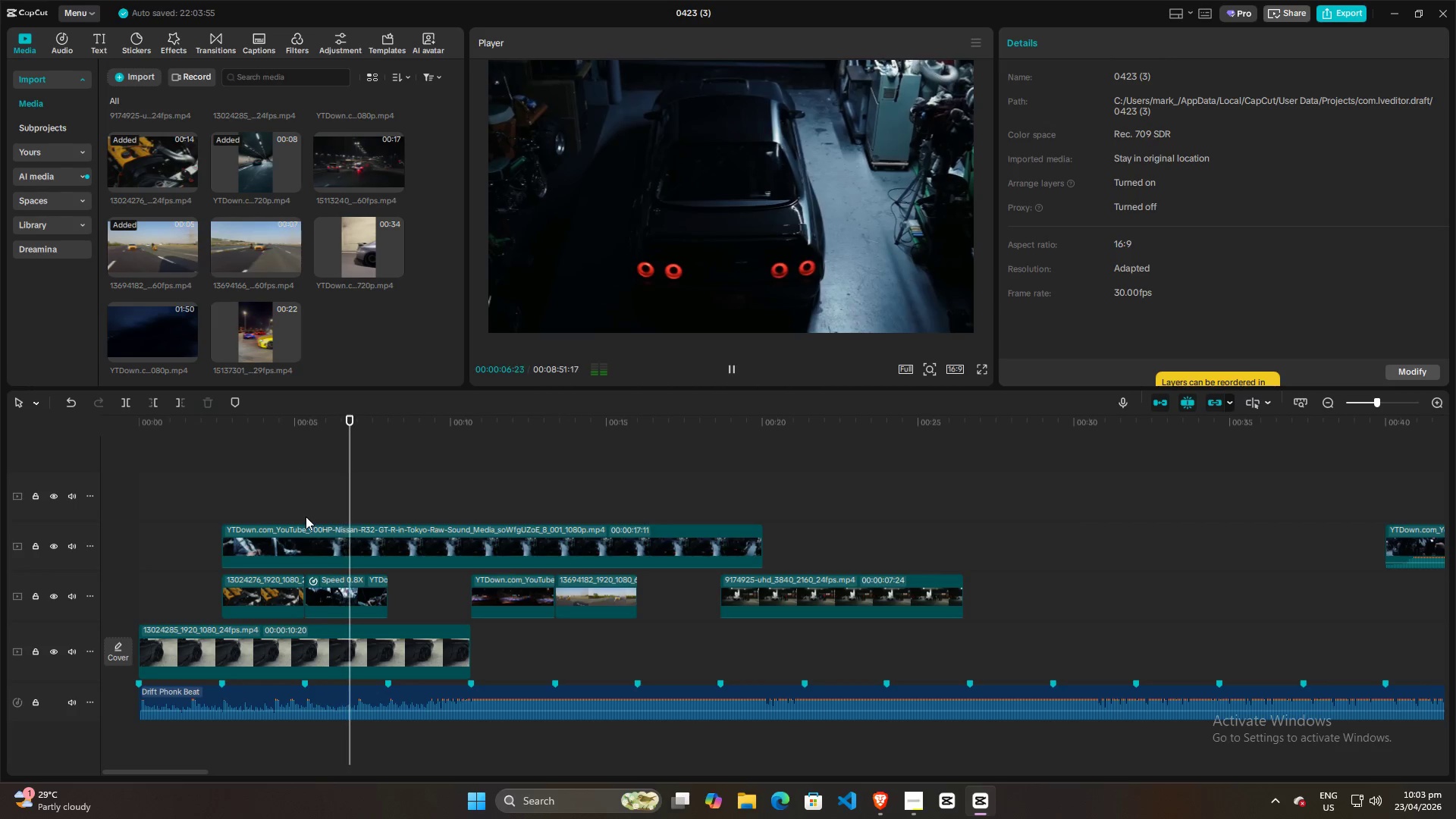 
wait(5.76)
 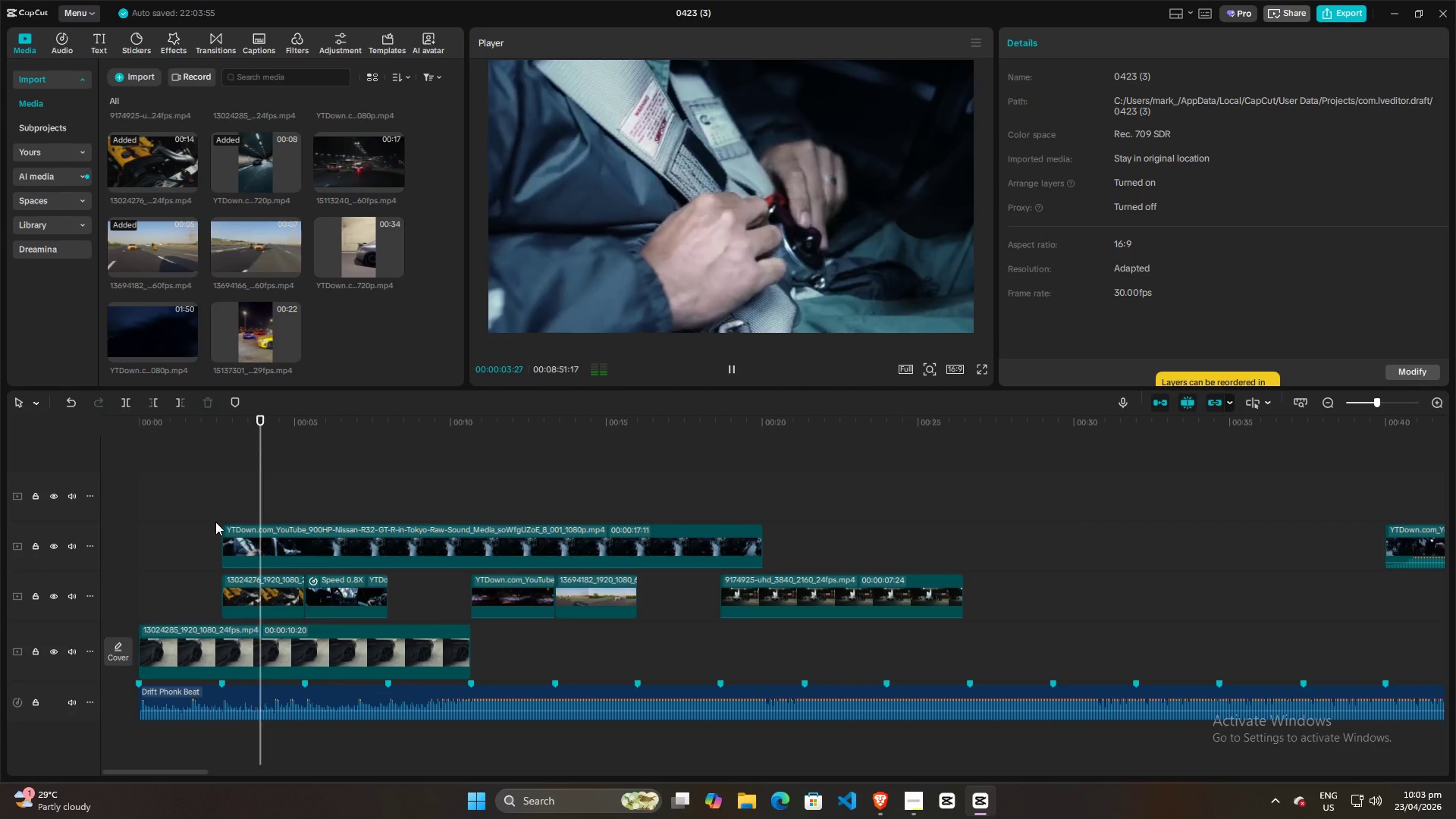 
key(Space)
 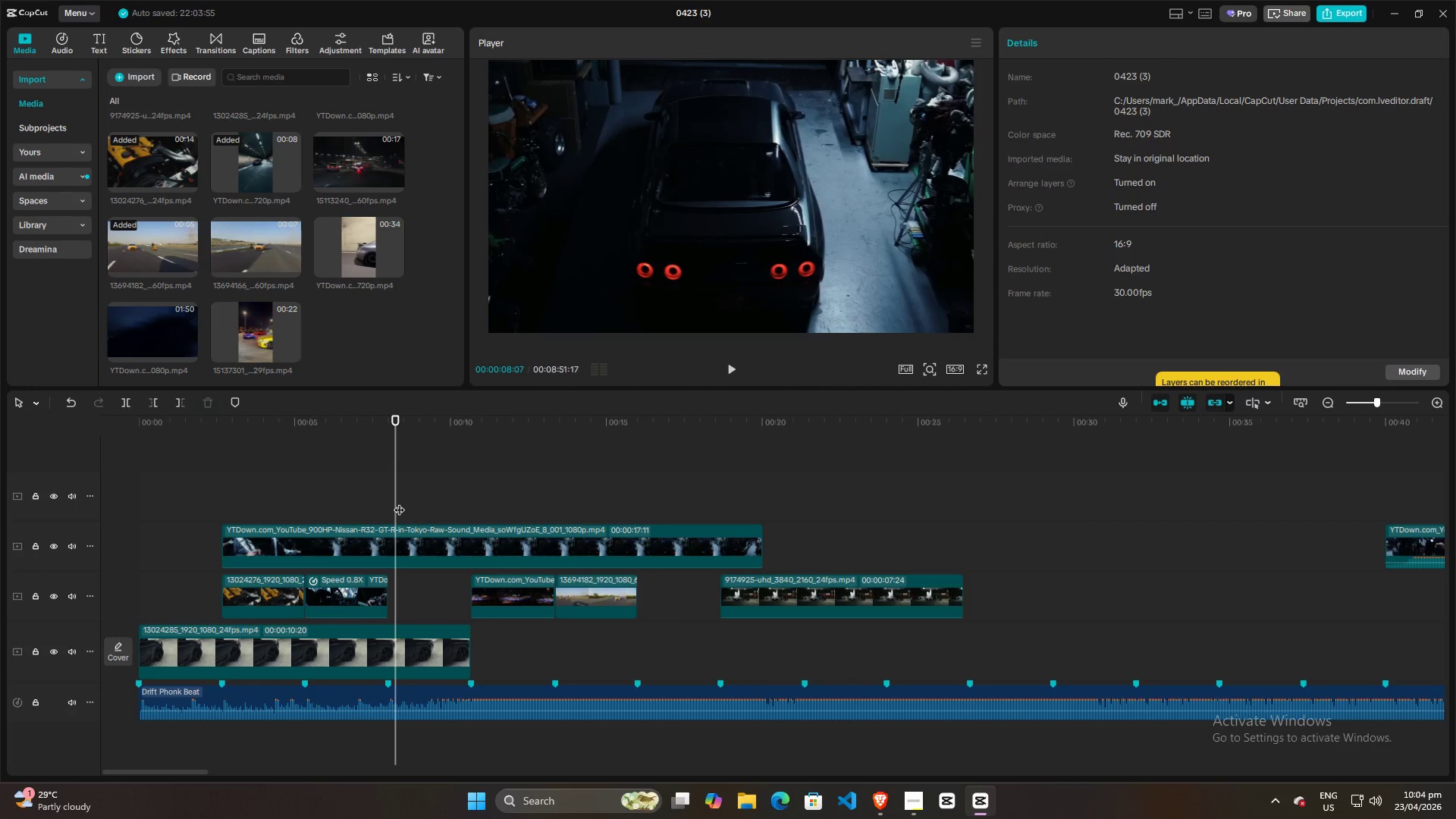 
left_click_drag(start_coordinate=[399, 502], to_coordinate=[322, 502])
 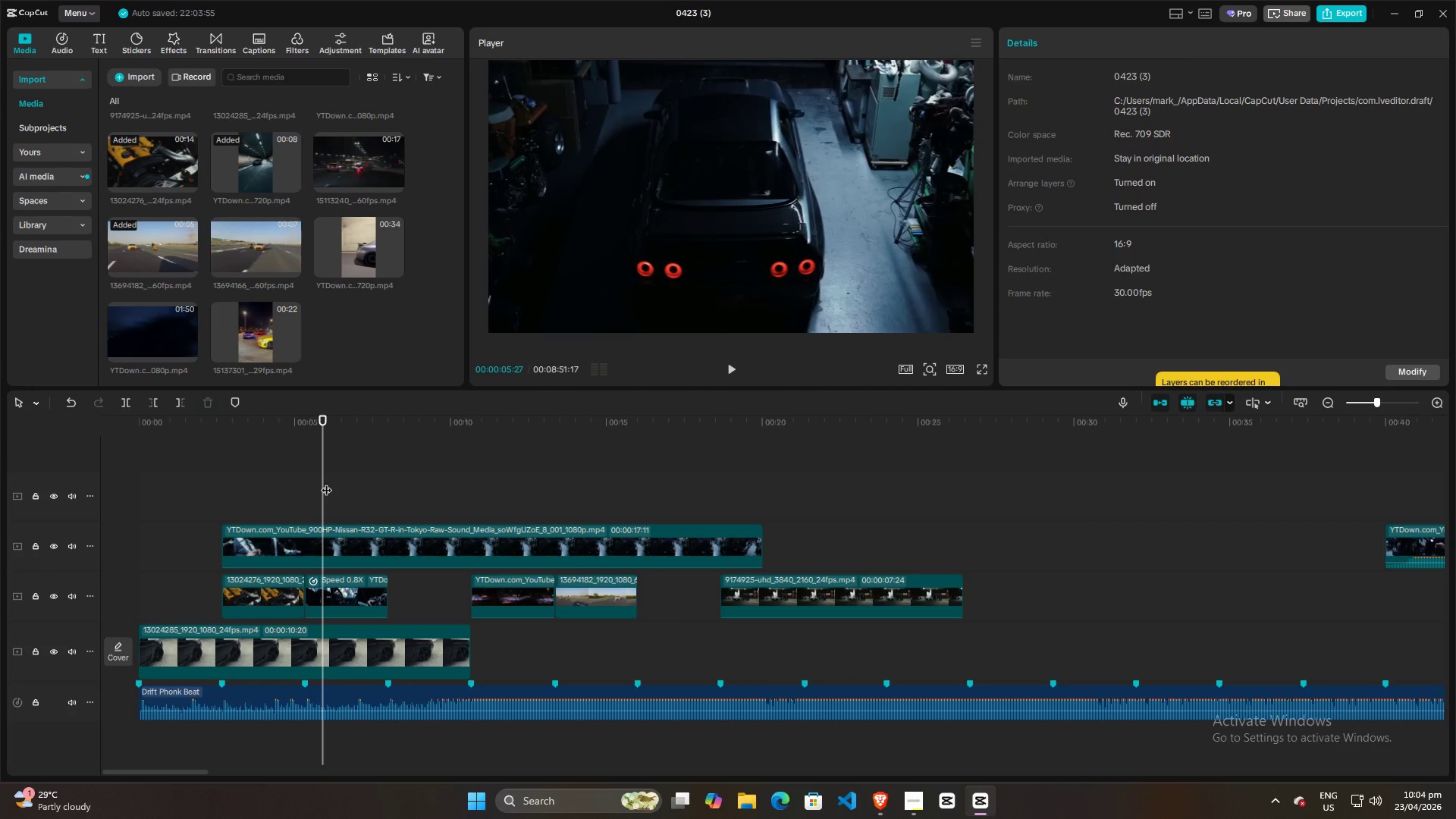 
left_click_drag(start_coordinate=[326, 482], to_coordinate=[386, 491])
 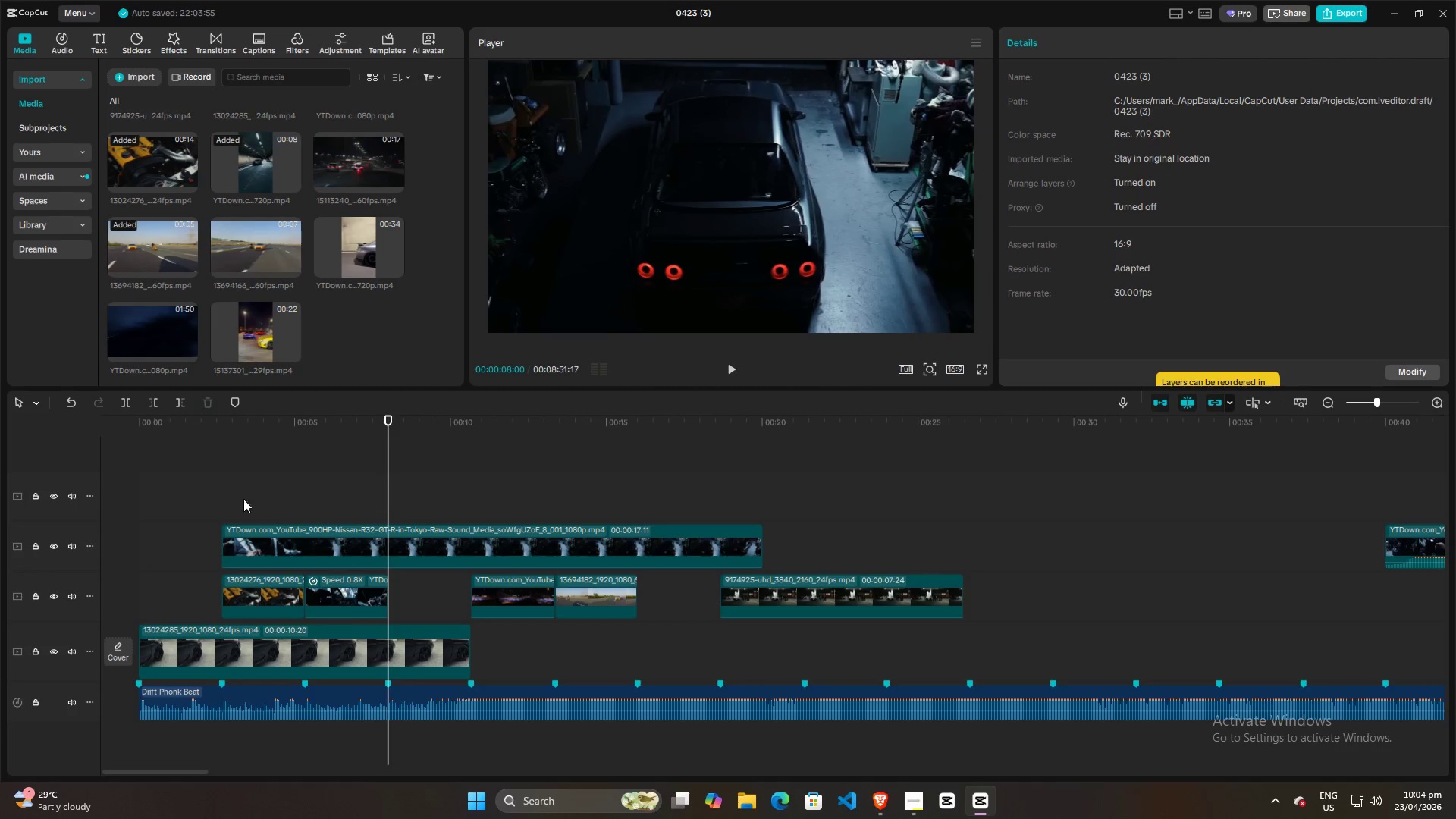 
left_click([160, 510])
 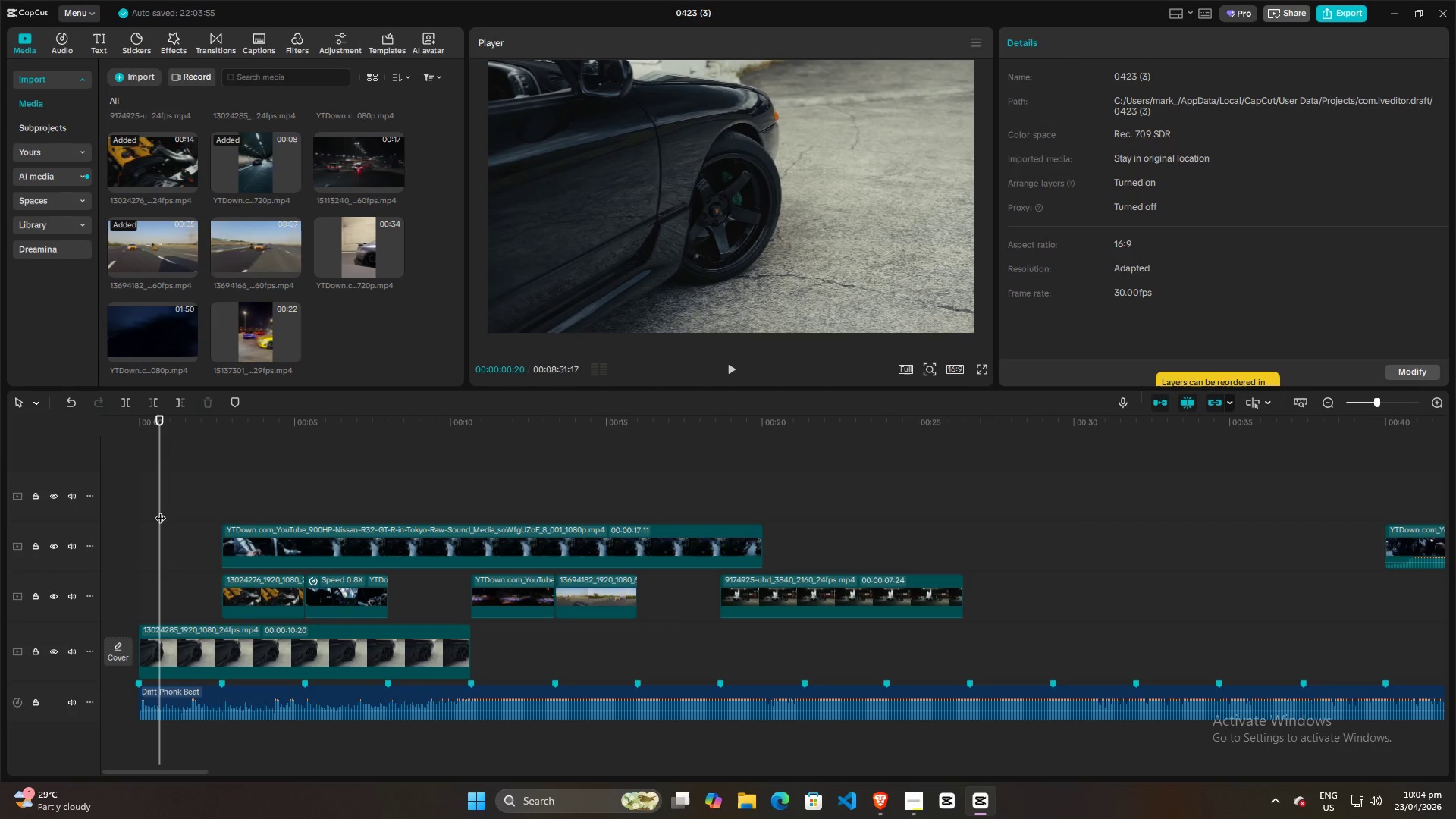 
key(Space)
 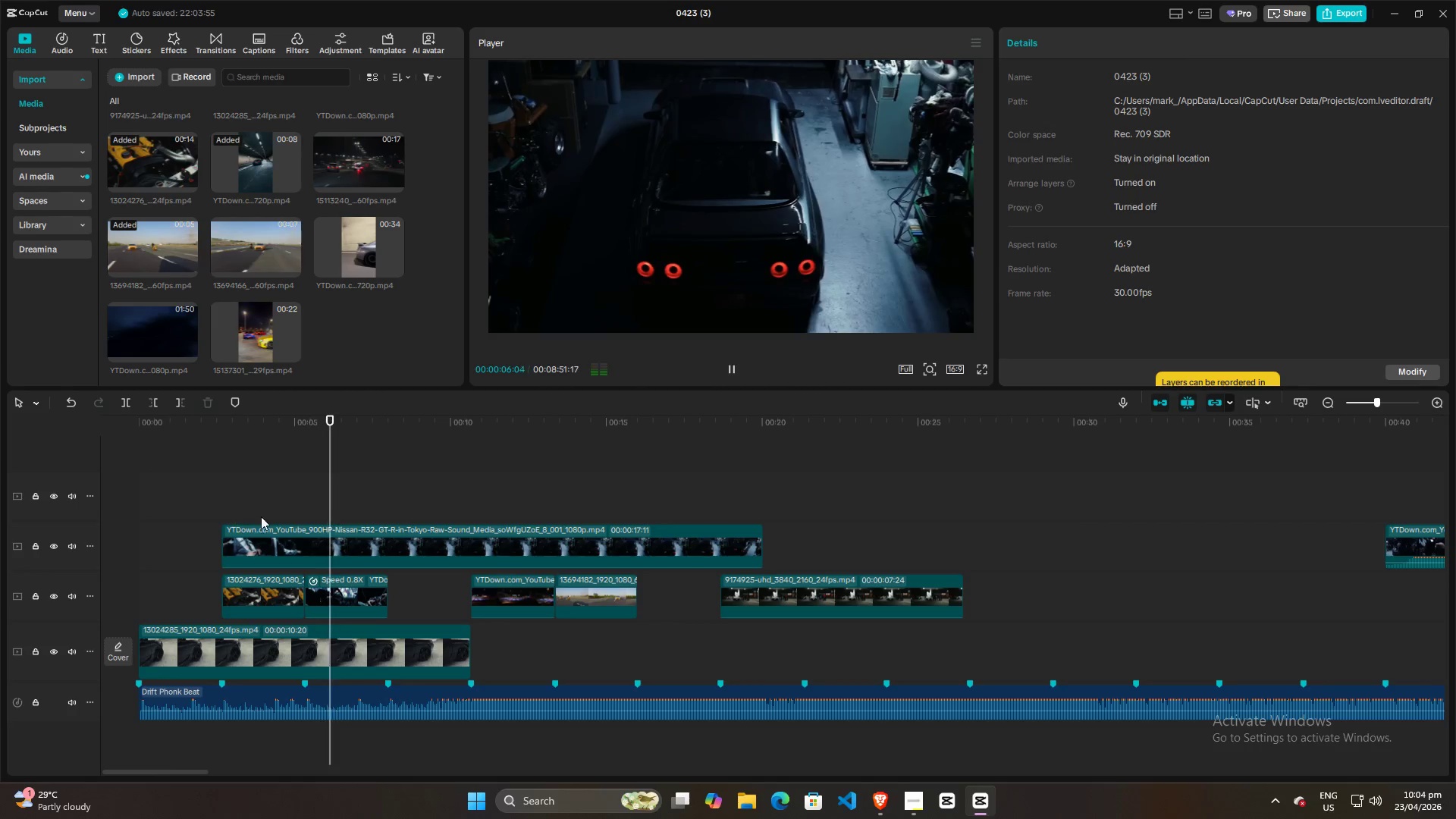 
wait(7.34)
 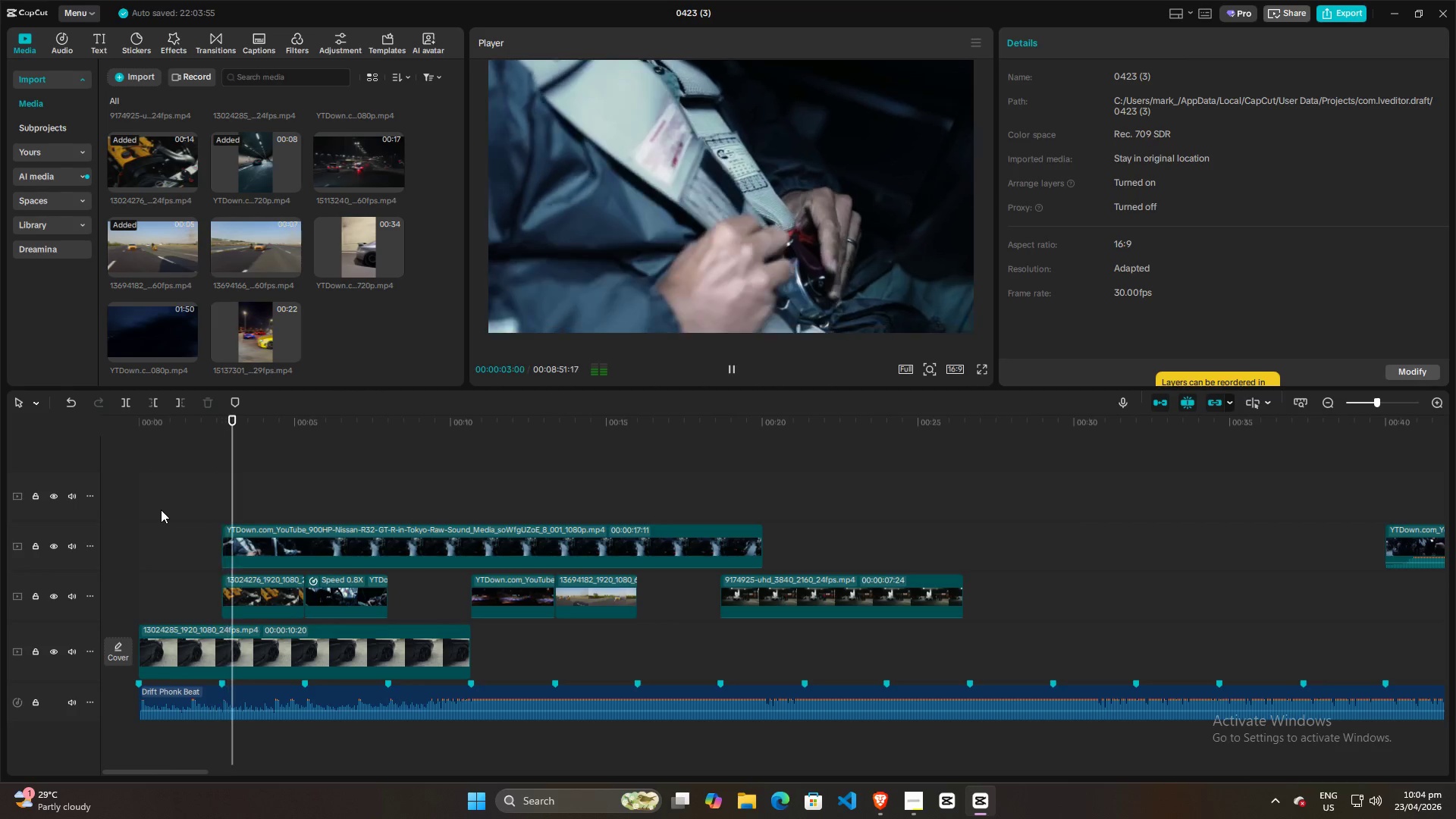 
key(Space)
 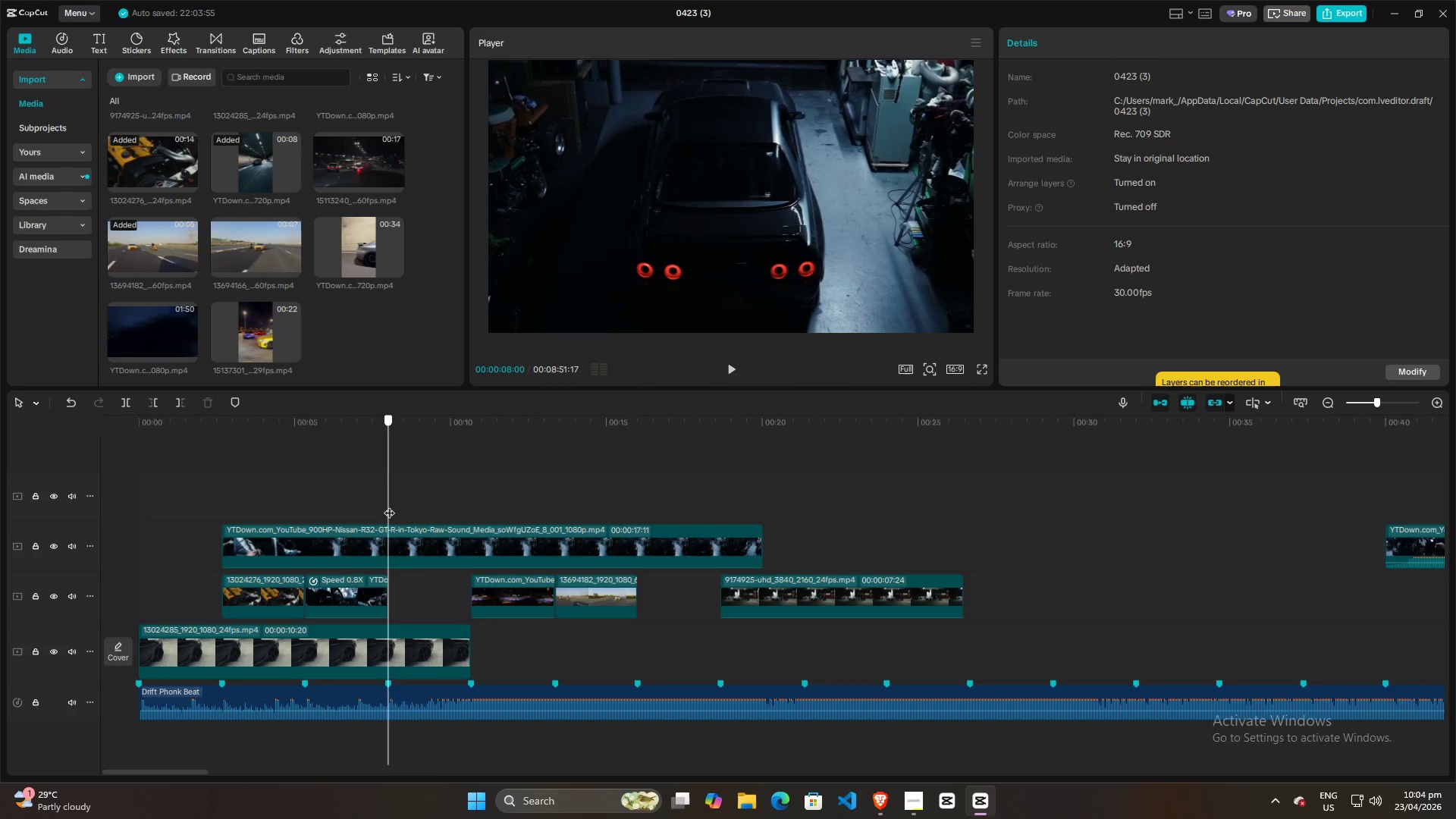 
left_click([357, 540])
 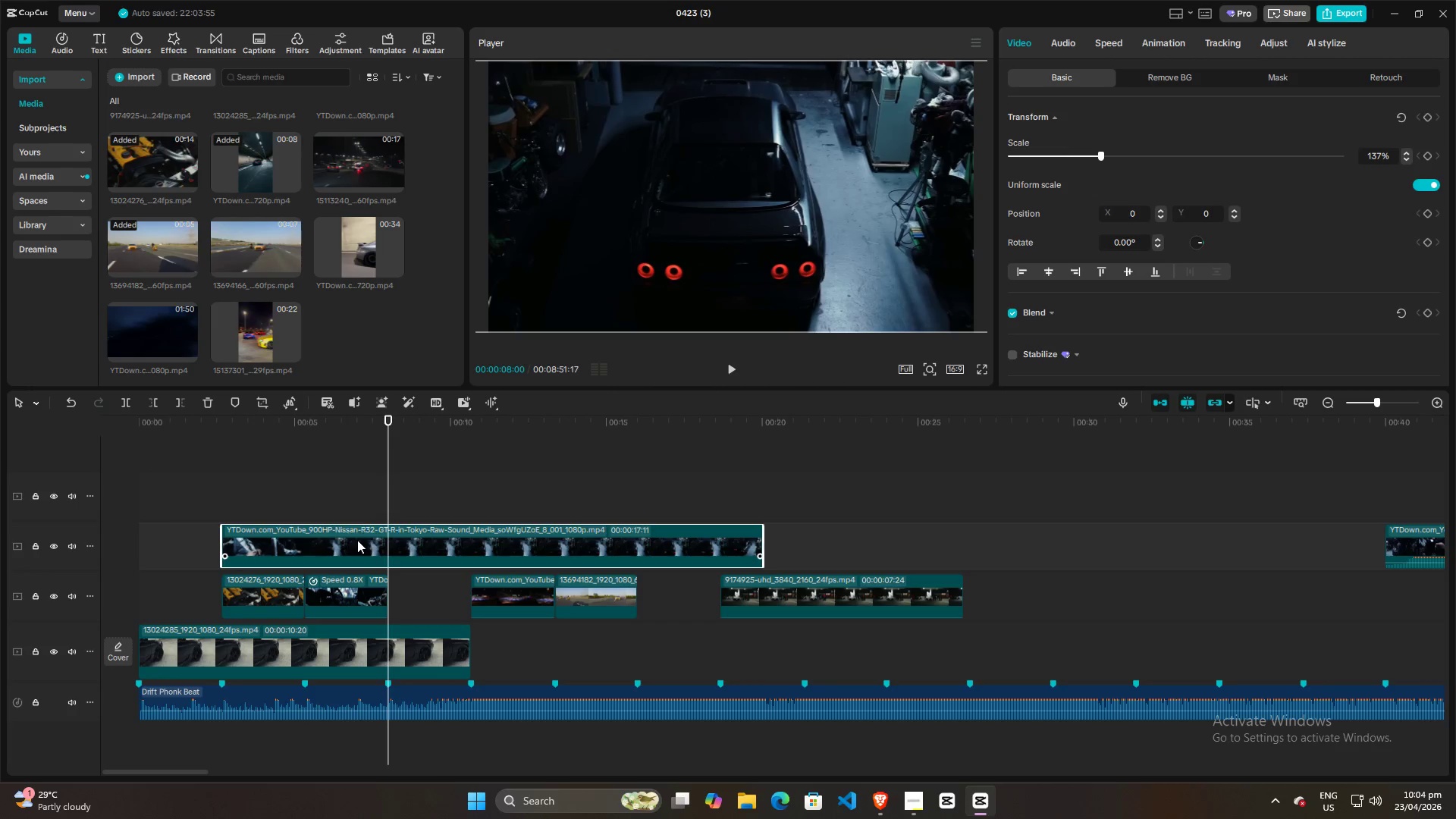 
key(W)
 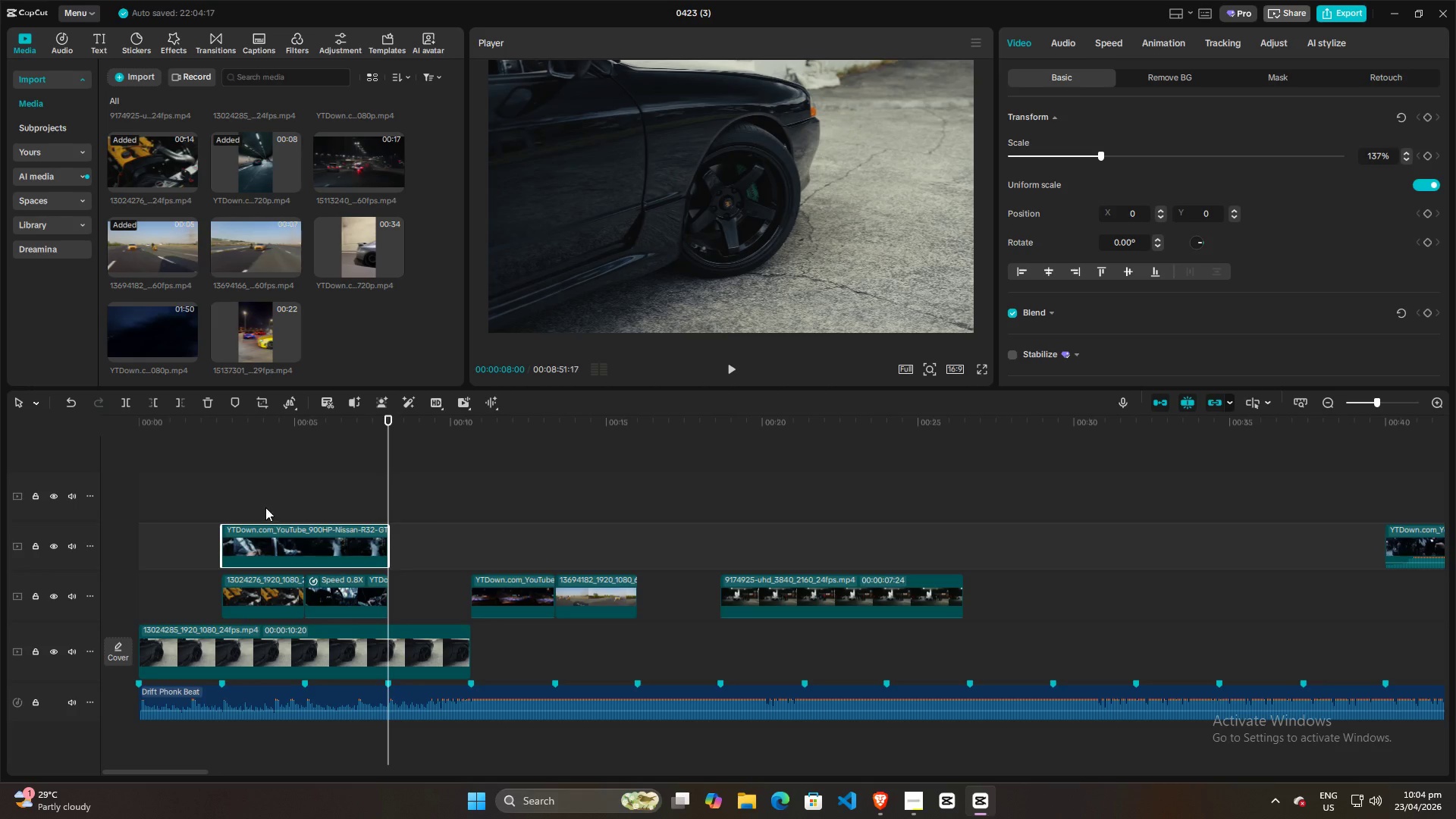 
left_click([260, 507])
 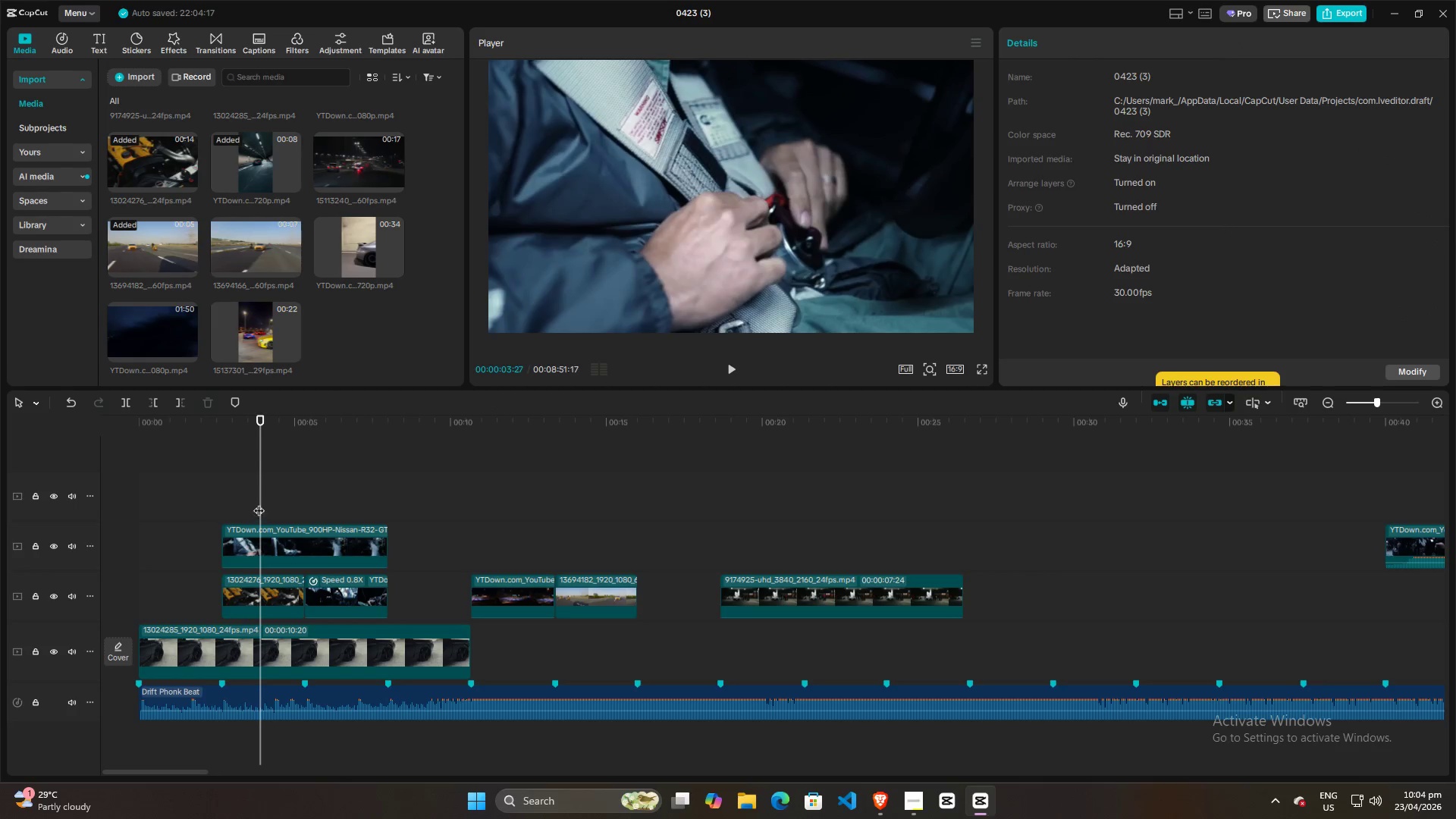 
left_click_drag(start_coordinate=[261, 502], to_coordinate=[224, 503])
 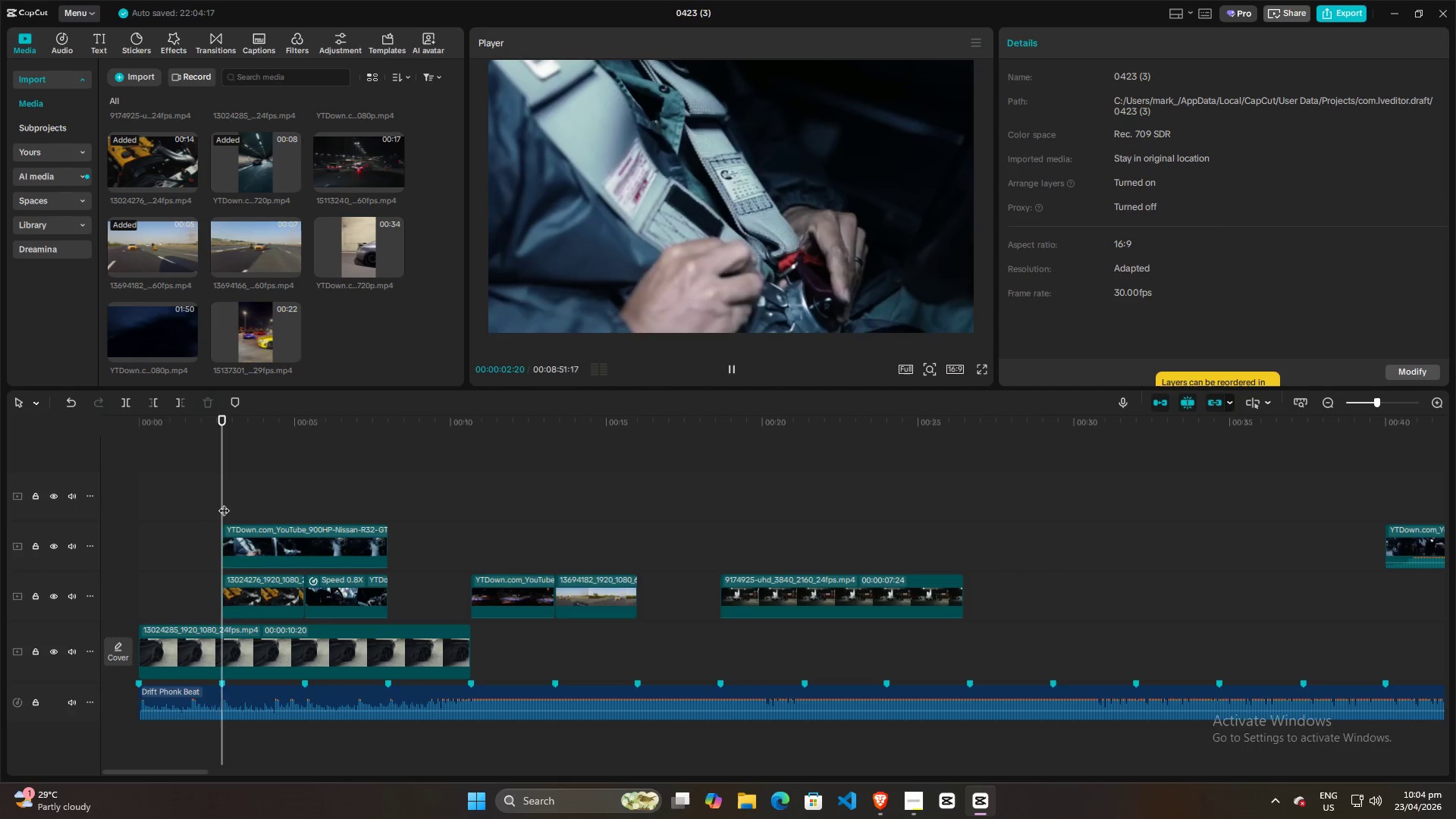 
key(Space)
 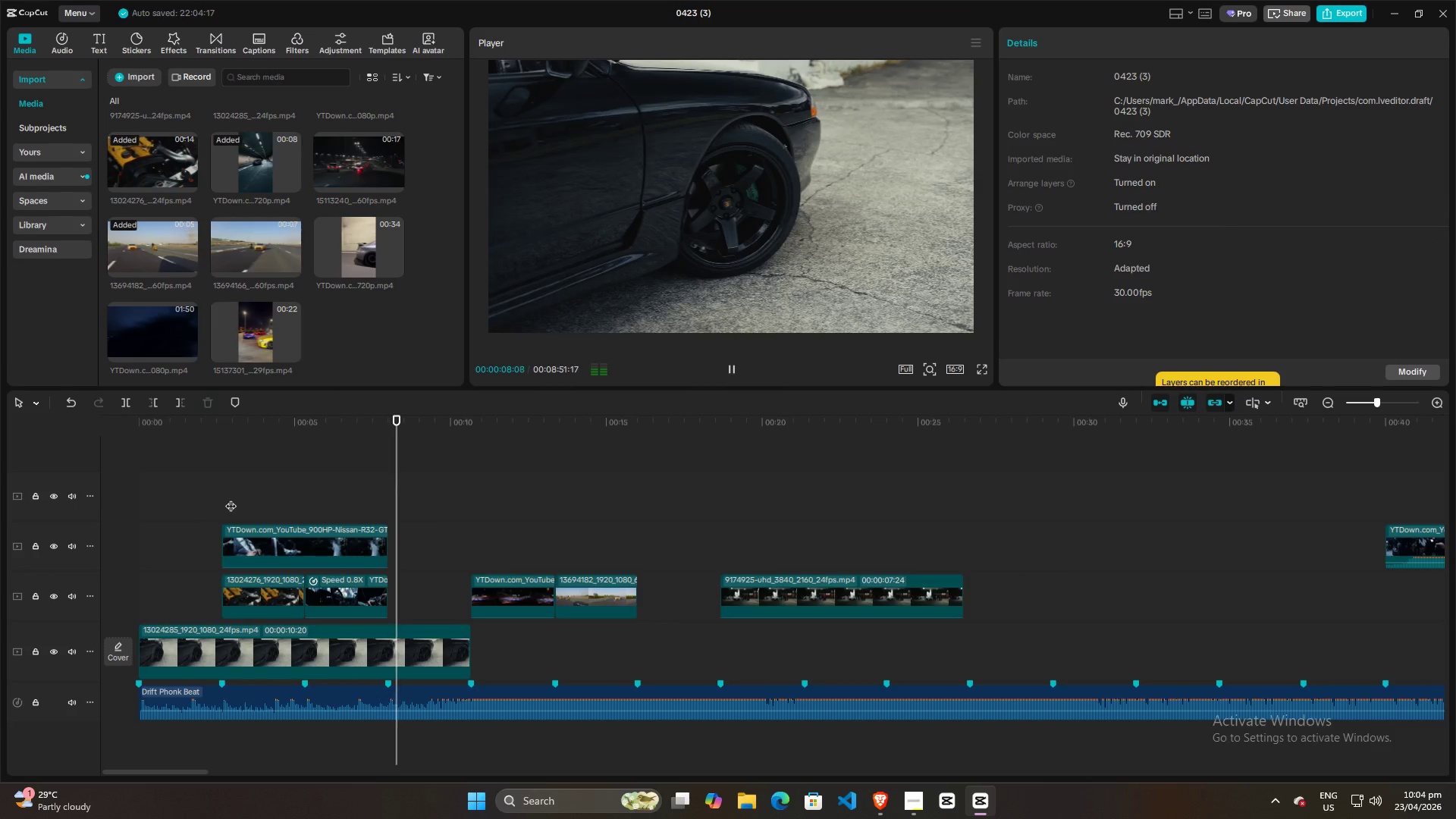 
wait(7.56)
 